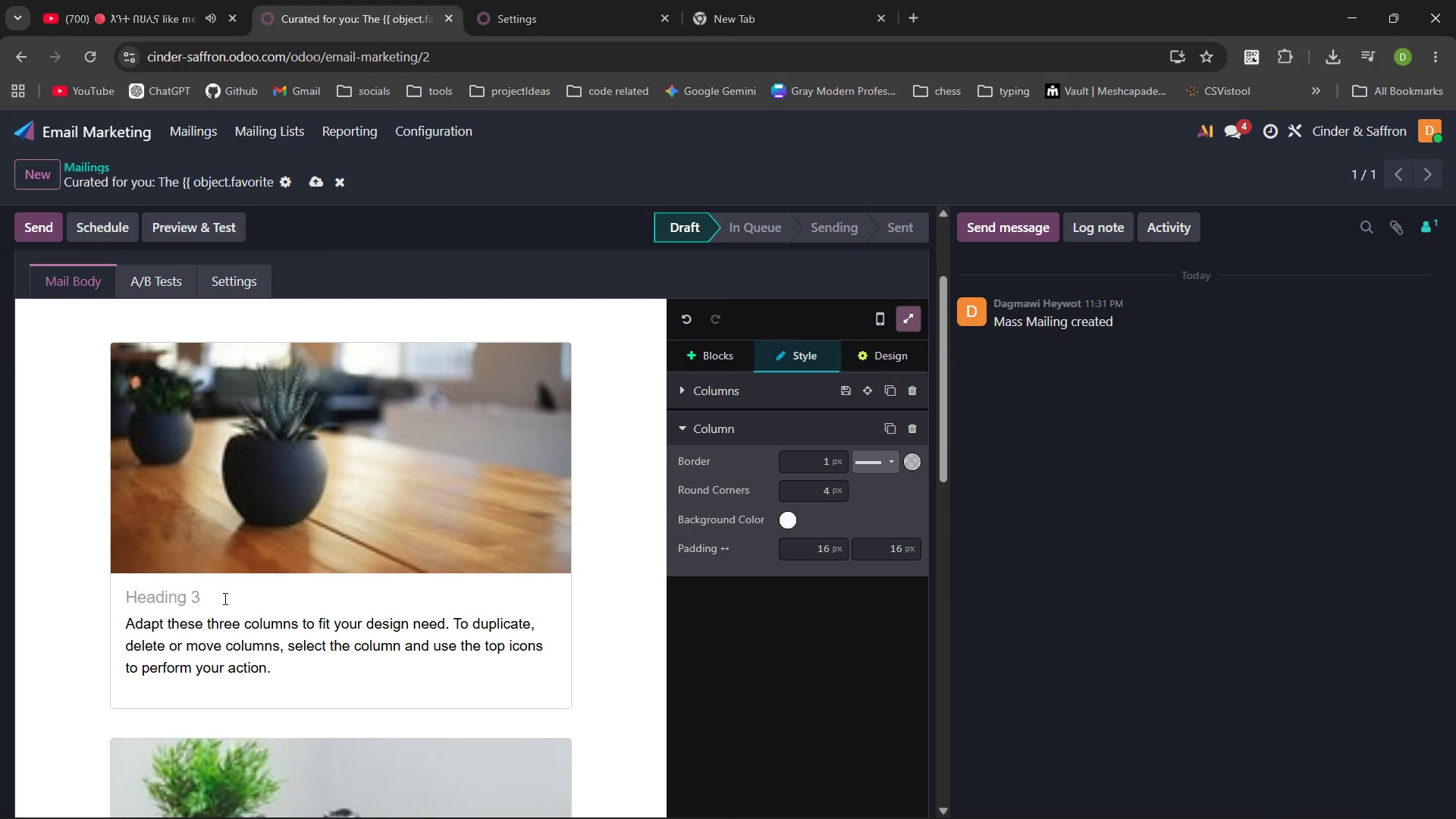 
type(Top Notes)
 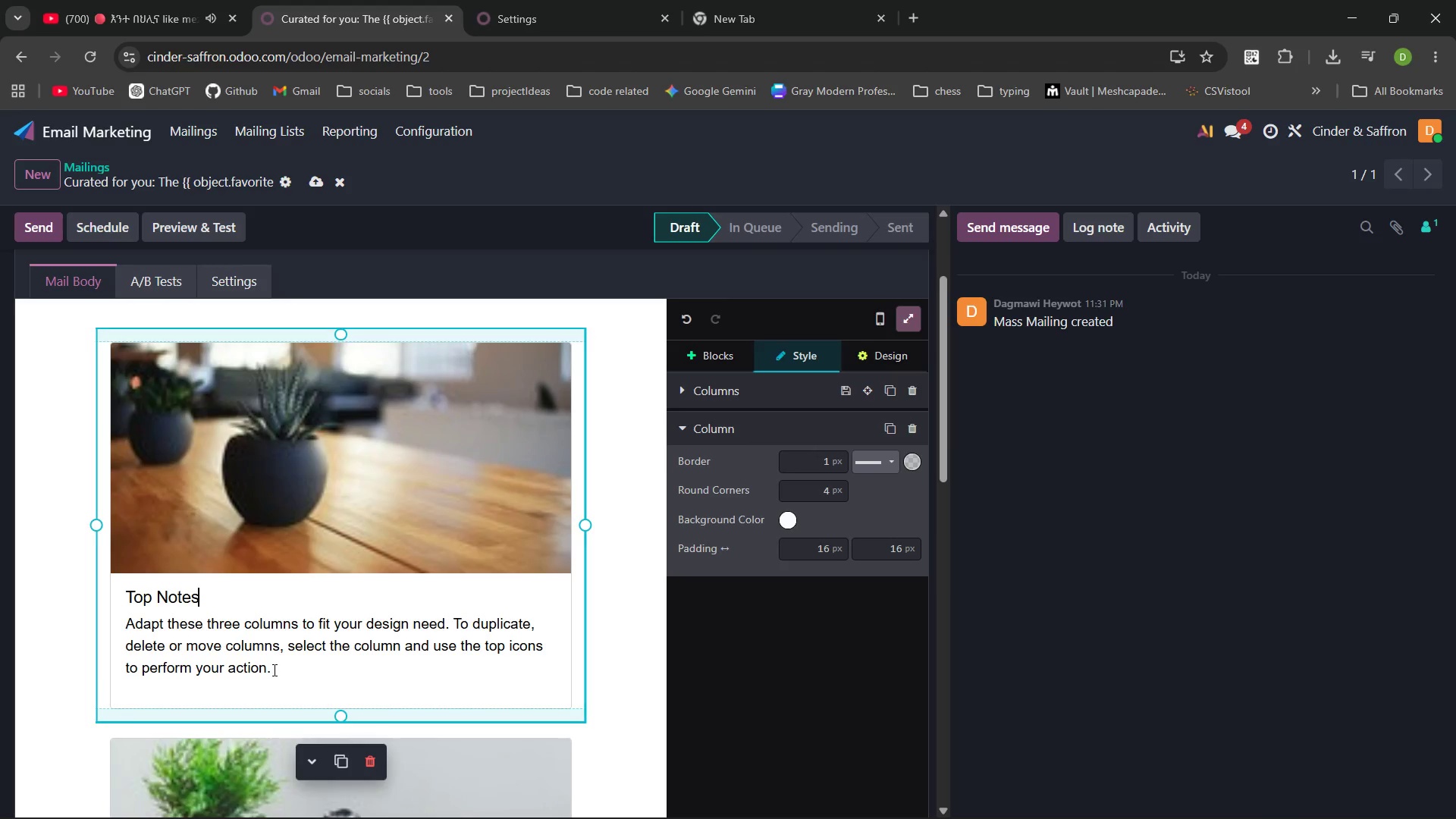 
left_click_drag(start_coordinate=[273, 670], to_coordinate=[131, 625])
 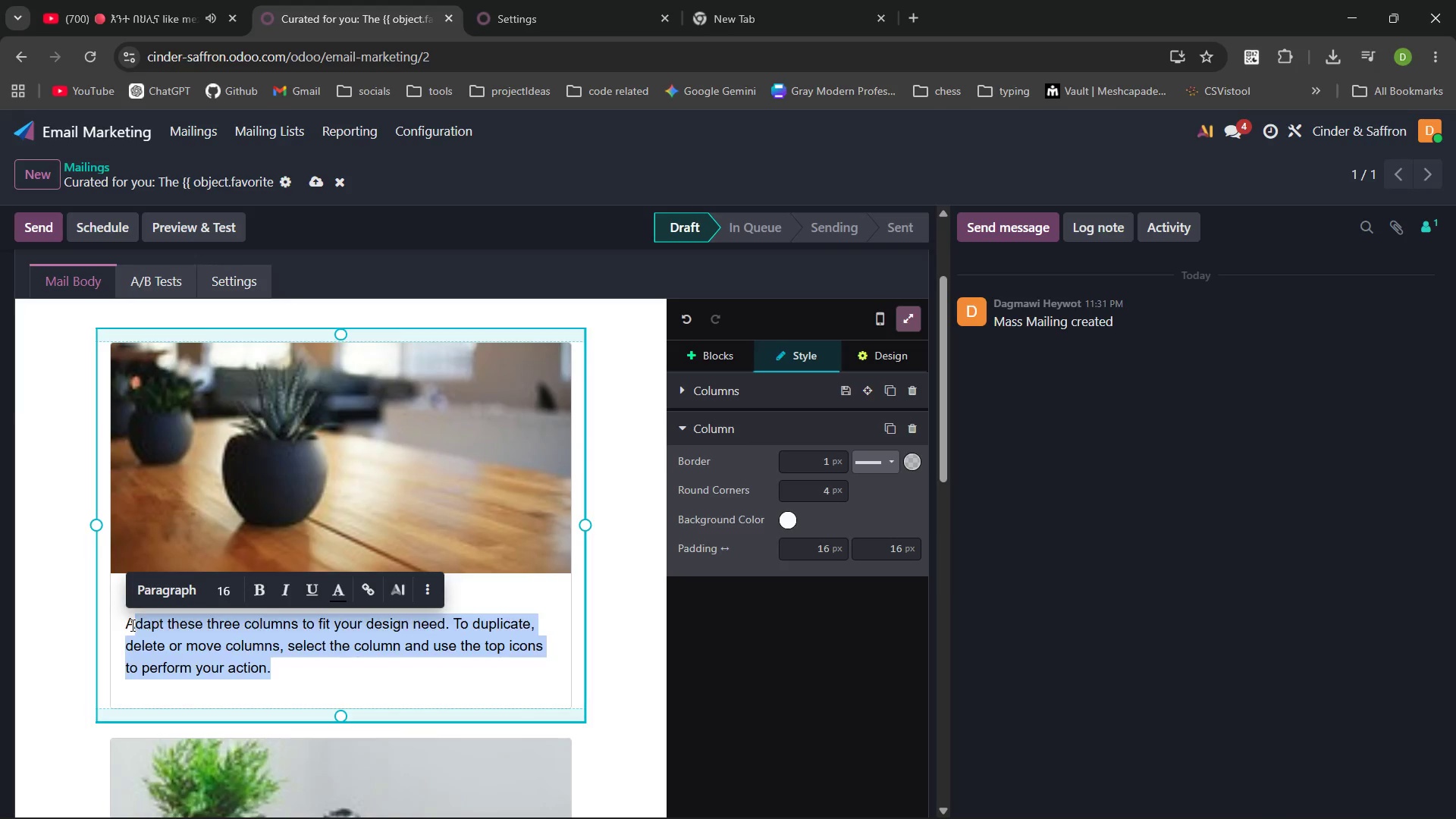 
key(Backspace)
key(Backspace)
type(Sun-drenched citu)
key(Backspace)
type(rus and morning dew.)
 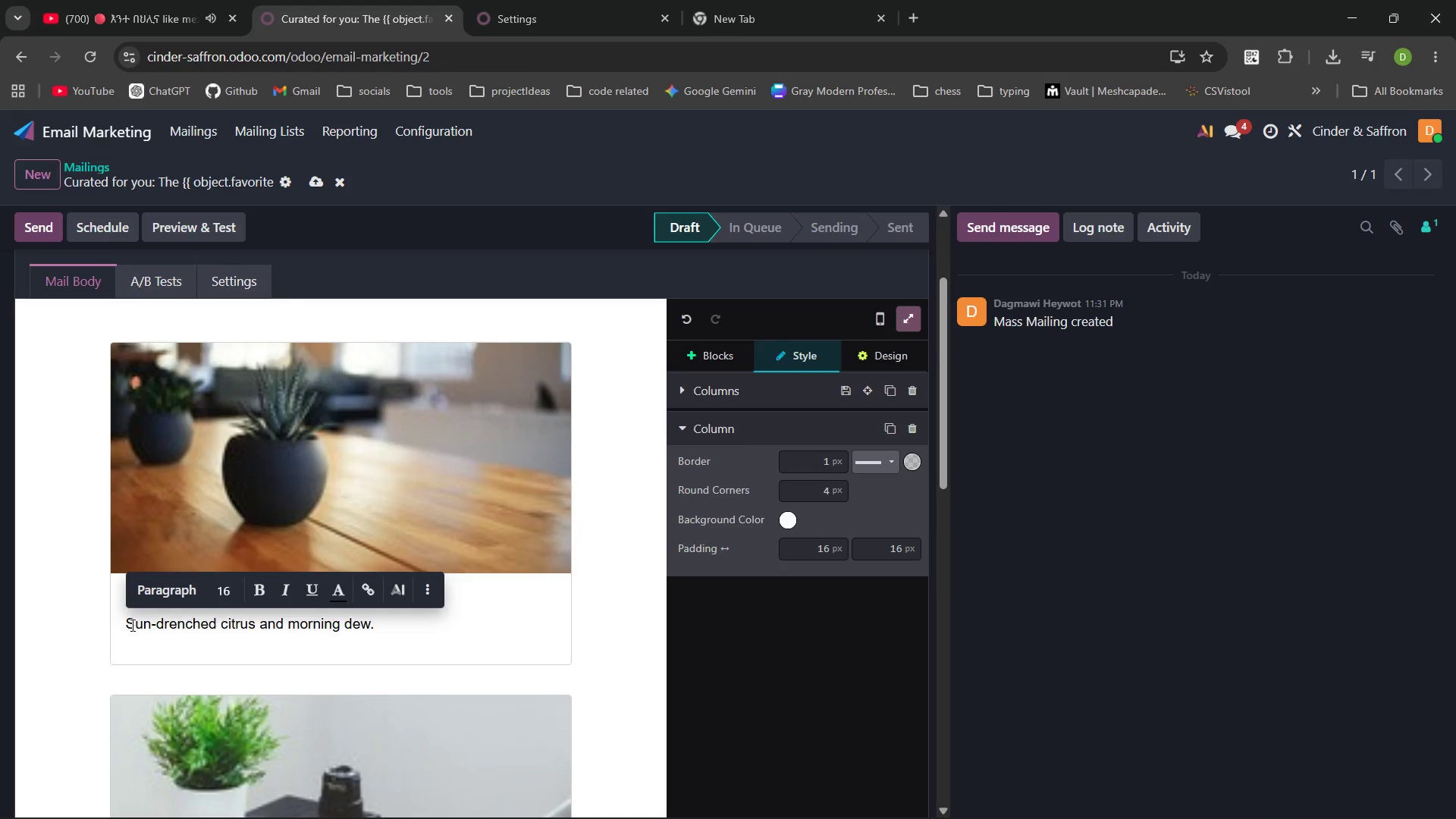 
left_click([336, 633])
 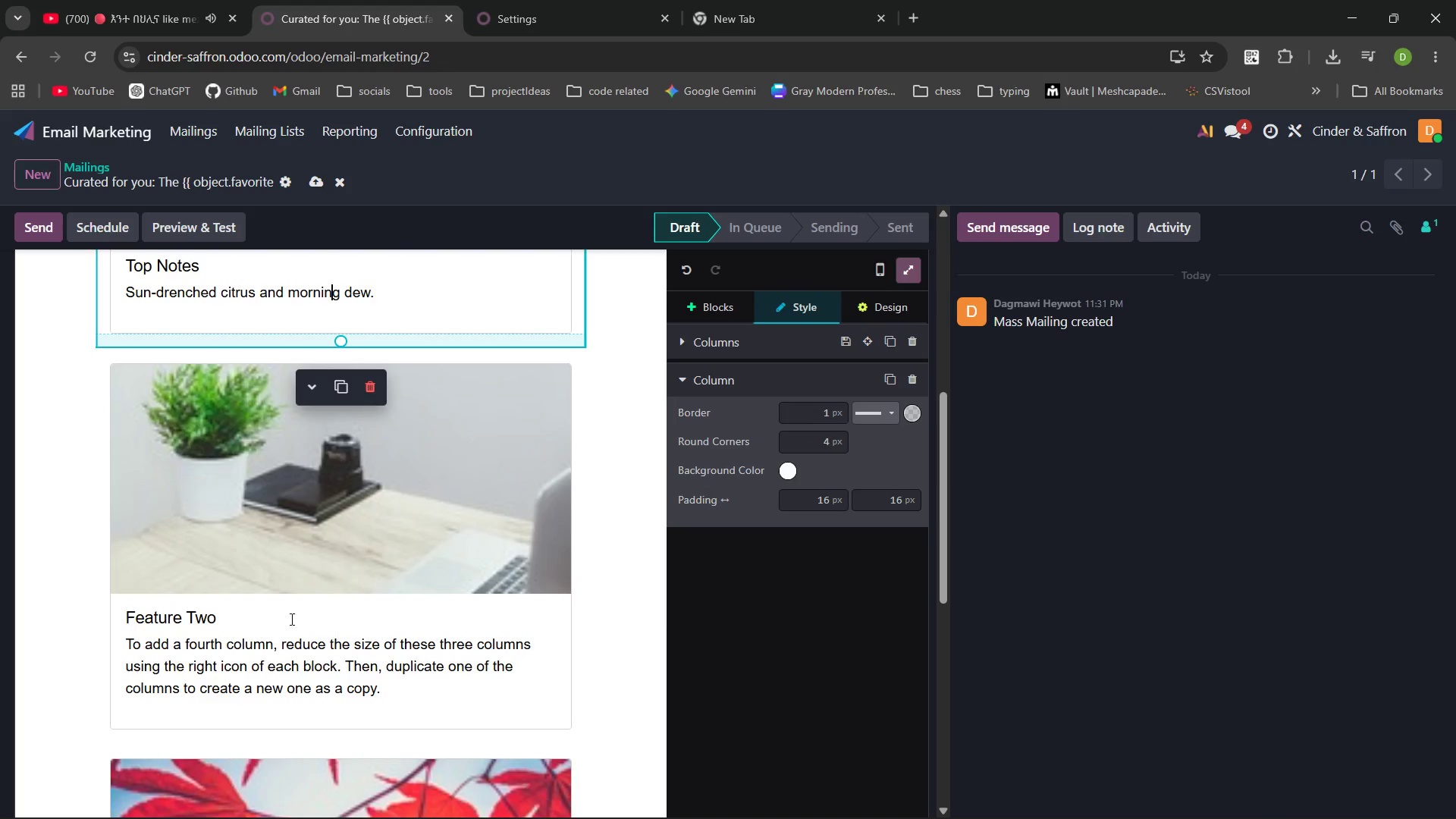 
left_click([208, 616])
 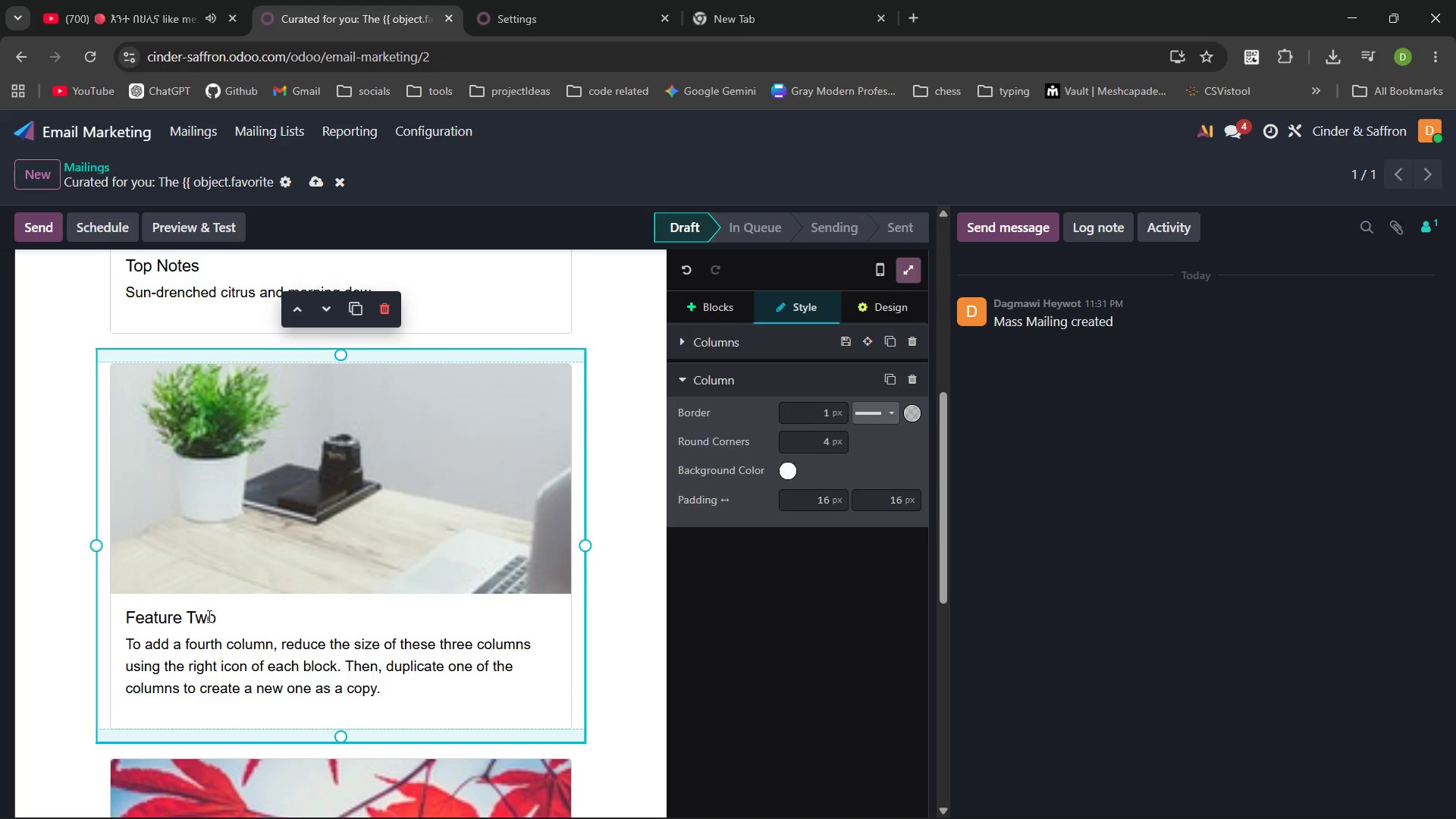 
key(ArrowRight)
 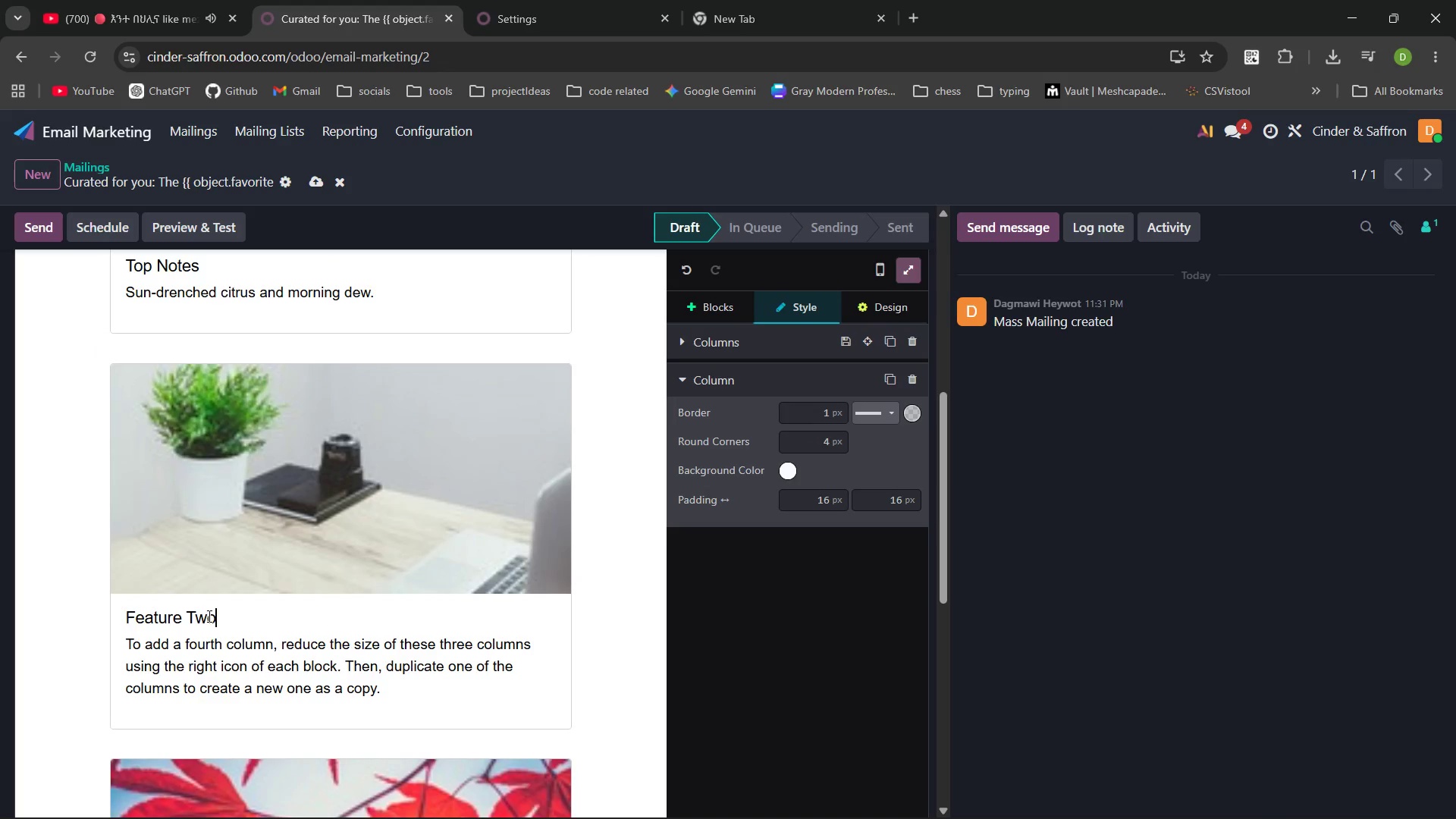 
key(Control+ControlLeft)
 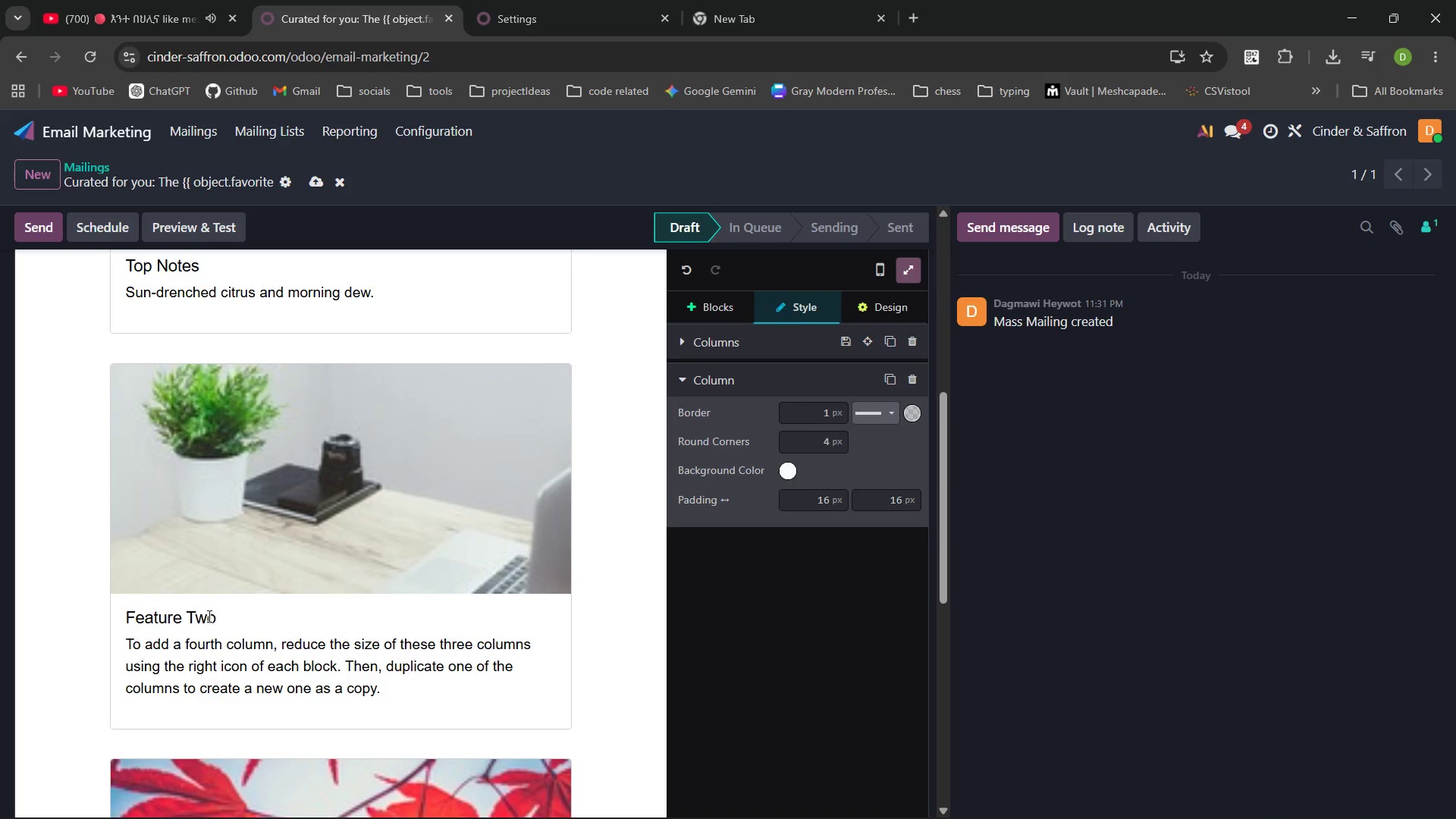 
key(Backspace)
 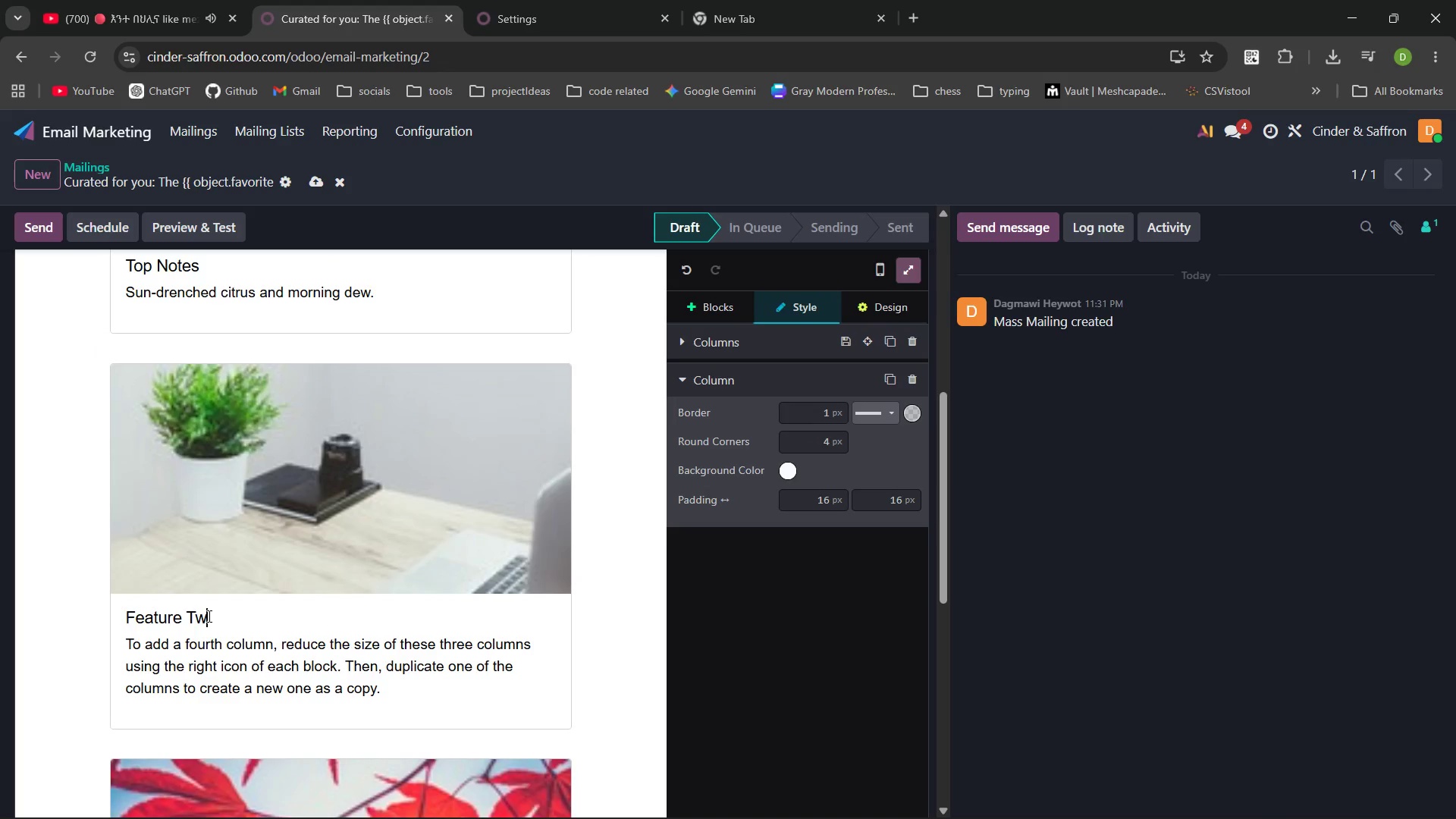 
key(Control+Backspace)
 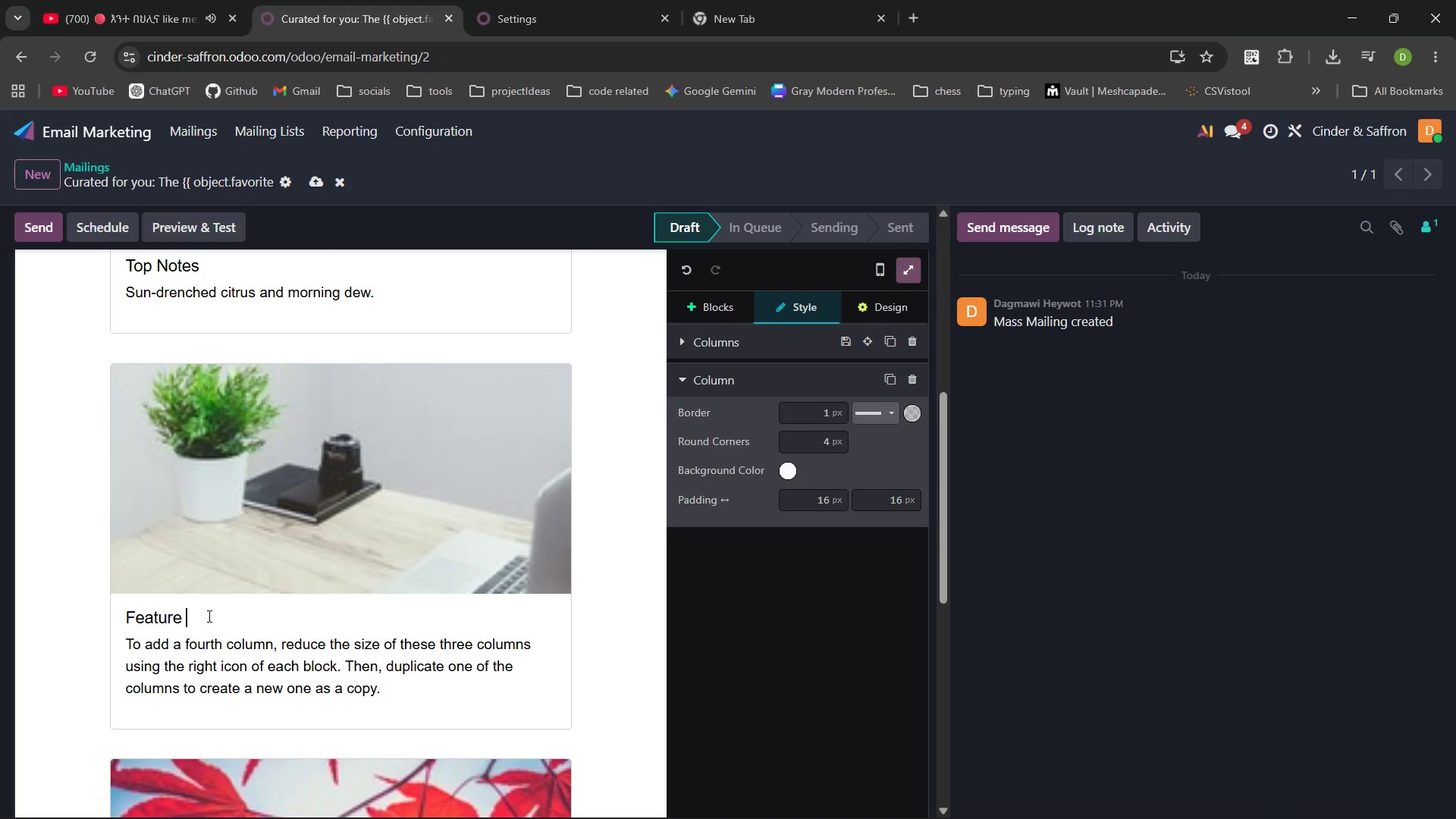 
key(Control+Backspace)
 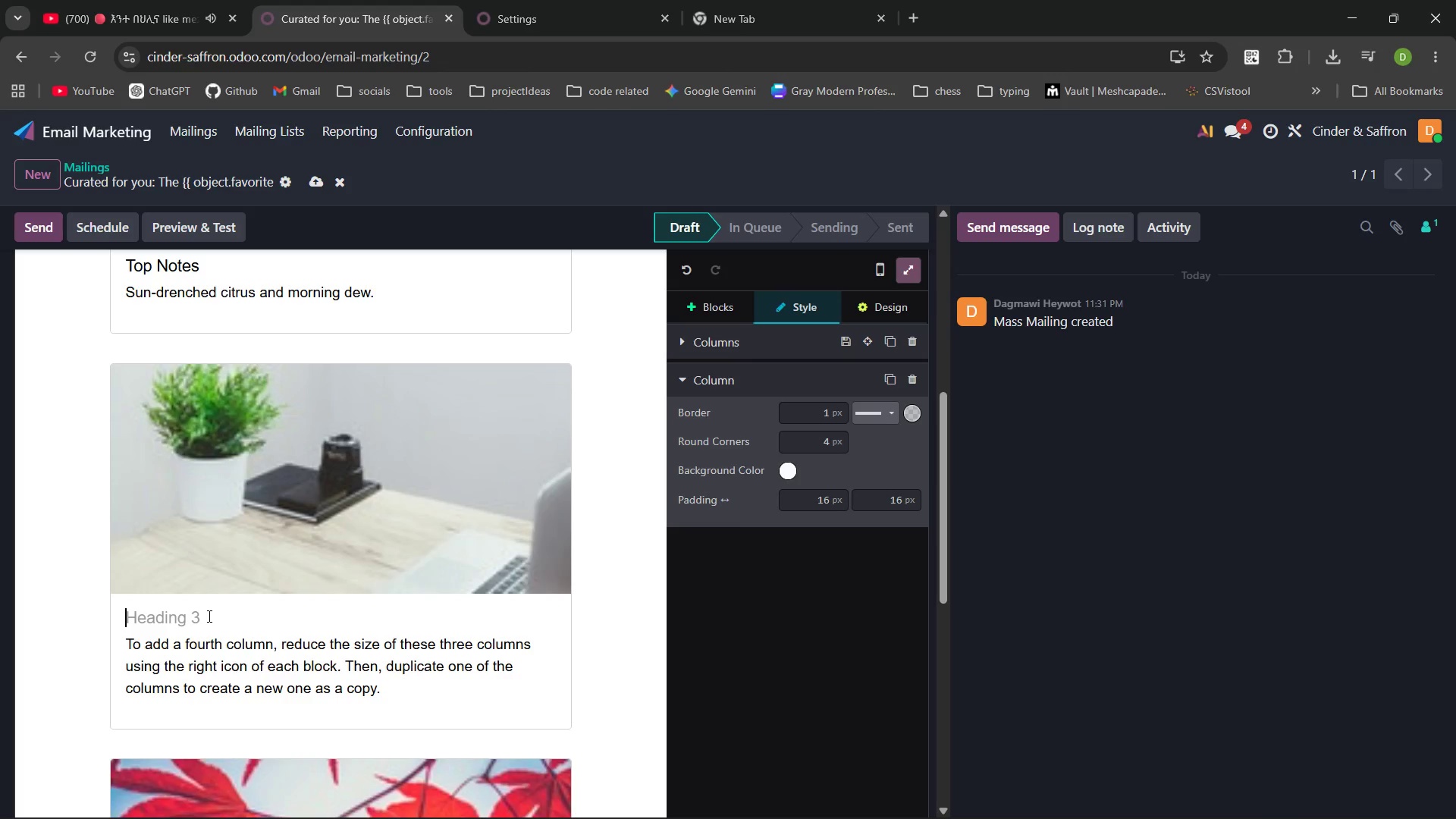 
type(Heart n)
key(Backspace)
type(Notes)
 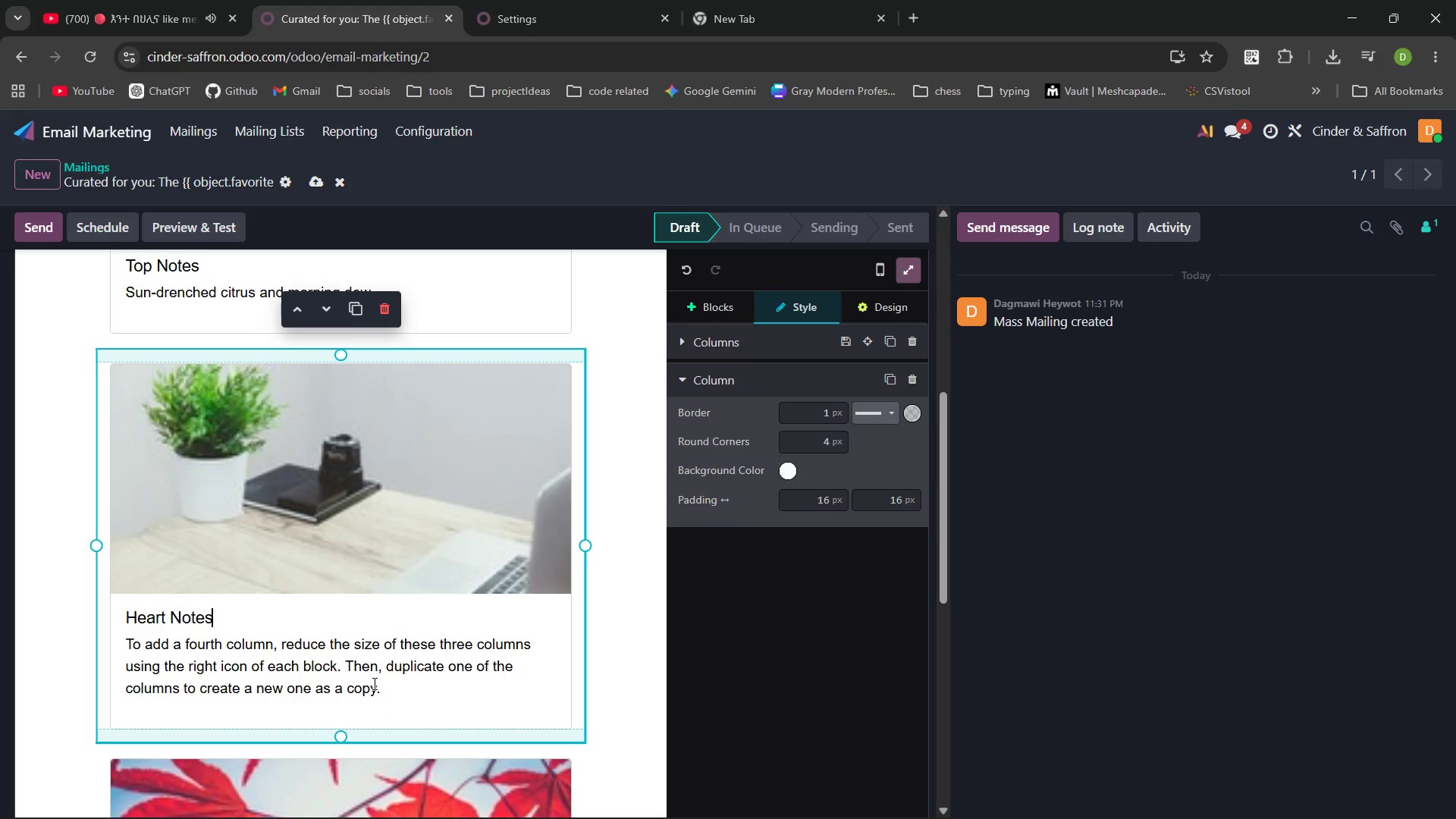 
left_click_drag(start_coordinate=[385, 689], to_coordinate=[136, 645])
 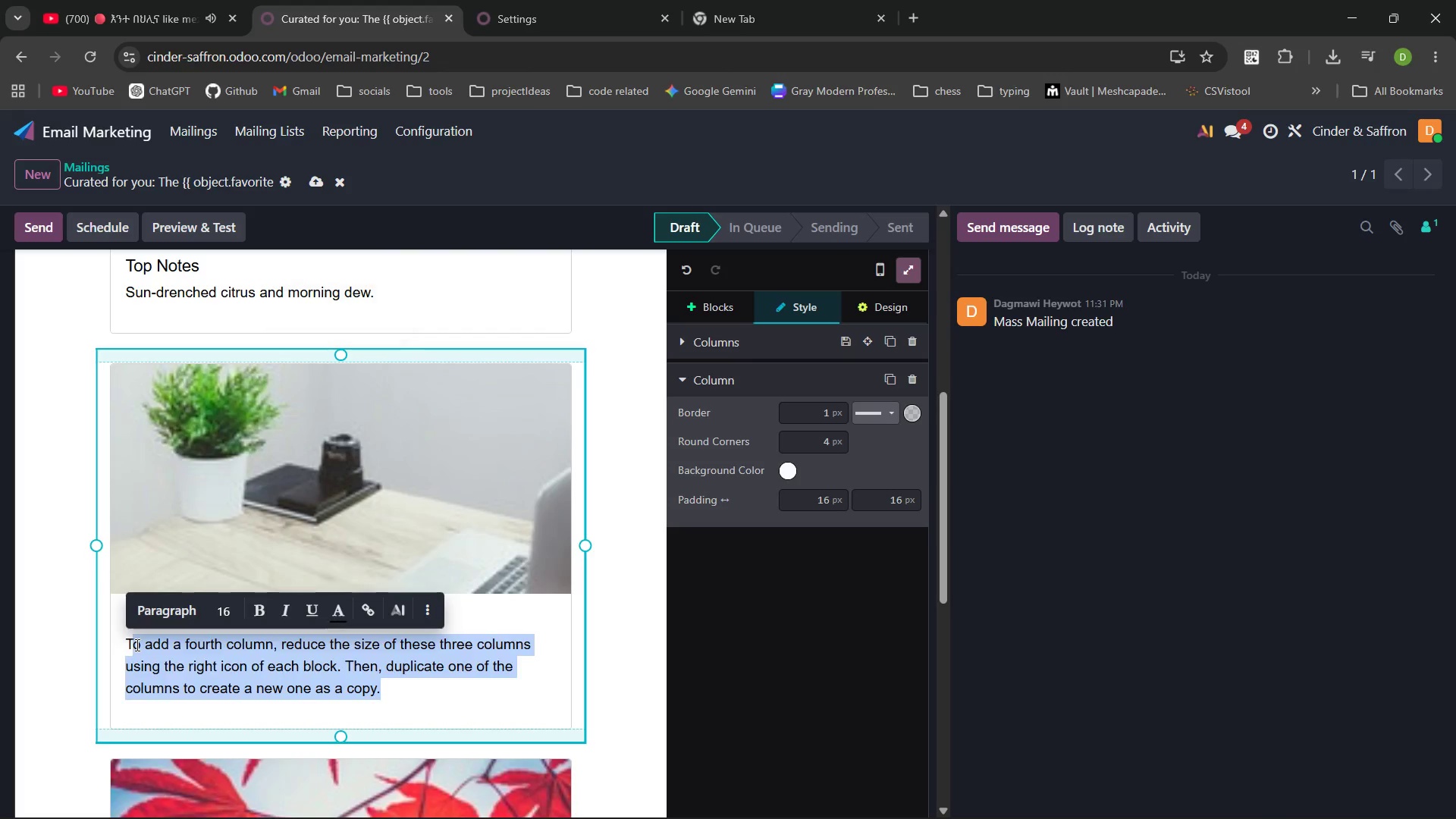 
key(Backspace)
key(Backspace)
type(The core of your favorie )
key(Backspace)
key(Backspace)
key(Backspace)
type(ite /)
 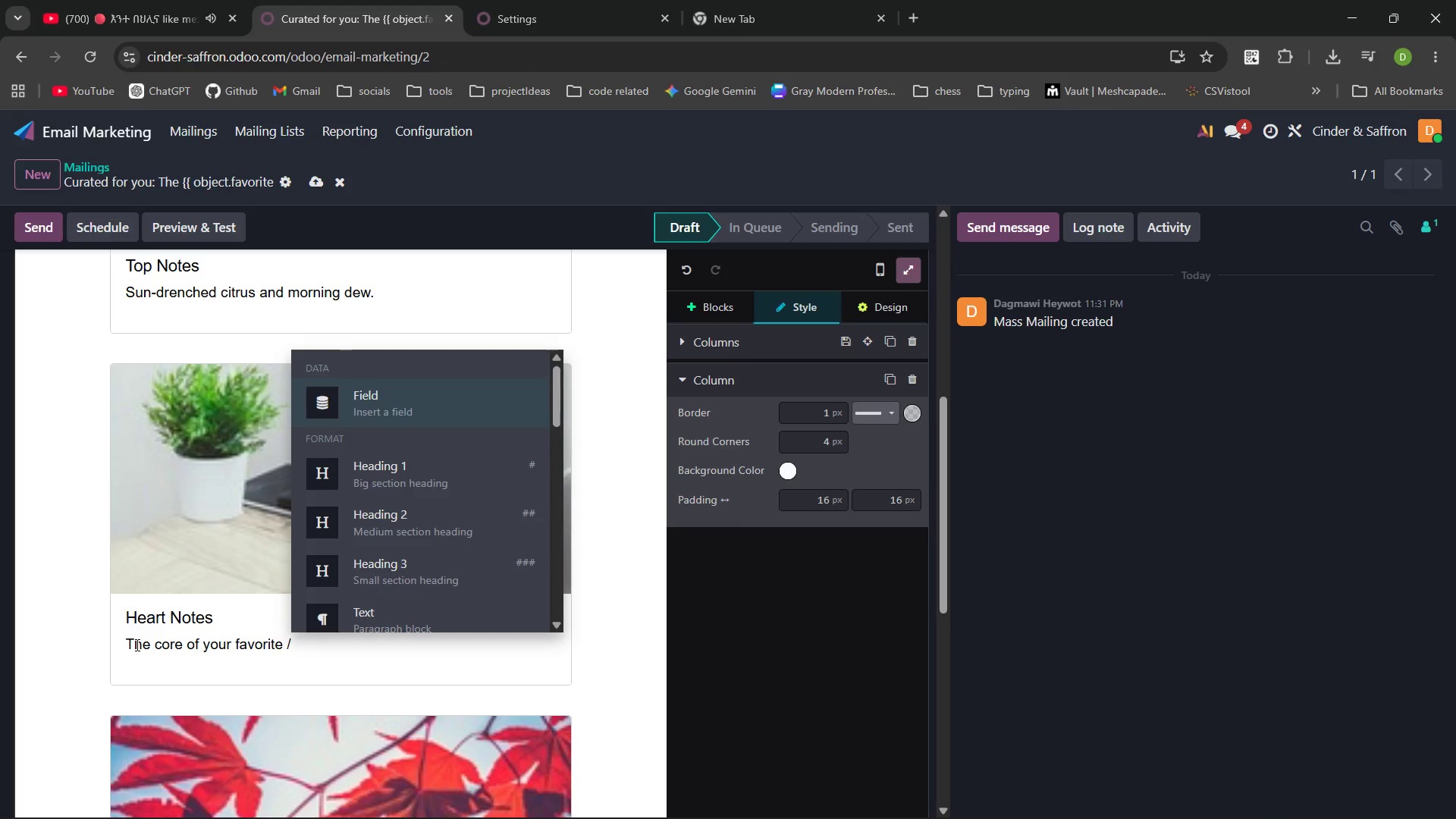 
key(Enter)
 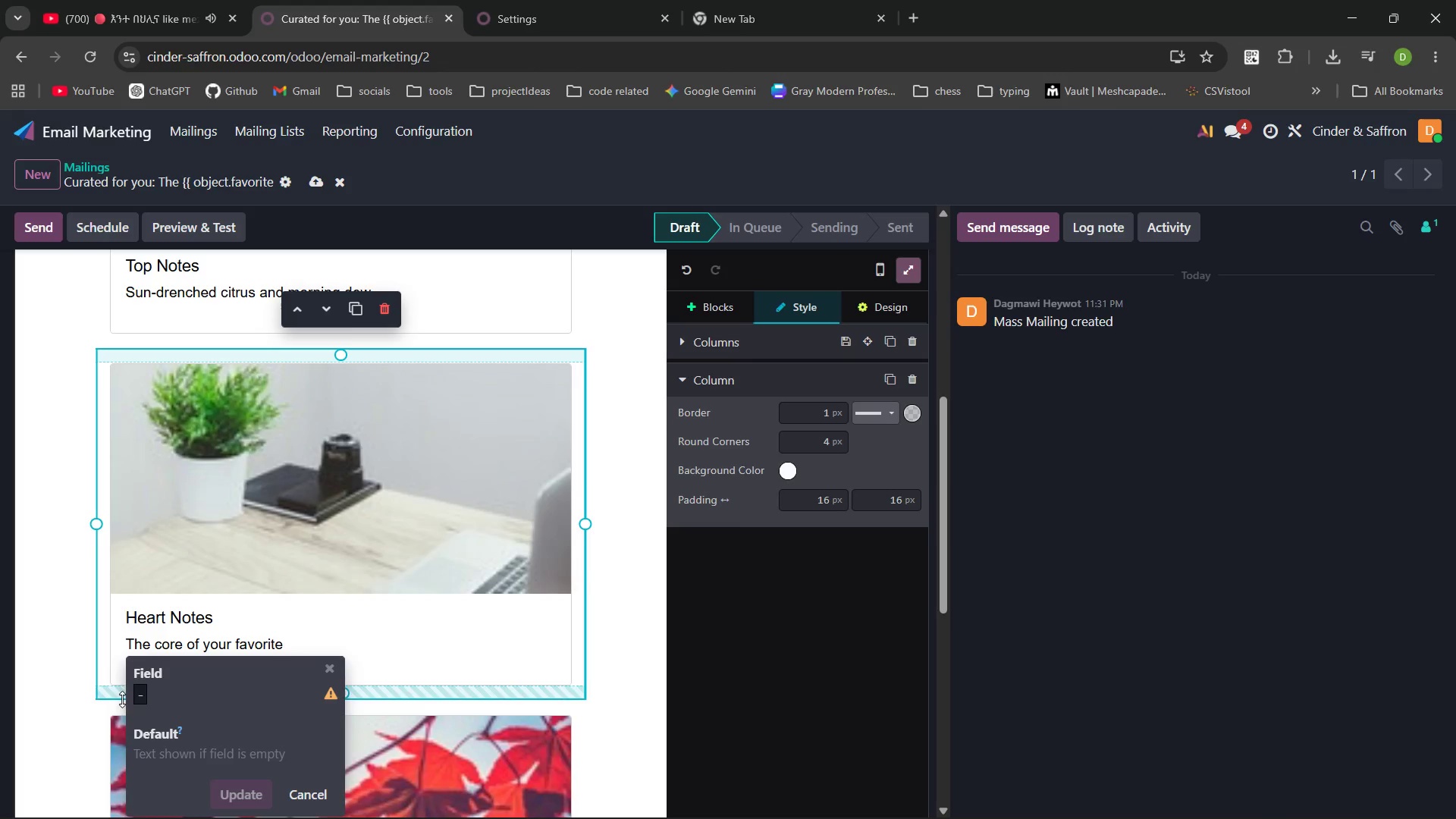 
left_click([140, 695])
 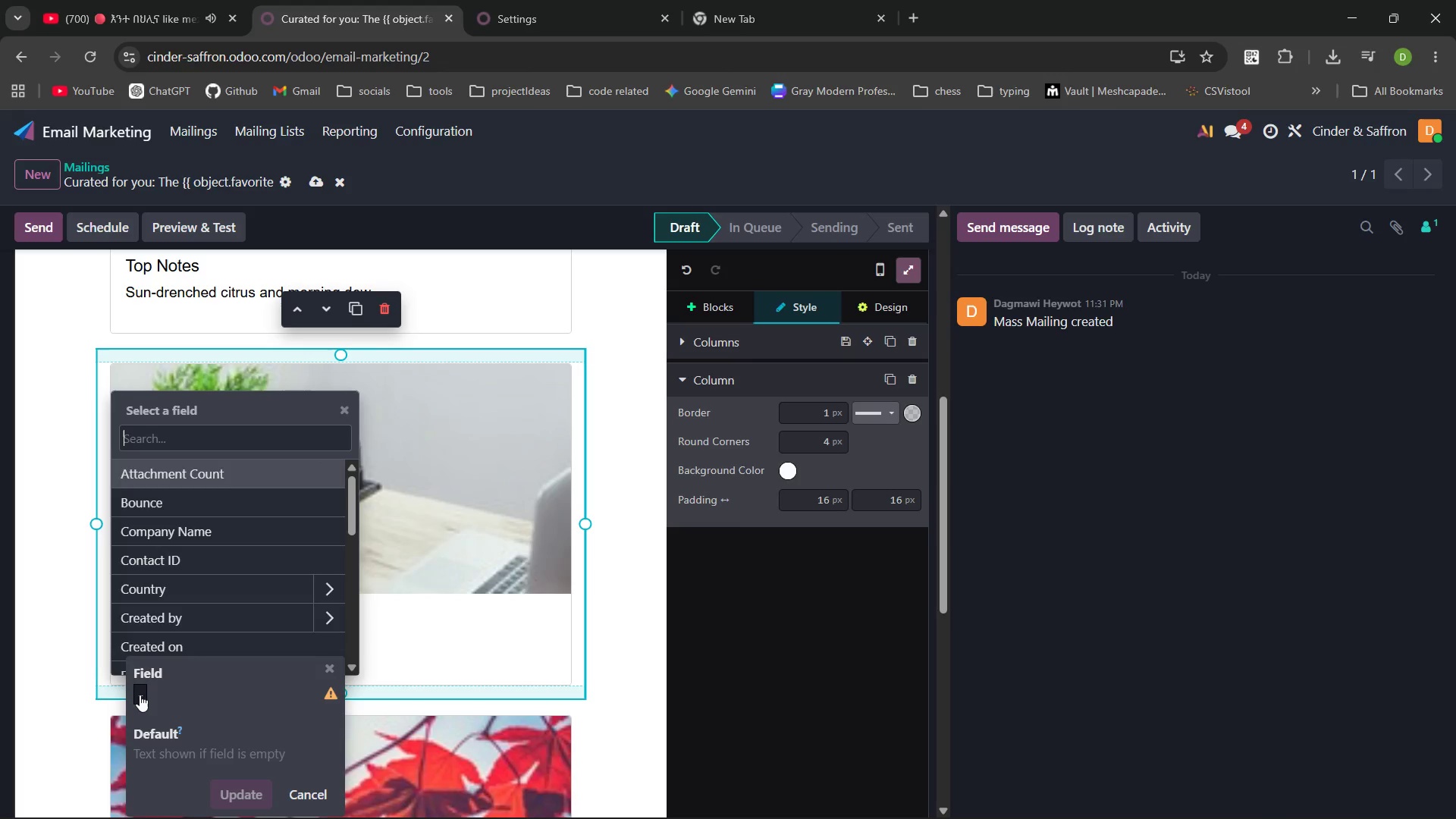 
type(favor)
 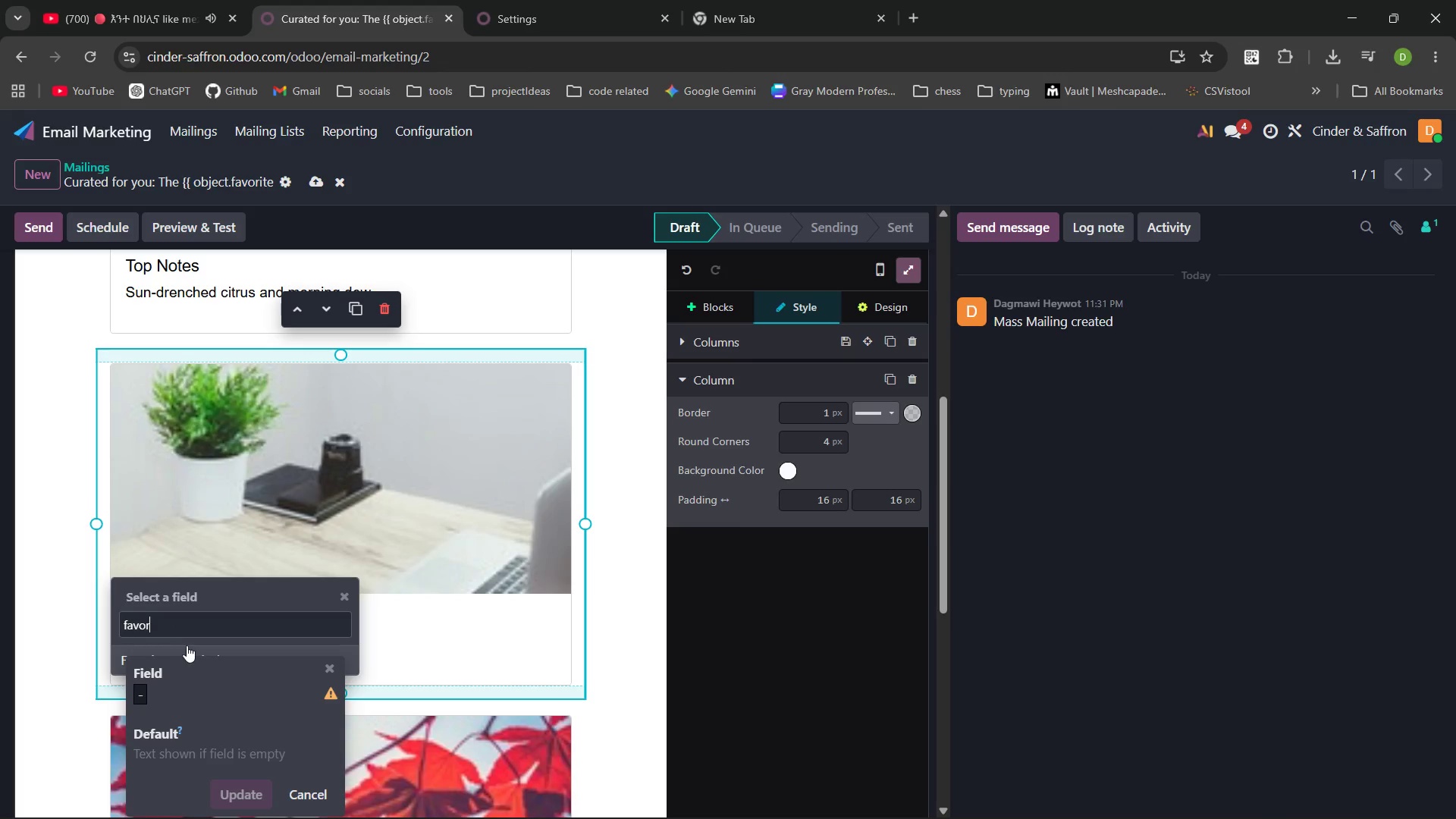 
left_click([189, 646])
 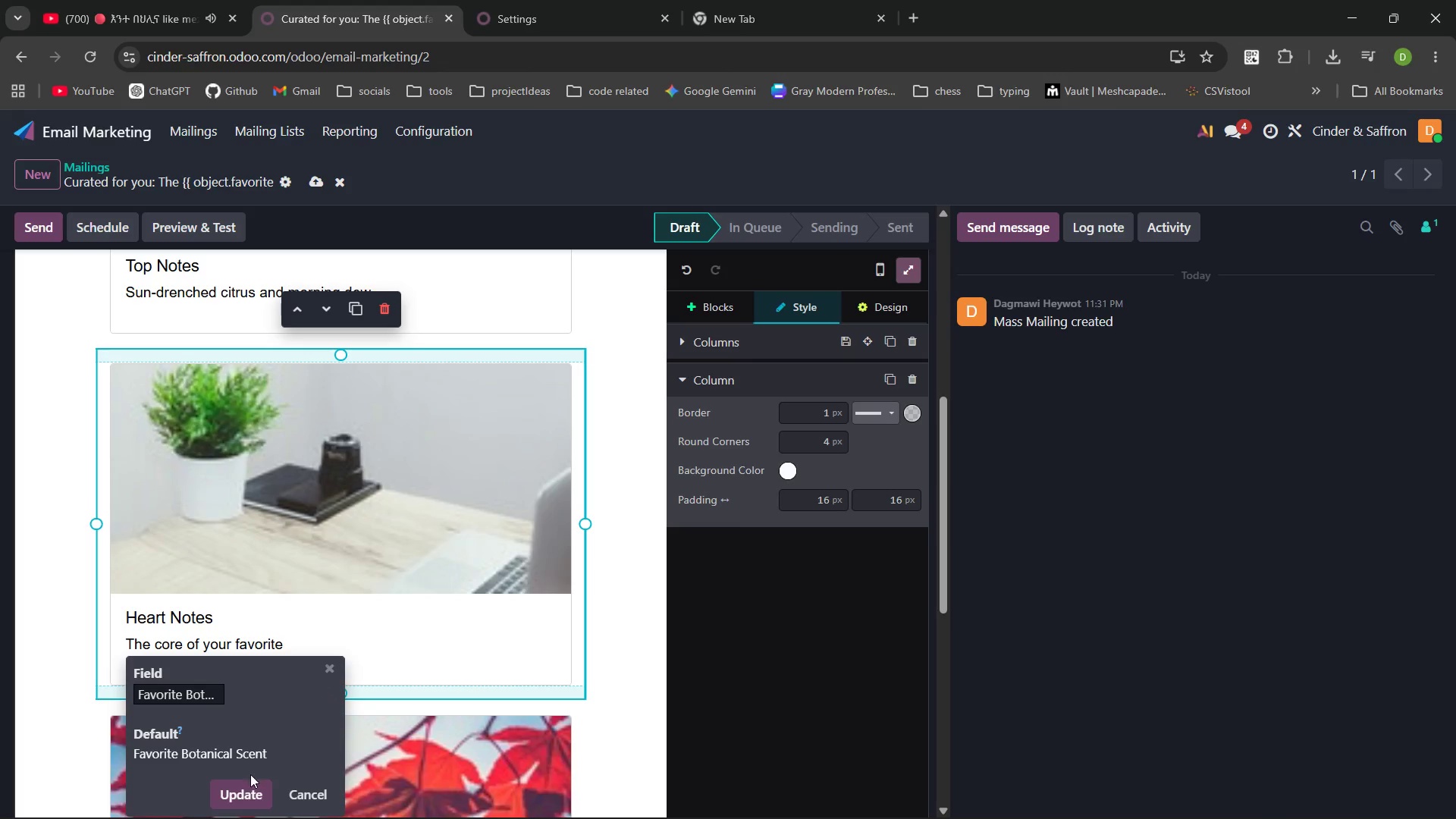 
left_click([244, 796])
 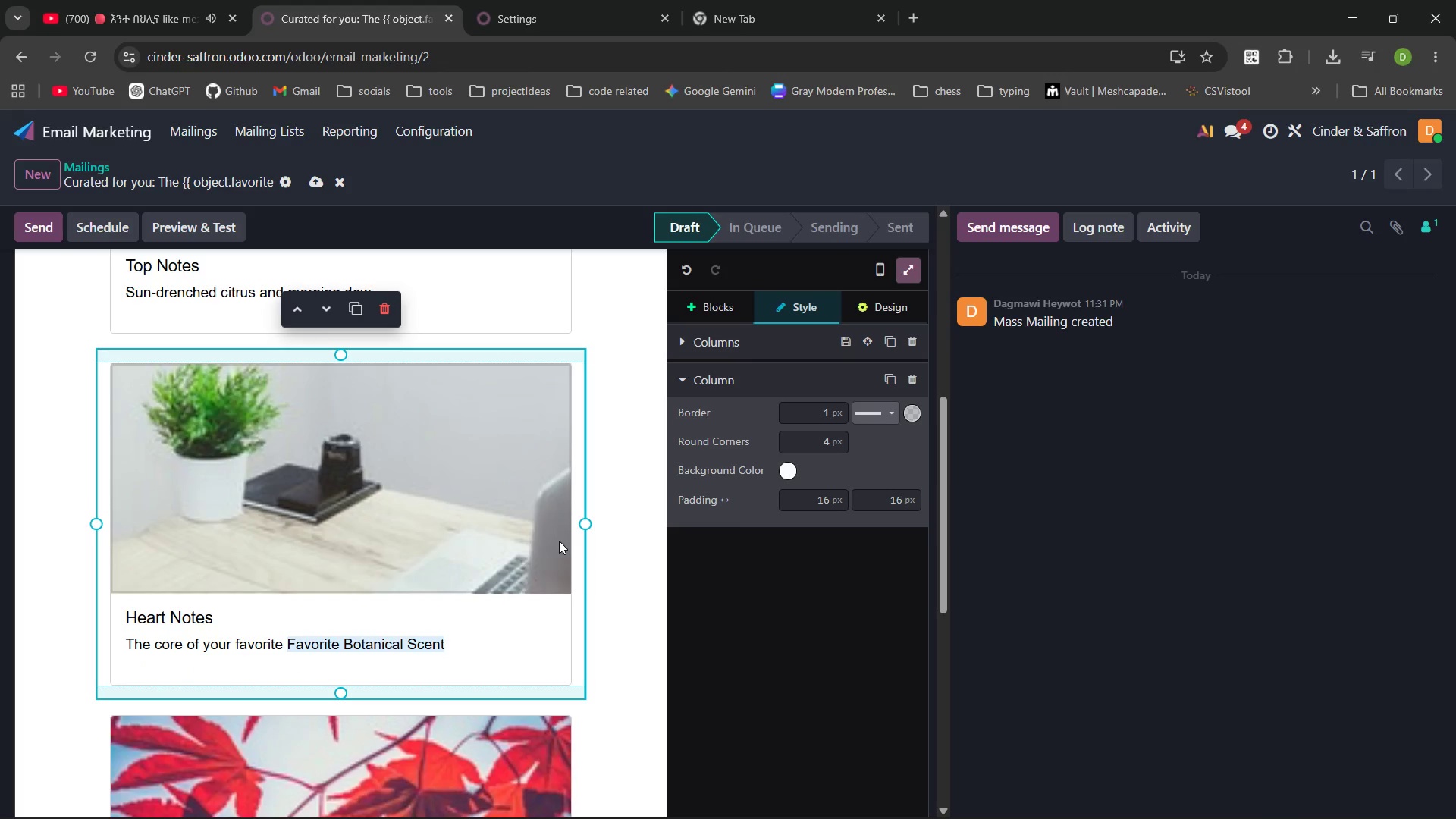 
type( blend.)
 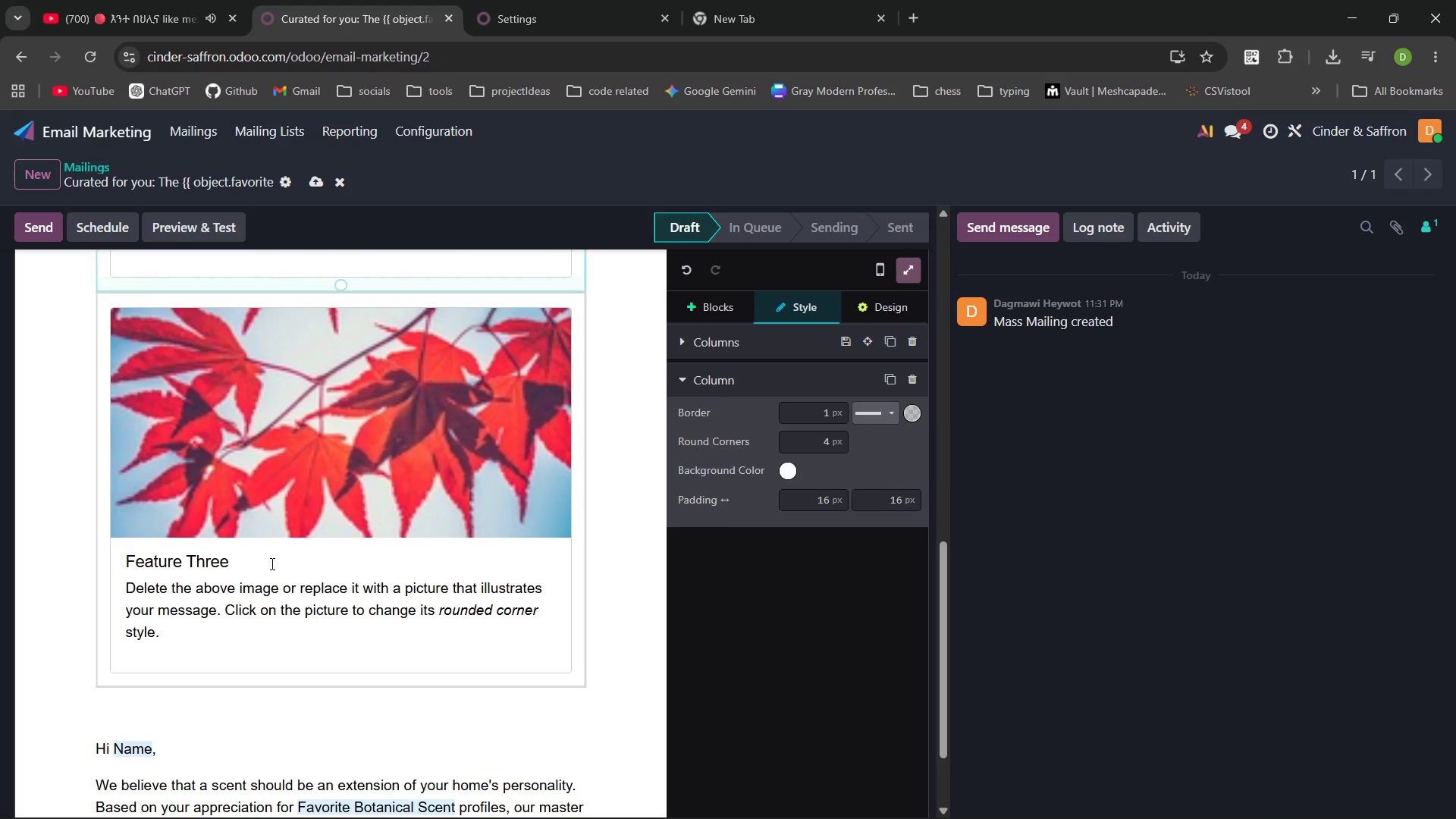 
left_click([229, 555])
 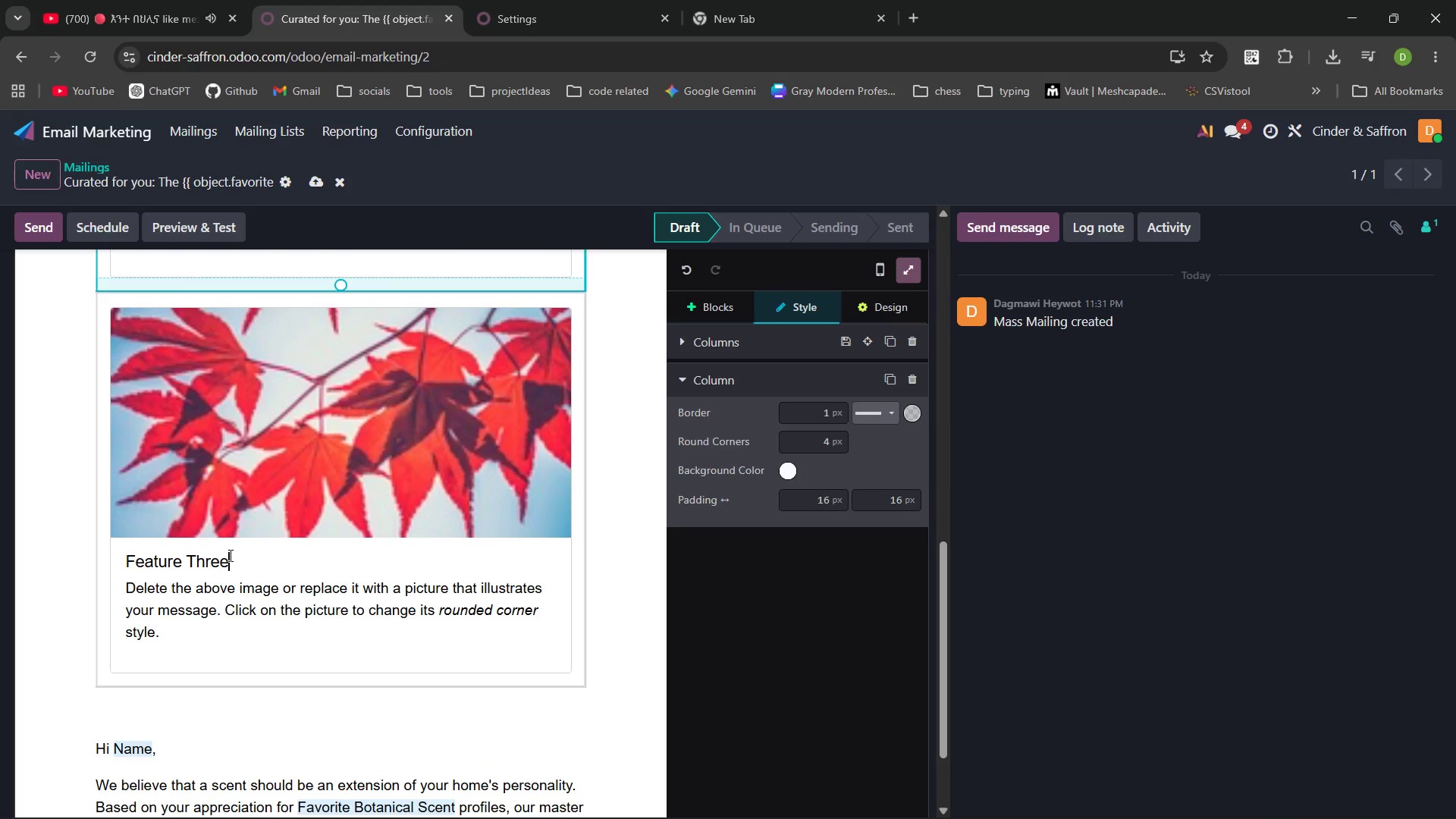 
key(Control+Backspace)
 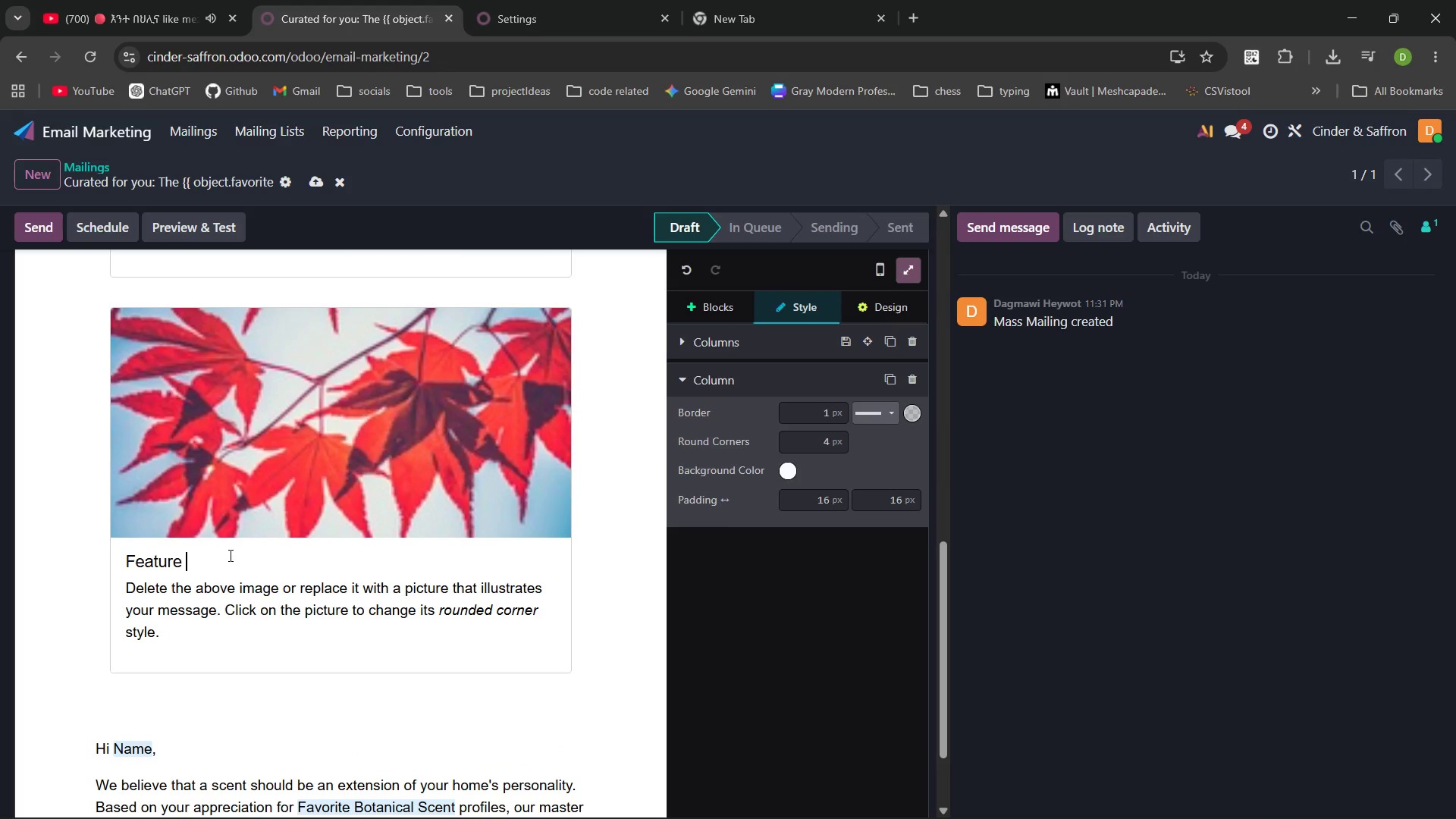 
key(Control+Backspace)
 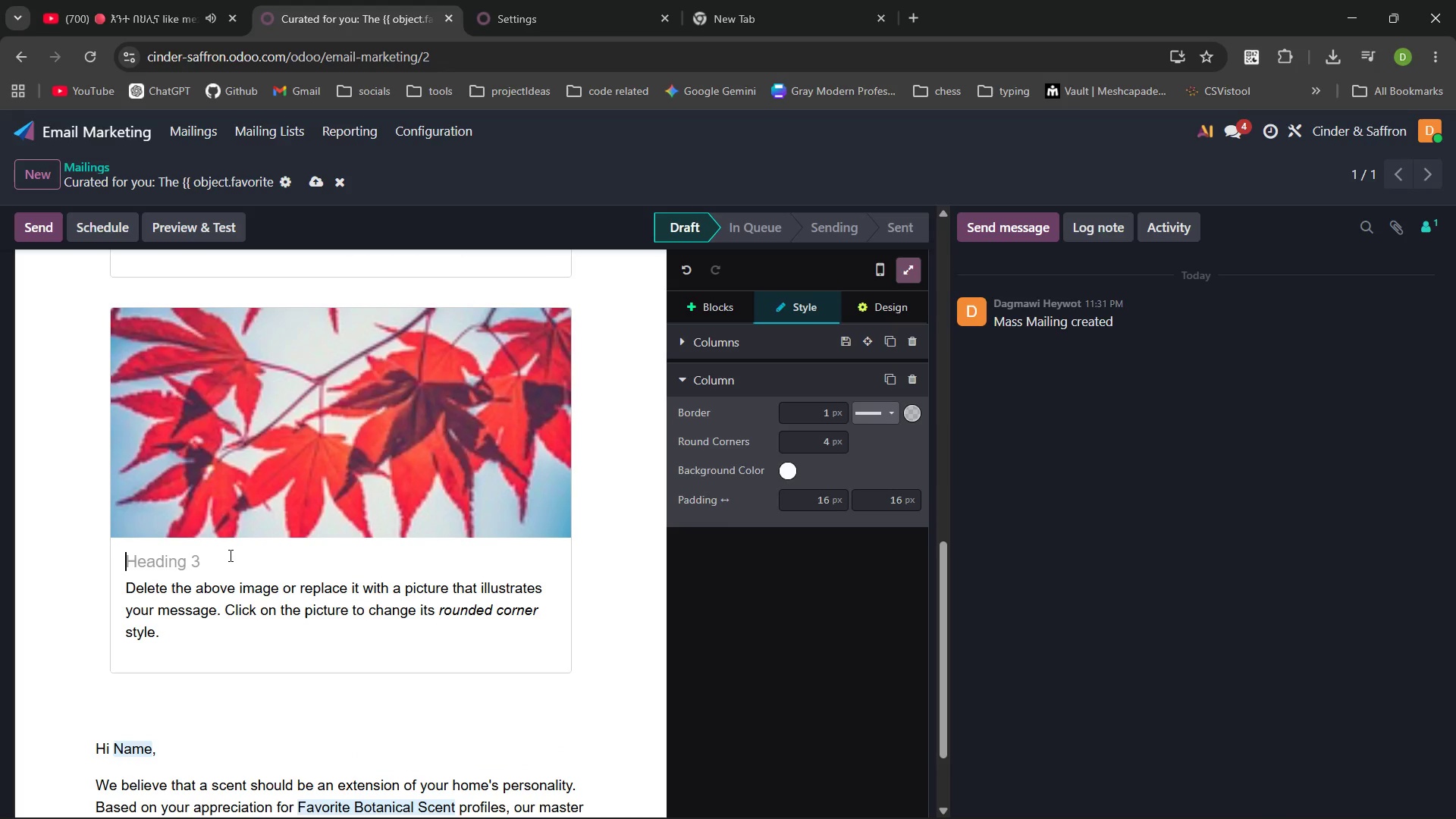 
type(Base Ntes)
 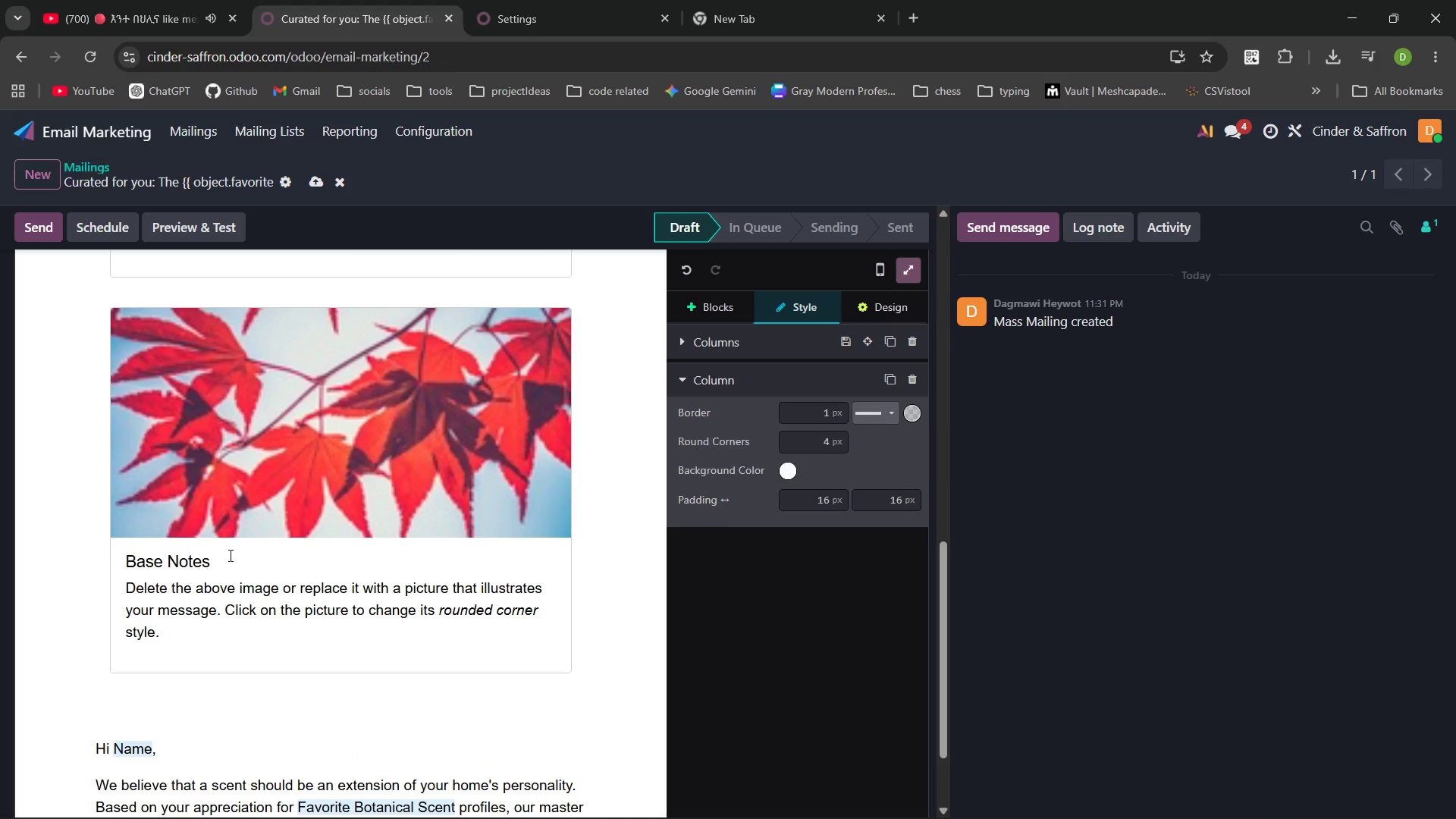 
left_click_drag(start_coordinate=[169, 631], to_coordinate=[128, 588])
 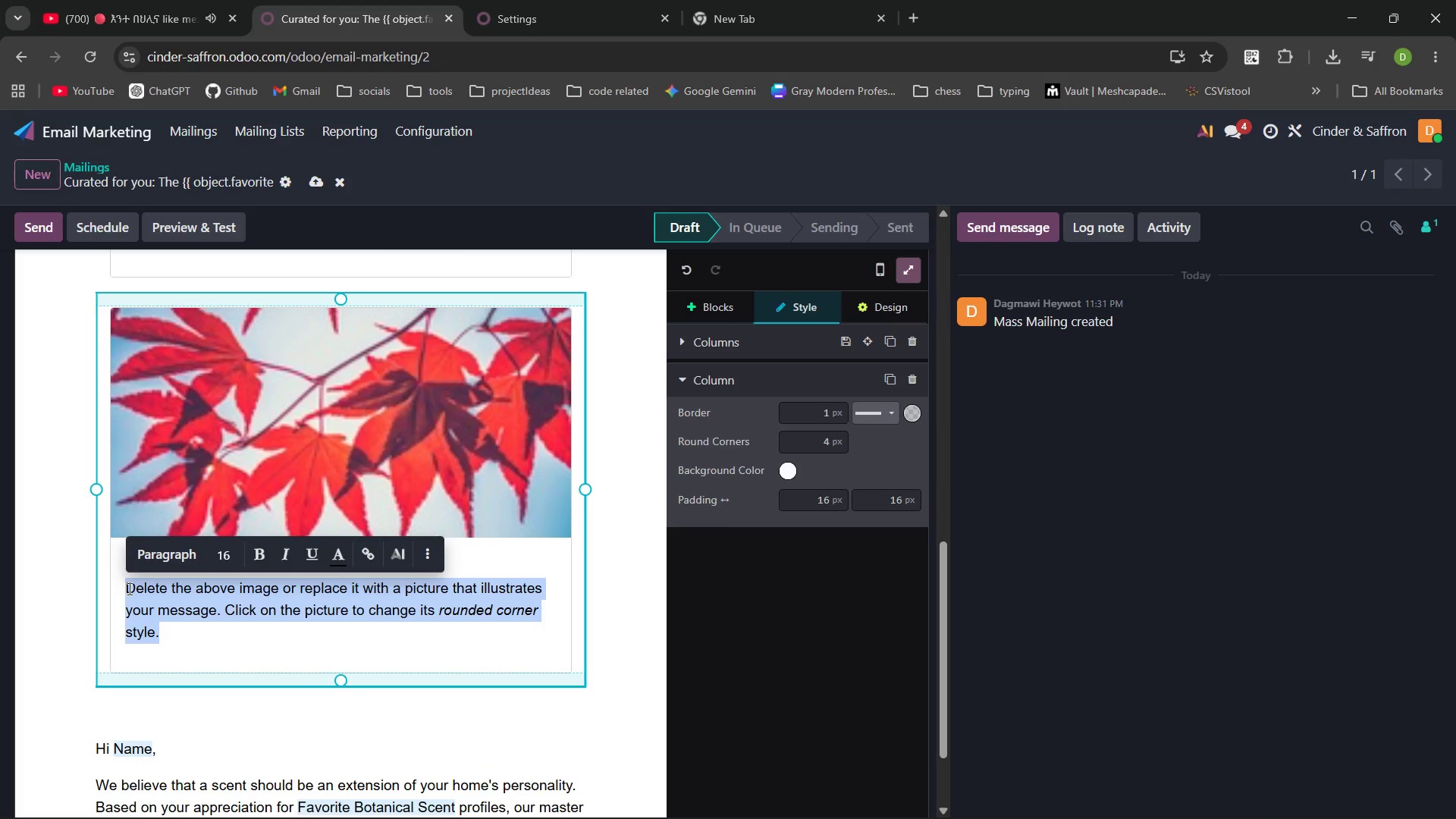 
key(Backspace)
type(Warn)
key(Backspace)
type(m amber and eart after a summer rain. )
 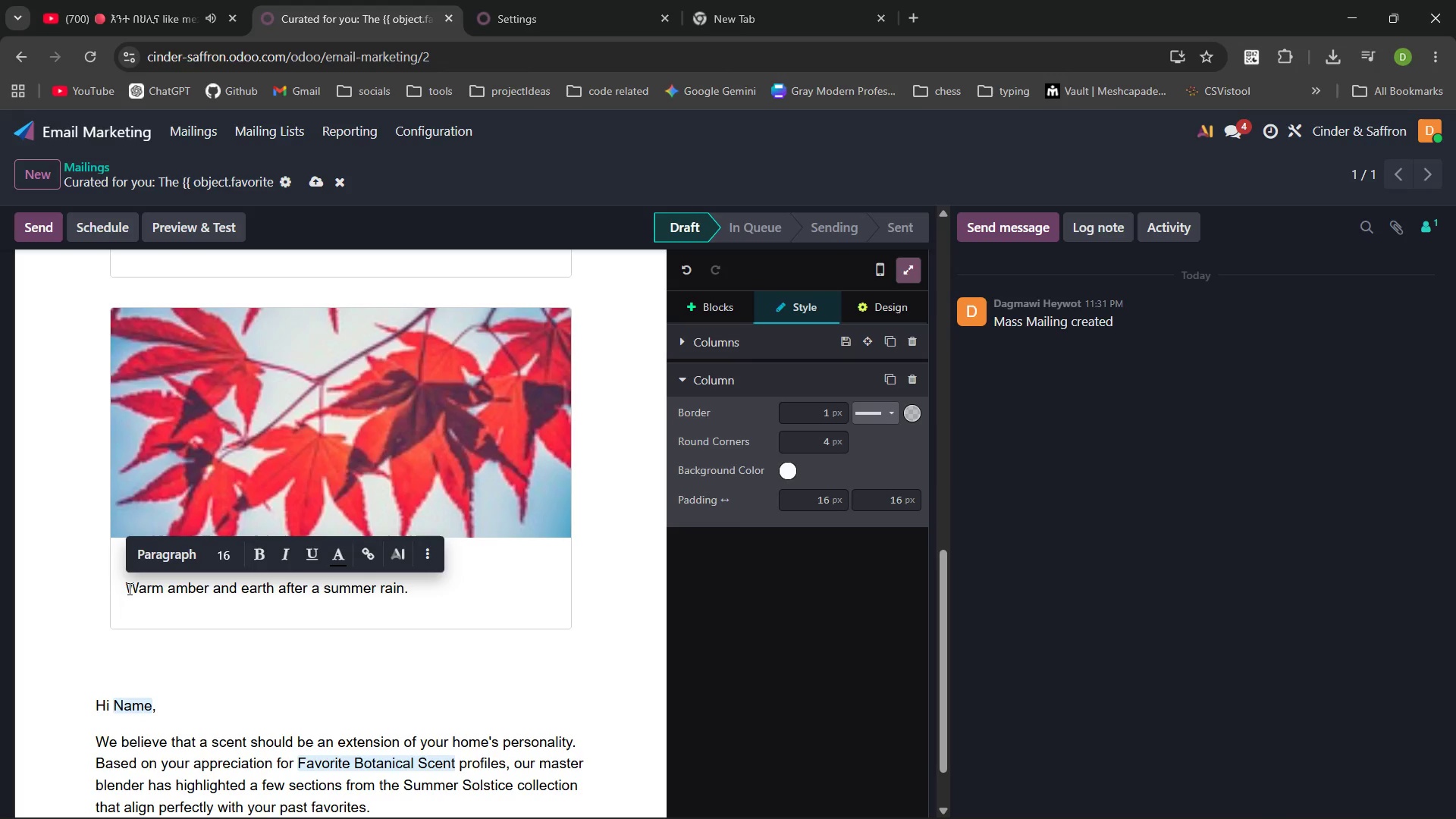 
left_click([428, 587])
 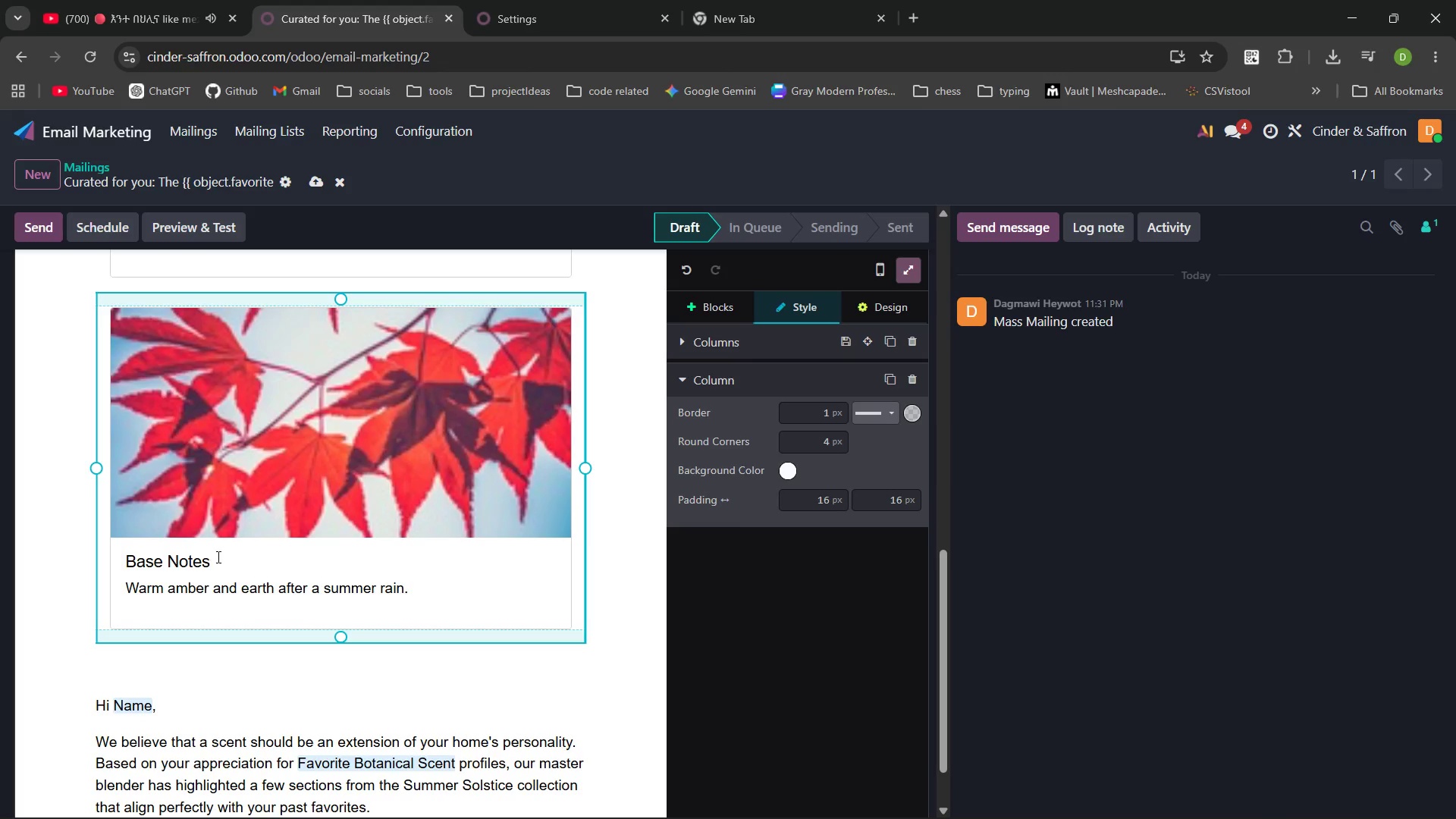 
left_click_drag(start_coordinate=[218, 557], to_coordinate=[127, 560])
 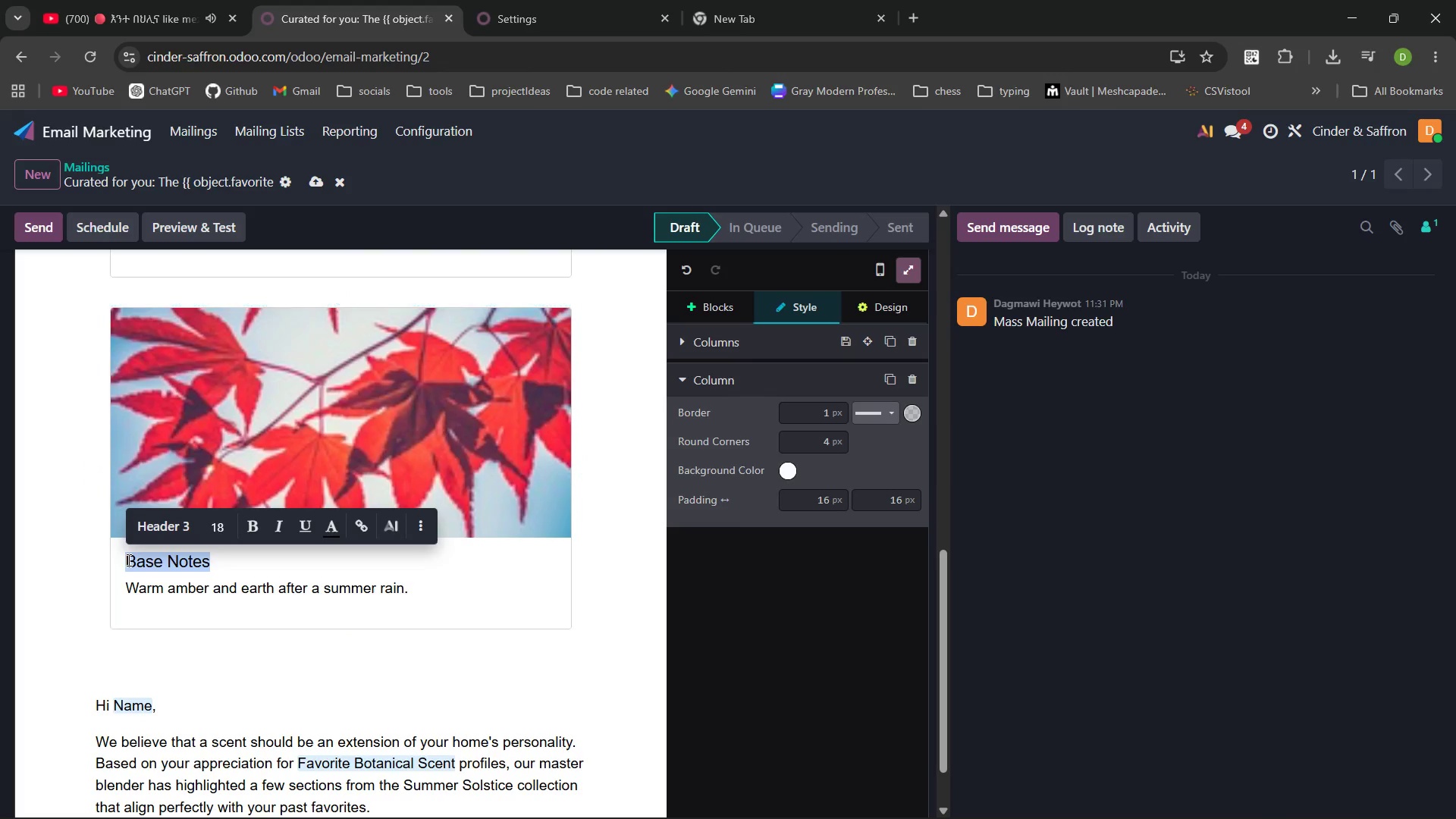 
key(Control+B)
 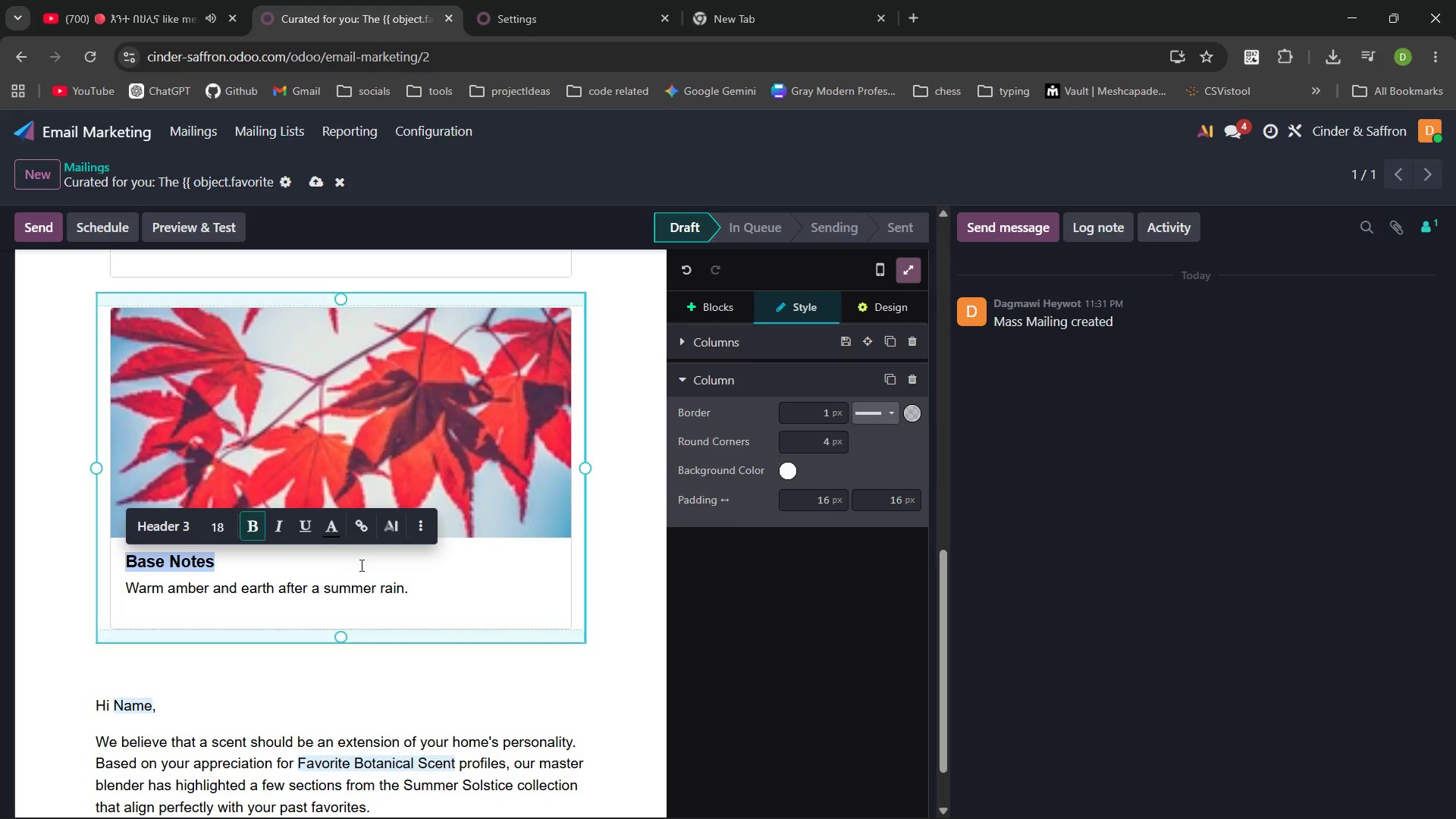 
left_click([361, 565])
 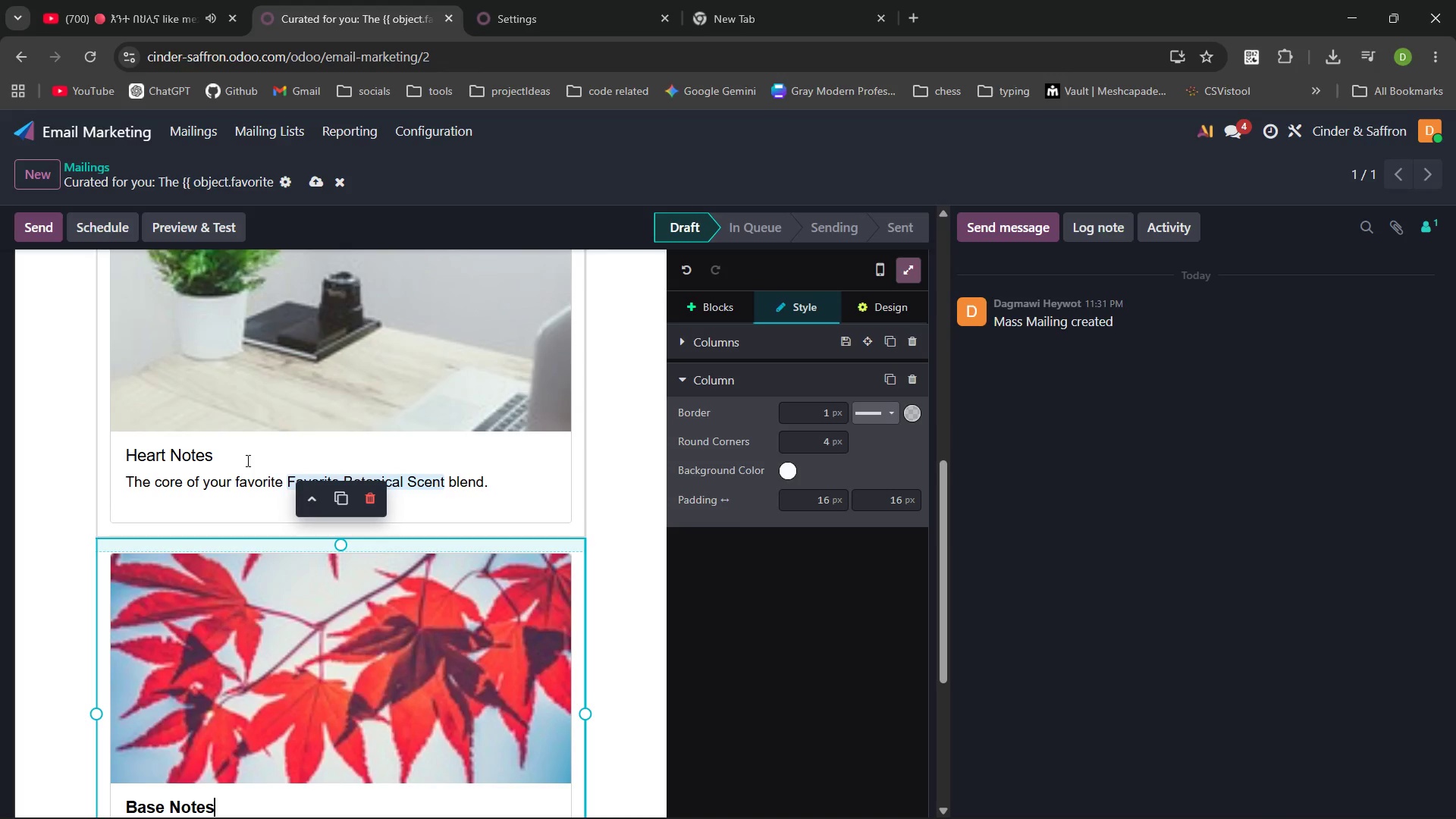 
left_click_drag(start_coordinate=[233, 458], to_coordinate=[128, 460])
 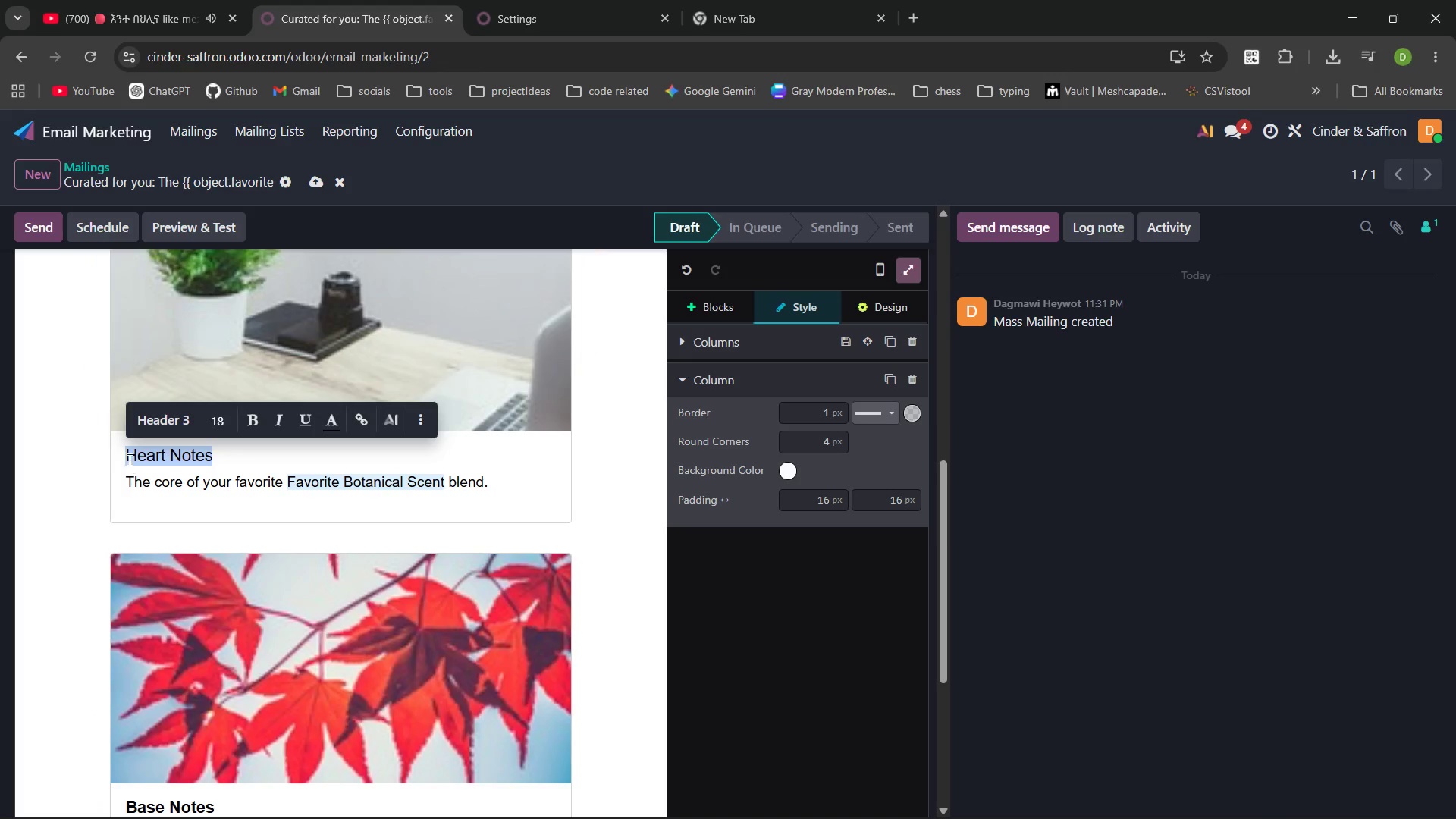 
key(Control+B)
 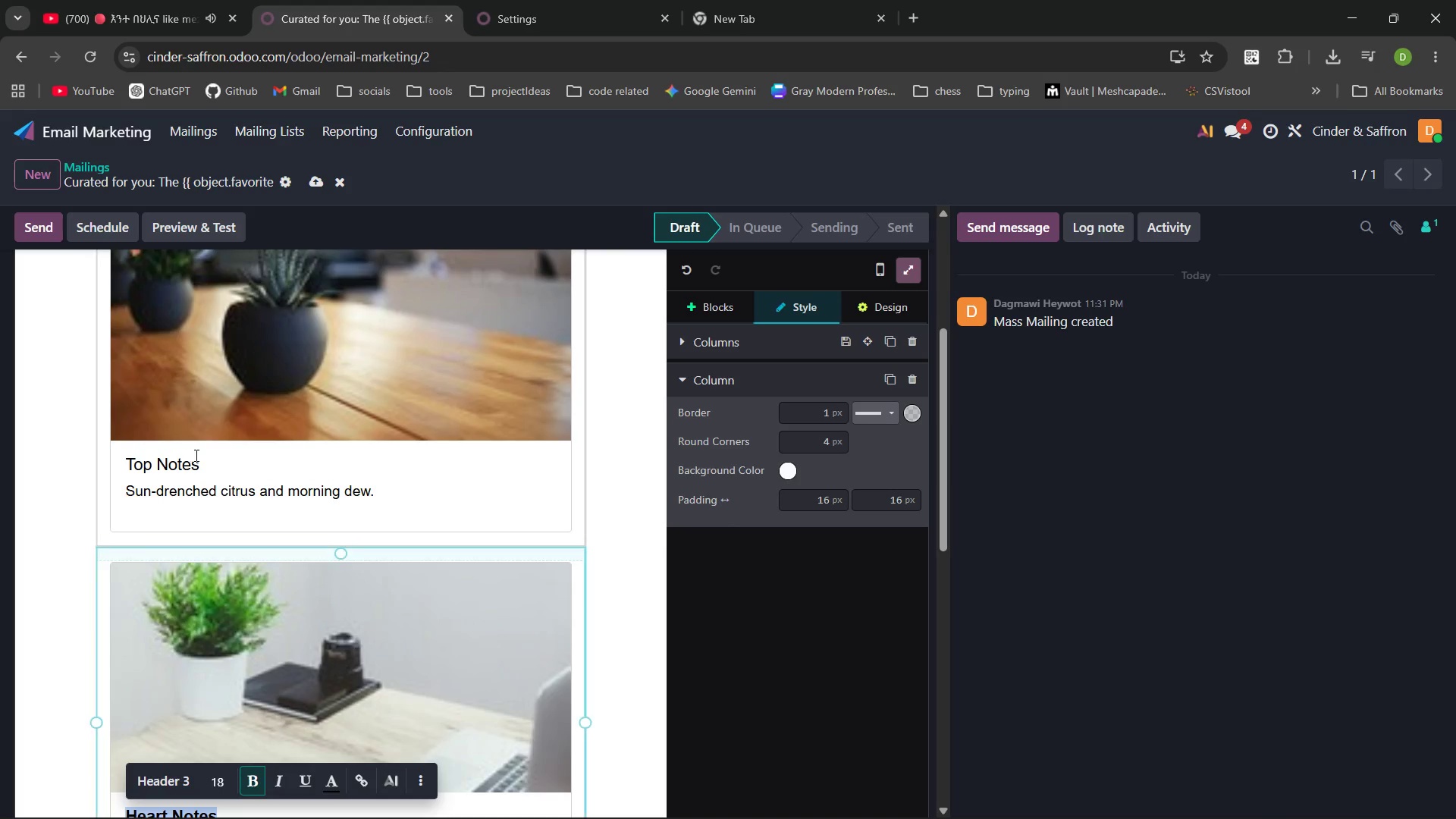 
left_click_drag(start_coordinate=[203, 461], to_coordinate=[127, 462])
 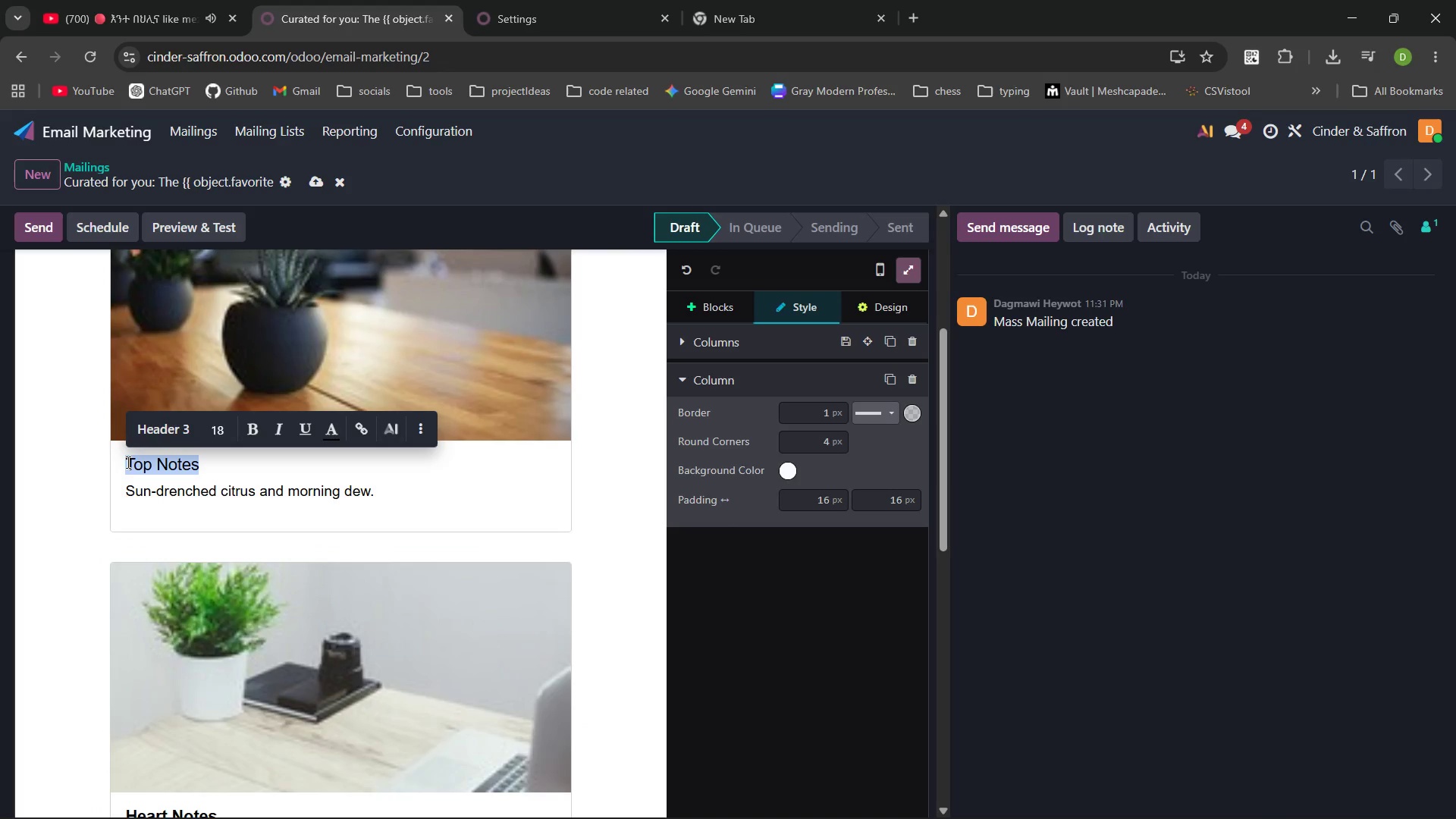 
hold_key(key=ControlLeft, duration=0.94)
 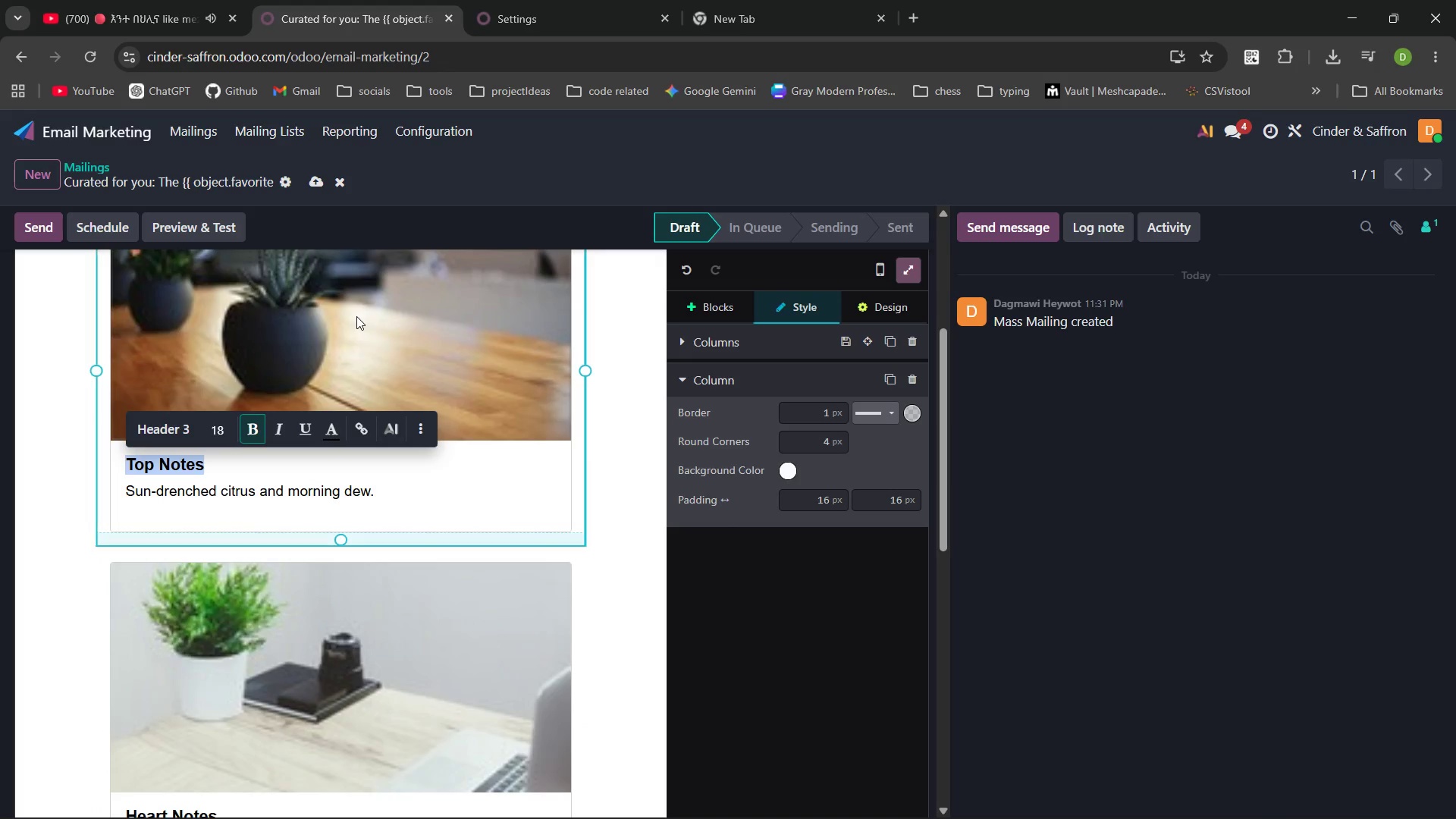 
left_click([356, 316])
 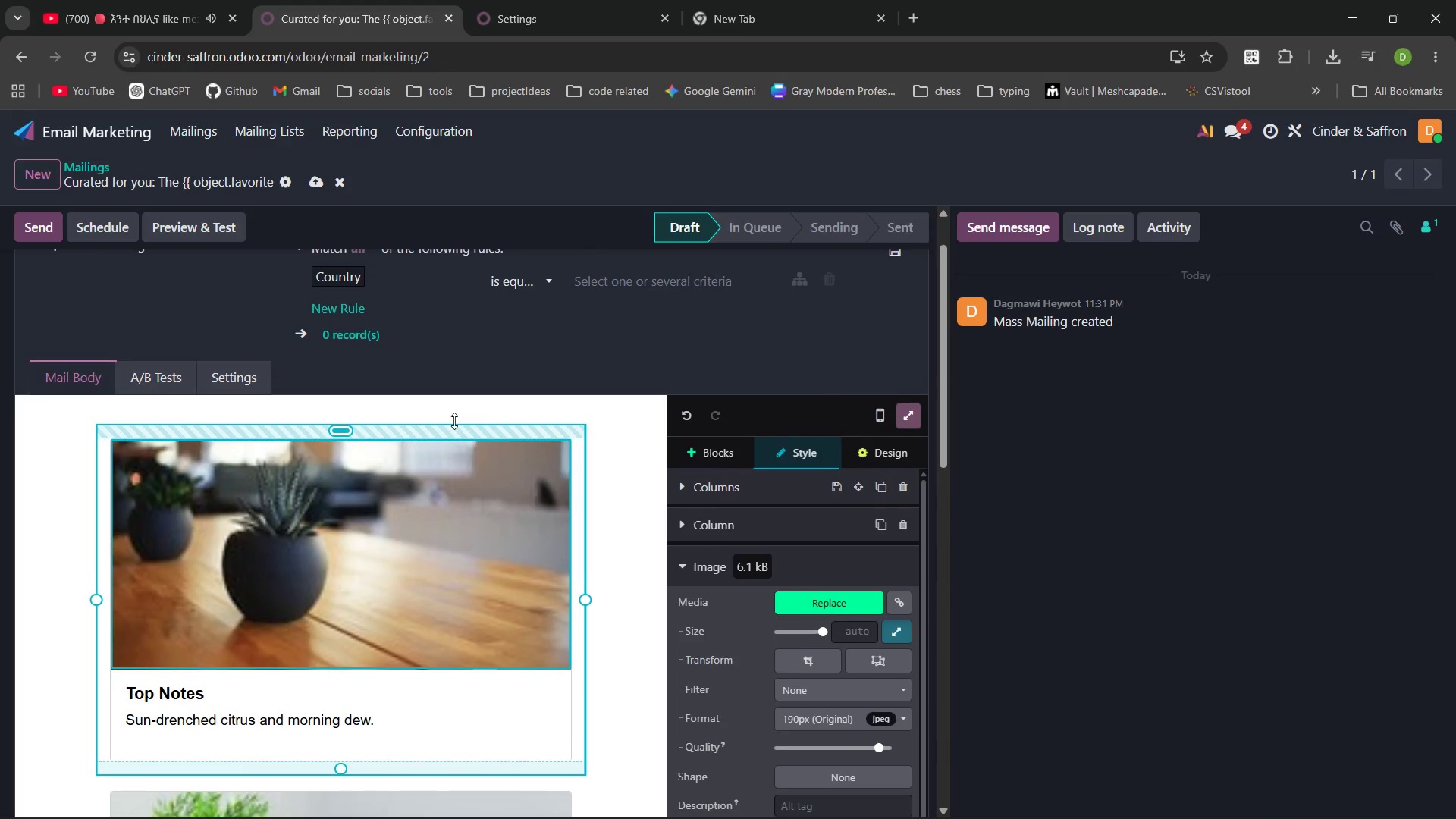 
wait(6.22)
 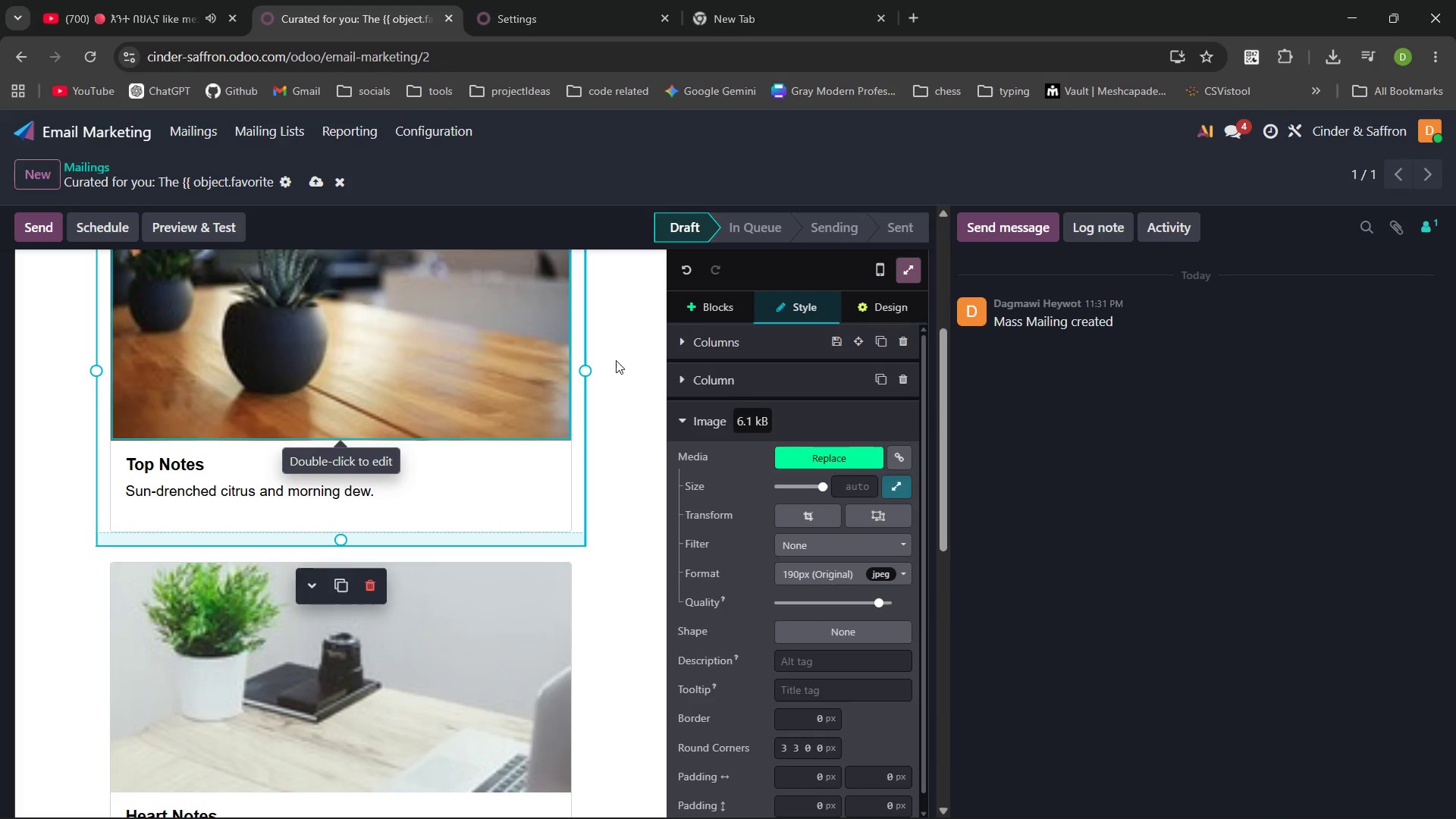 
double_click([441, 527])
 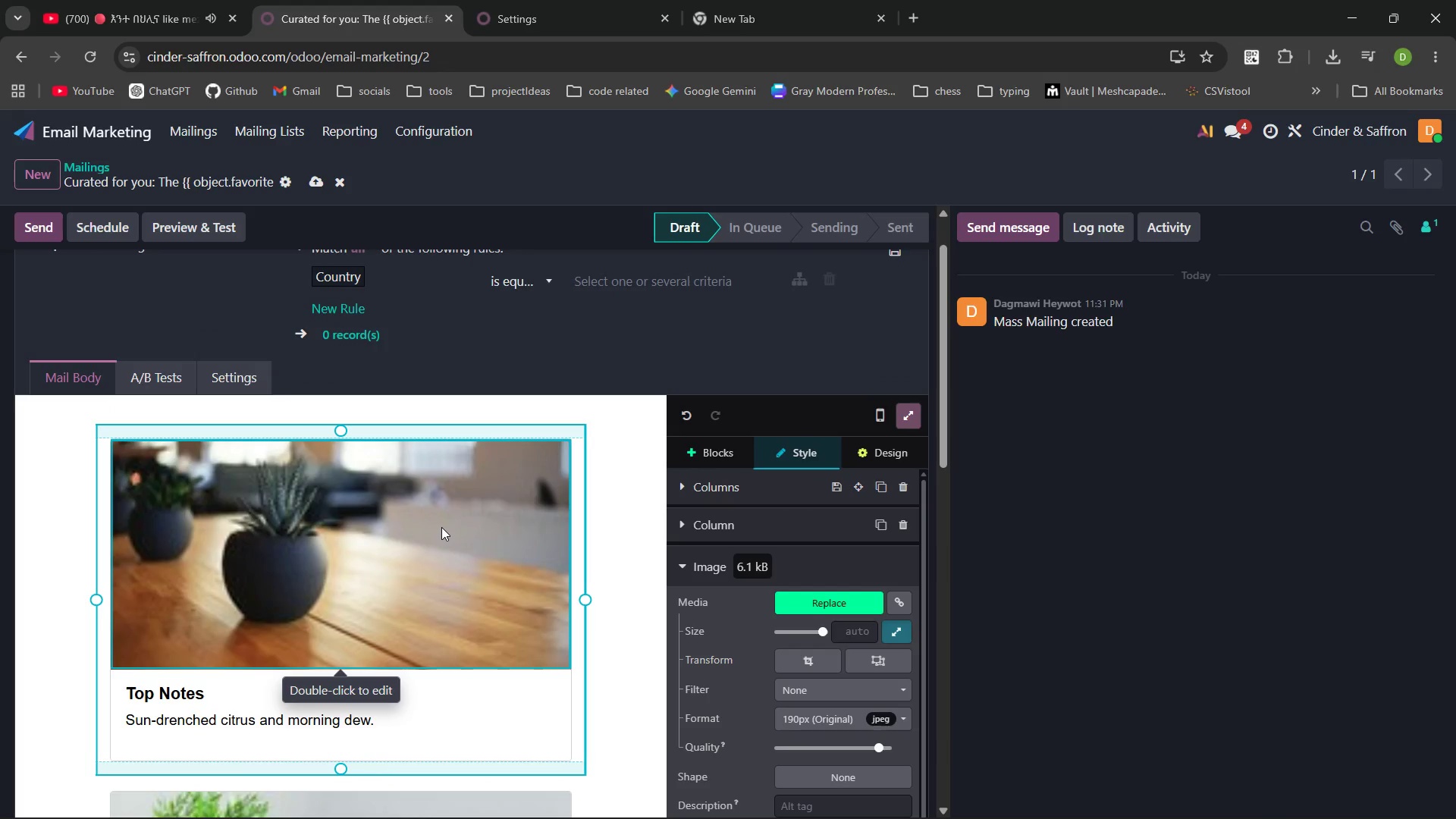 
triple_click([441, 527])
 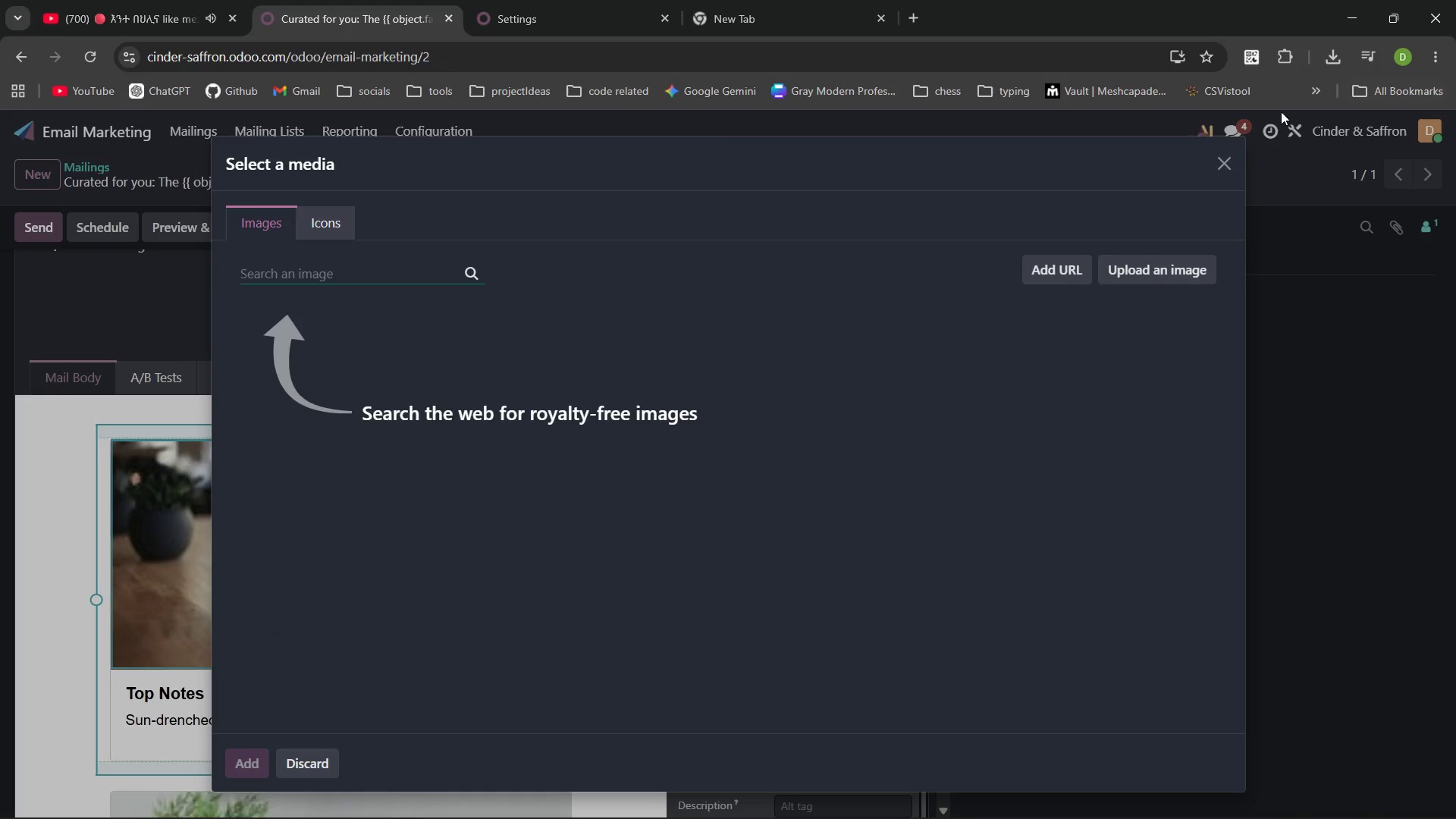 
left_click([1222, 164])
 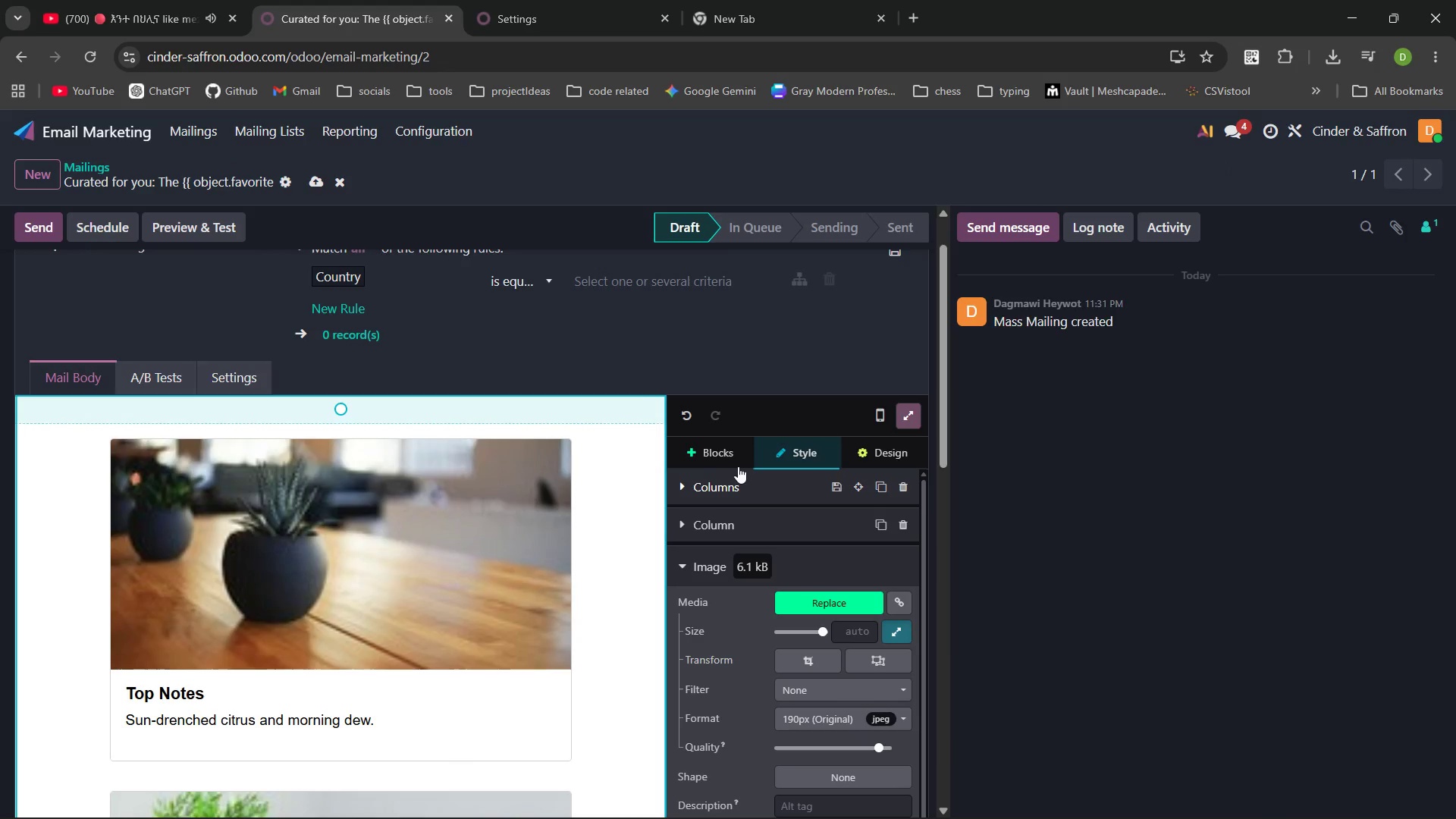 
left_click([730, 453])
 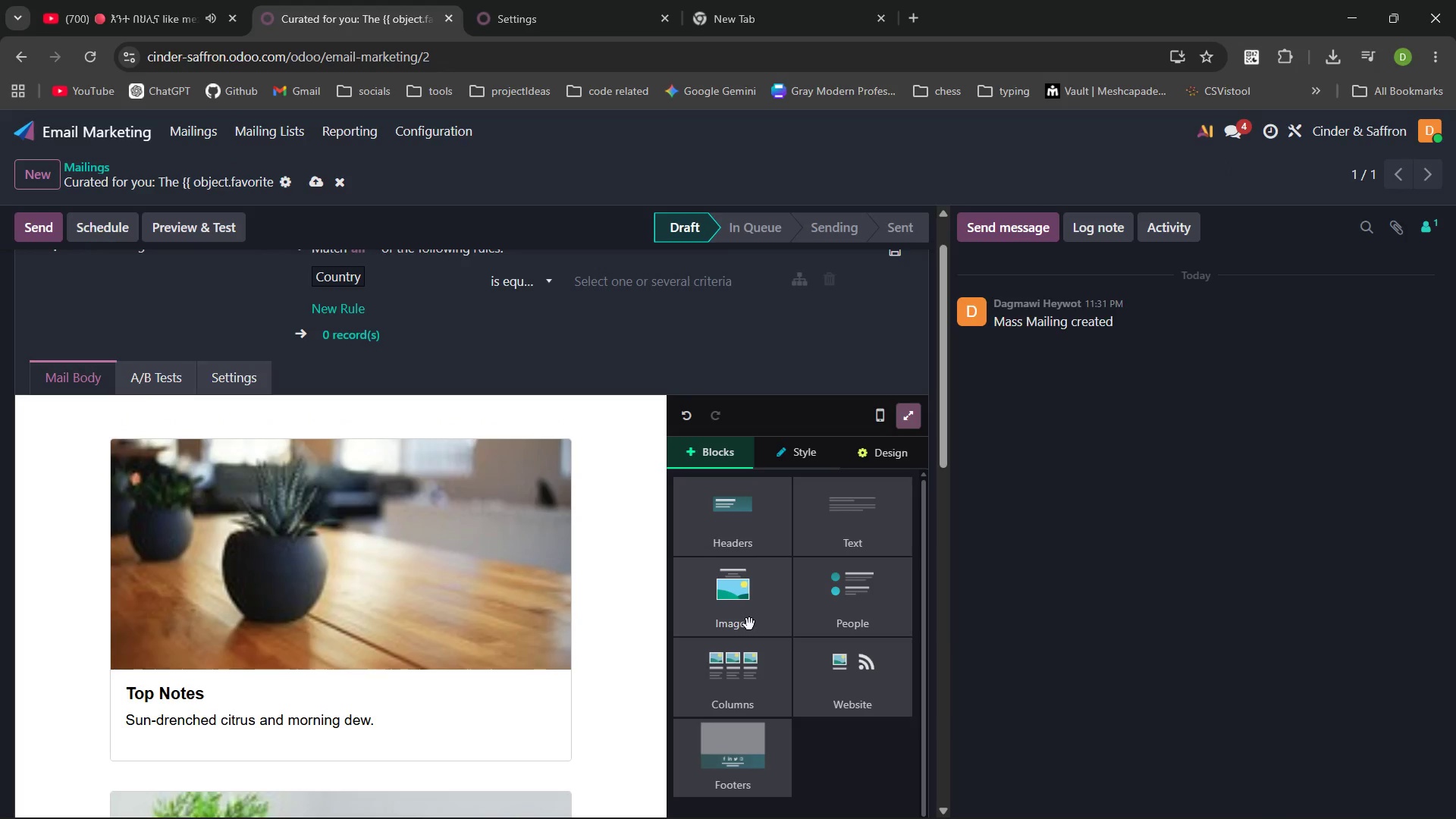 
left_click([748, 624])
 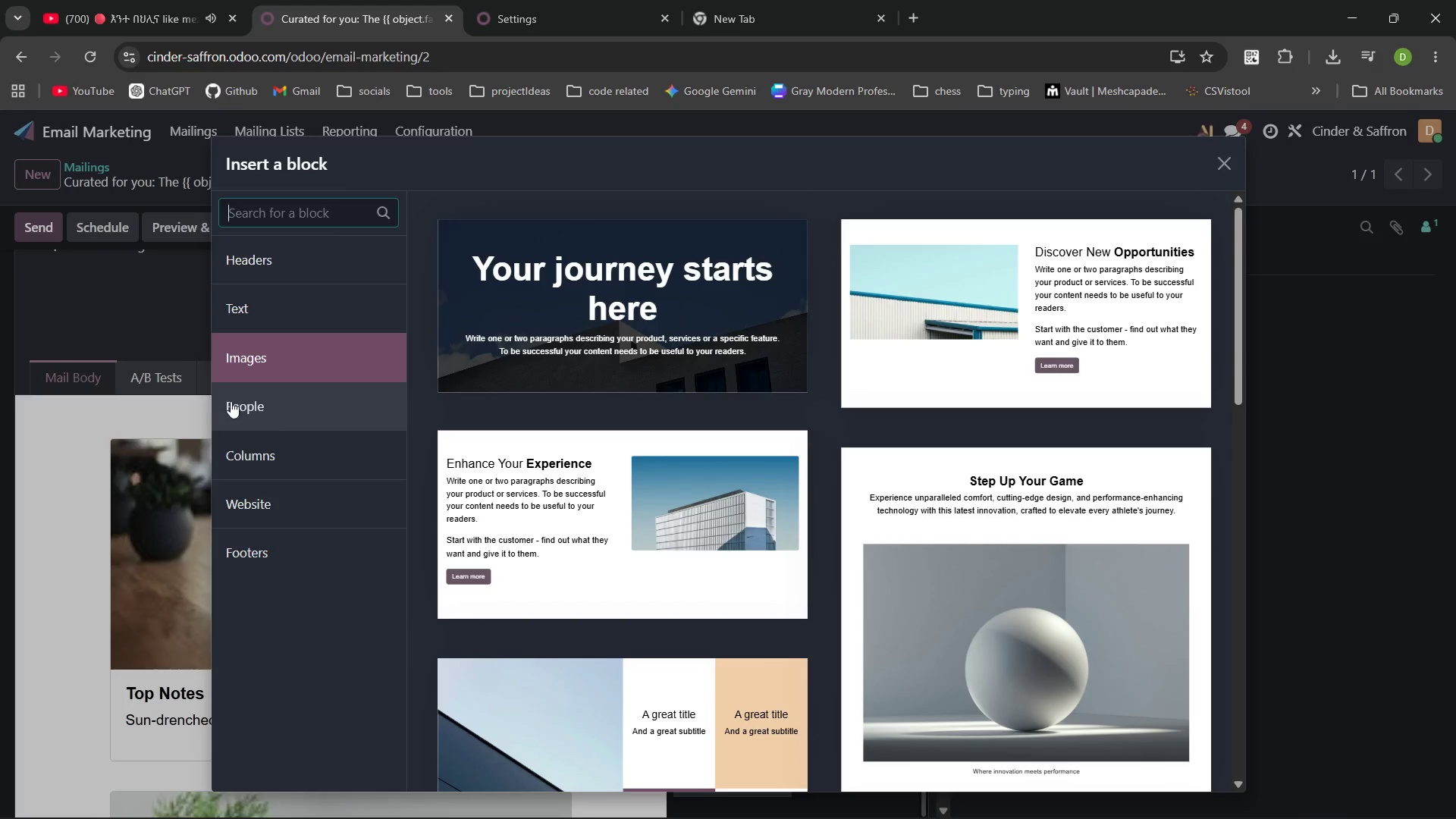 
left_click([311, 455])
 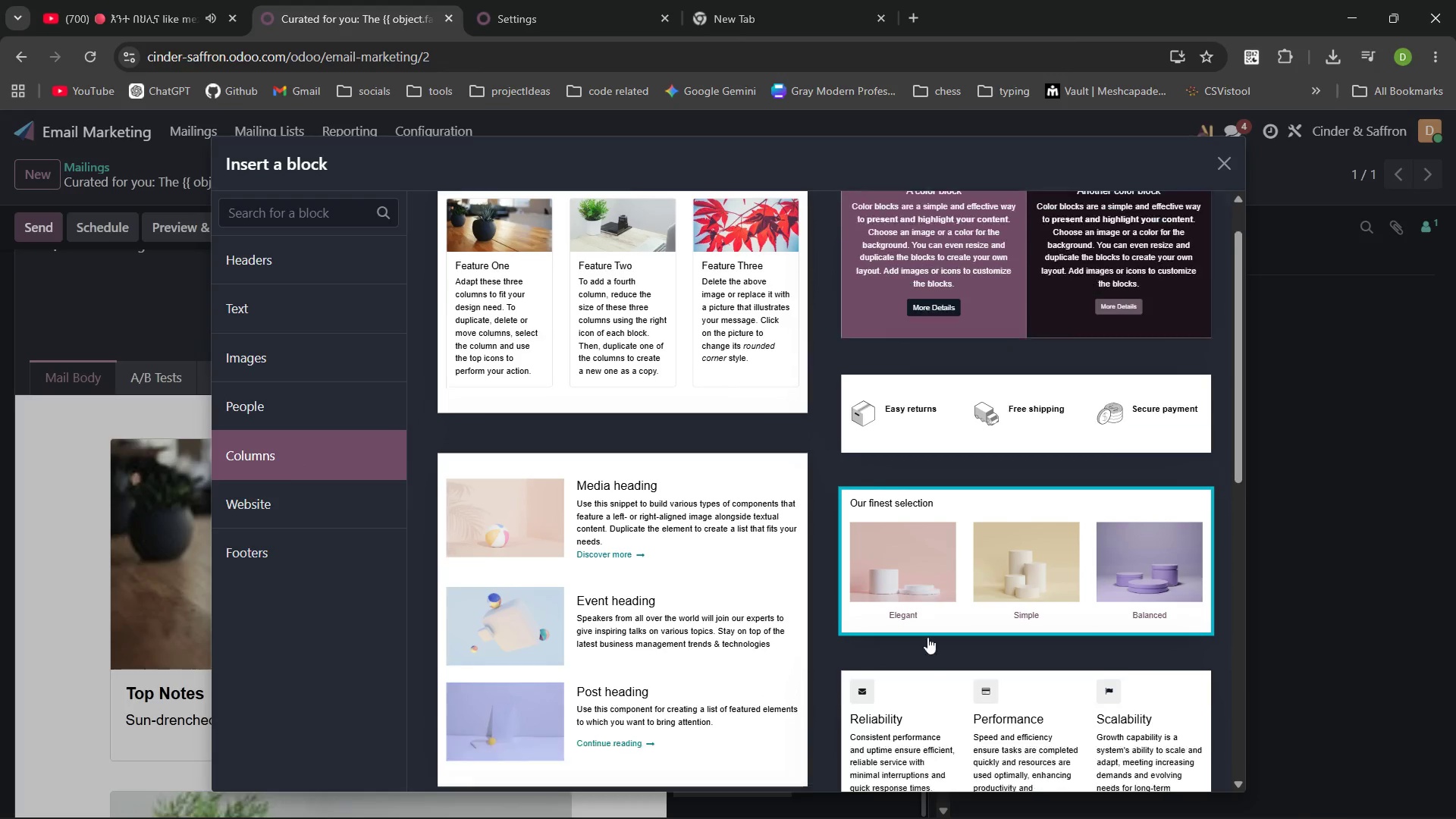 
left_click([965, 658])
 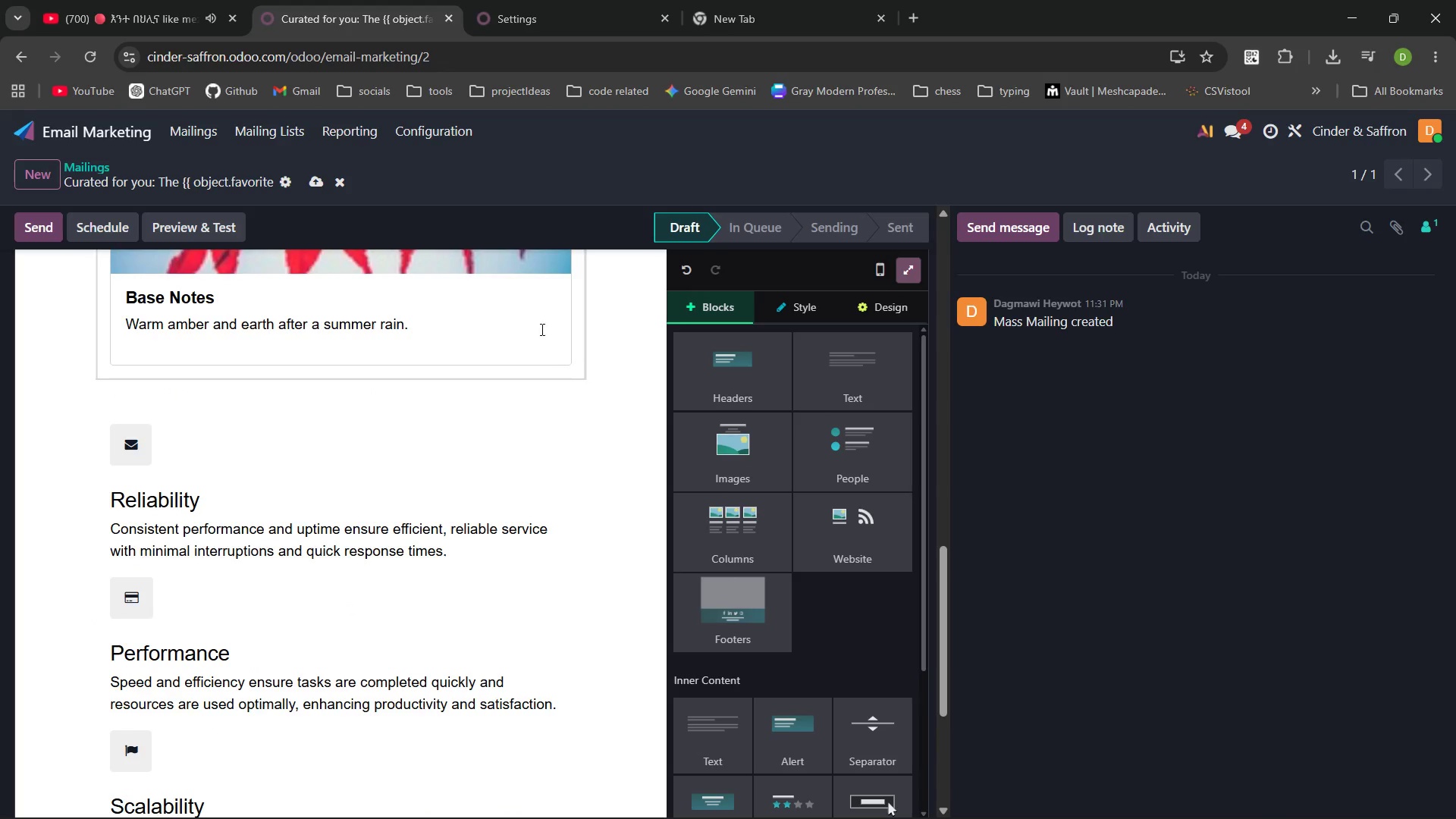 
wait(5.27)
 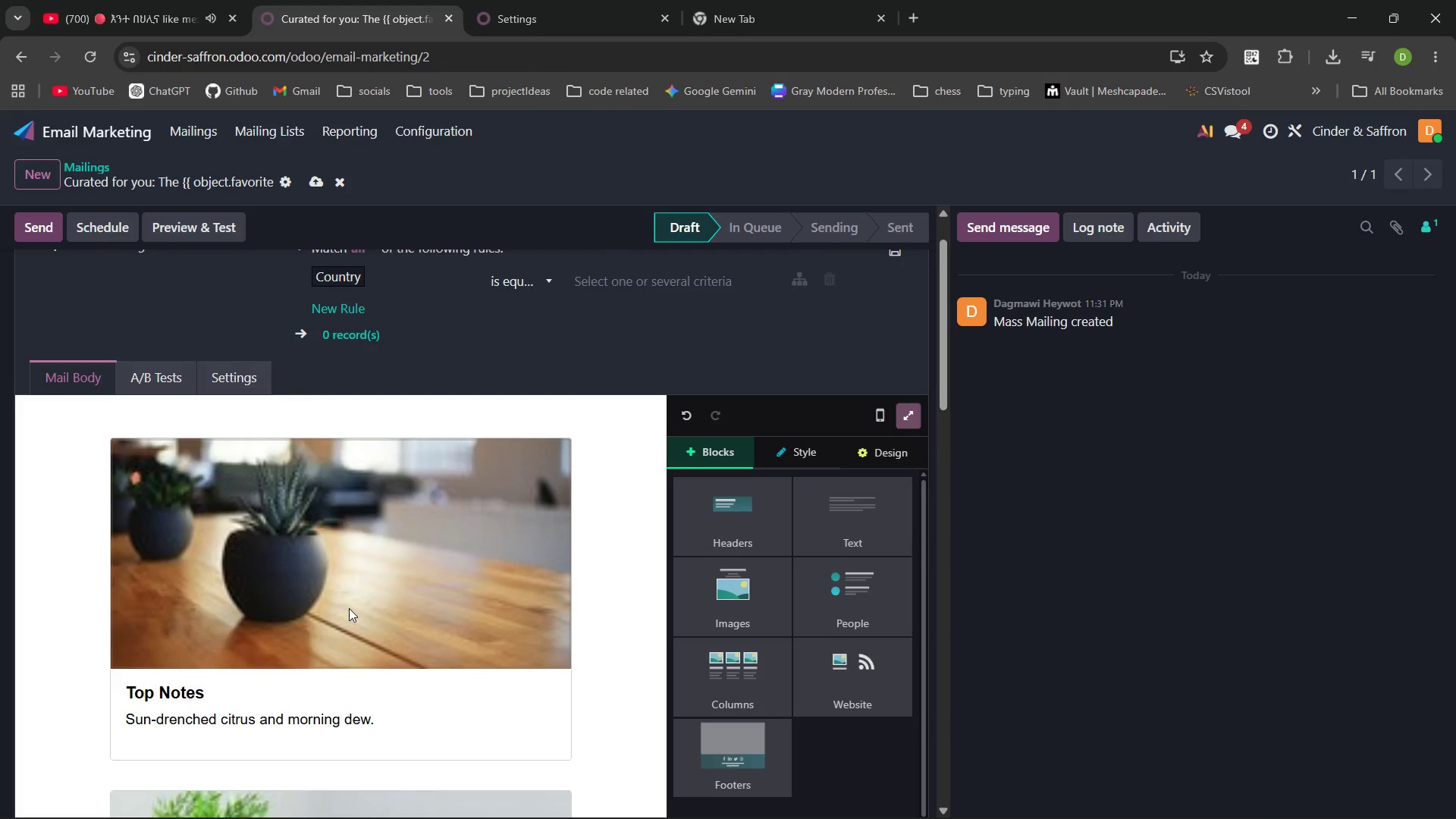 
left_click([604, 315])
 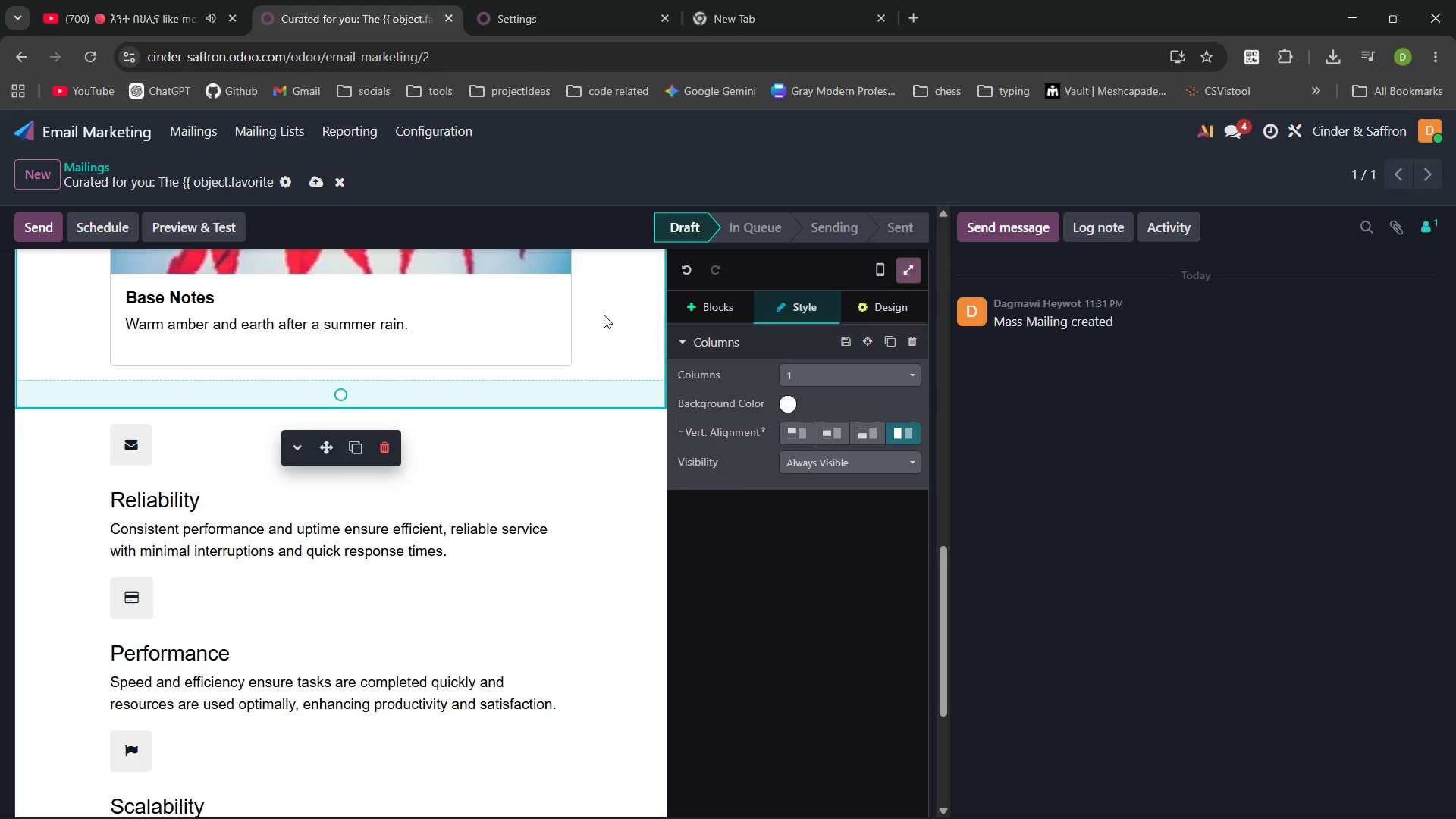 
key(Delete)
 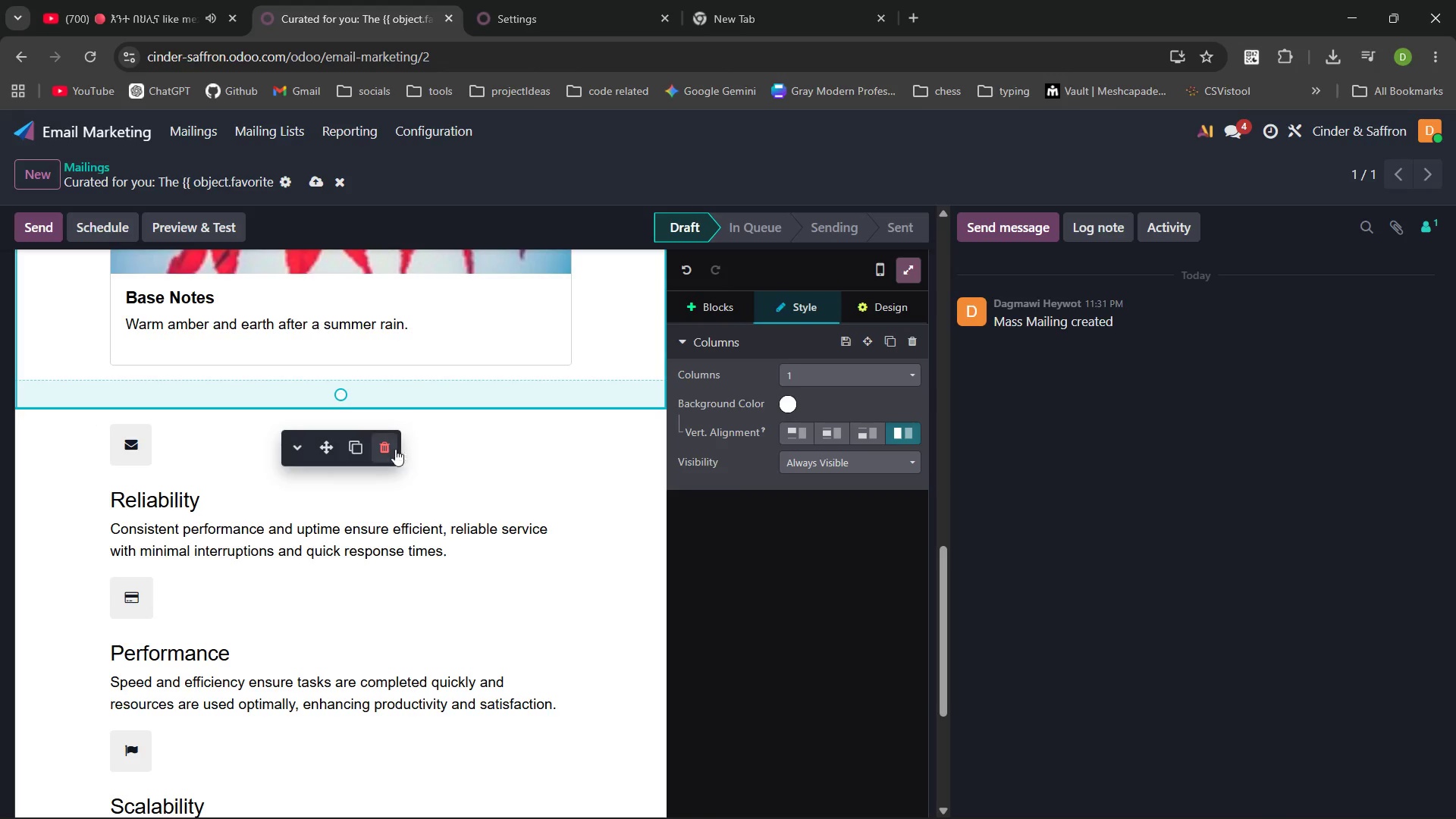 
left_click([385, 449])
 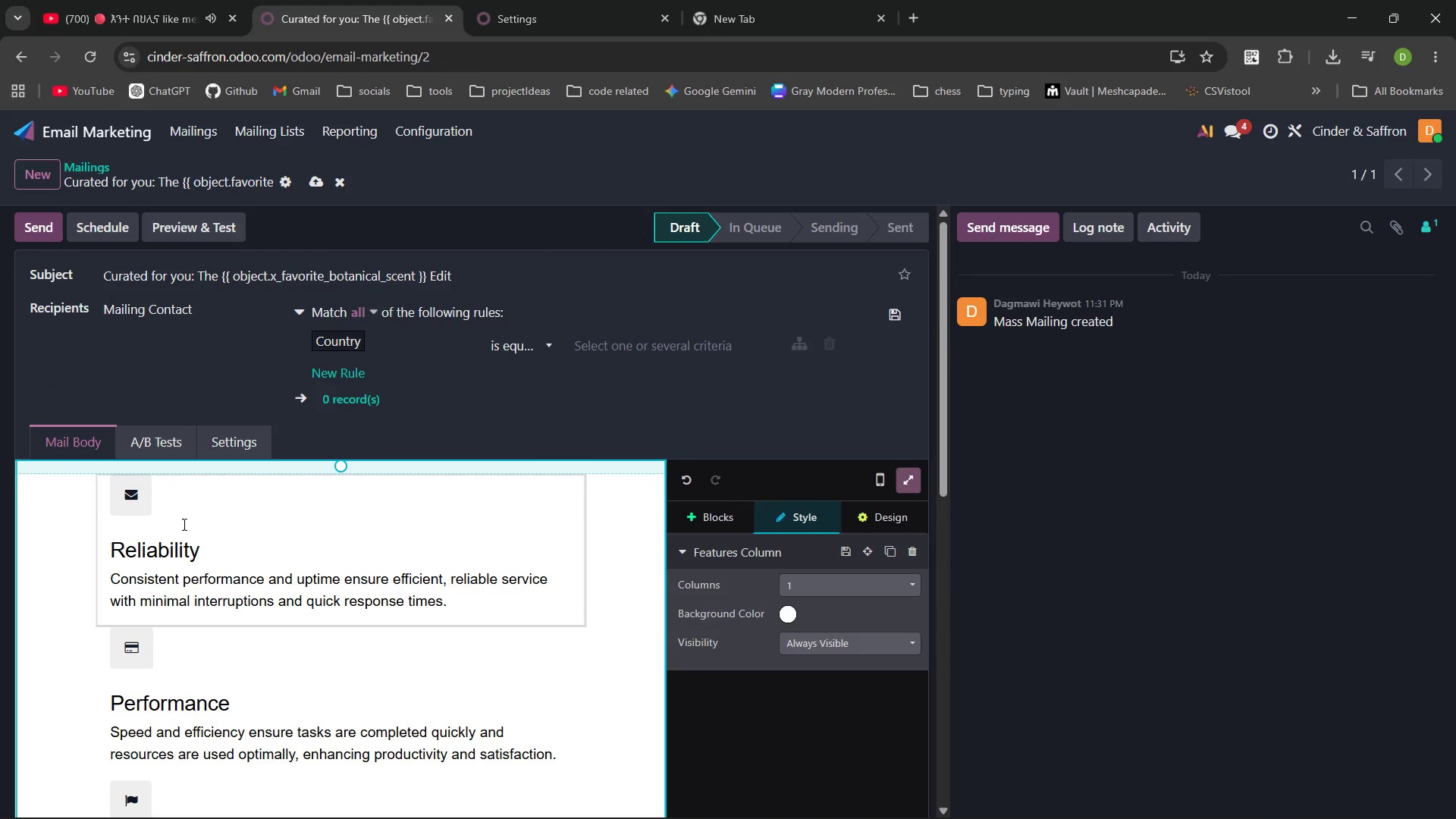 
left_click([131, 494])
 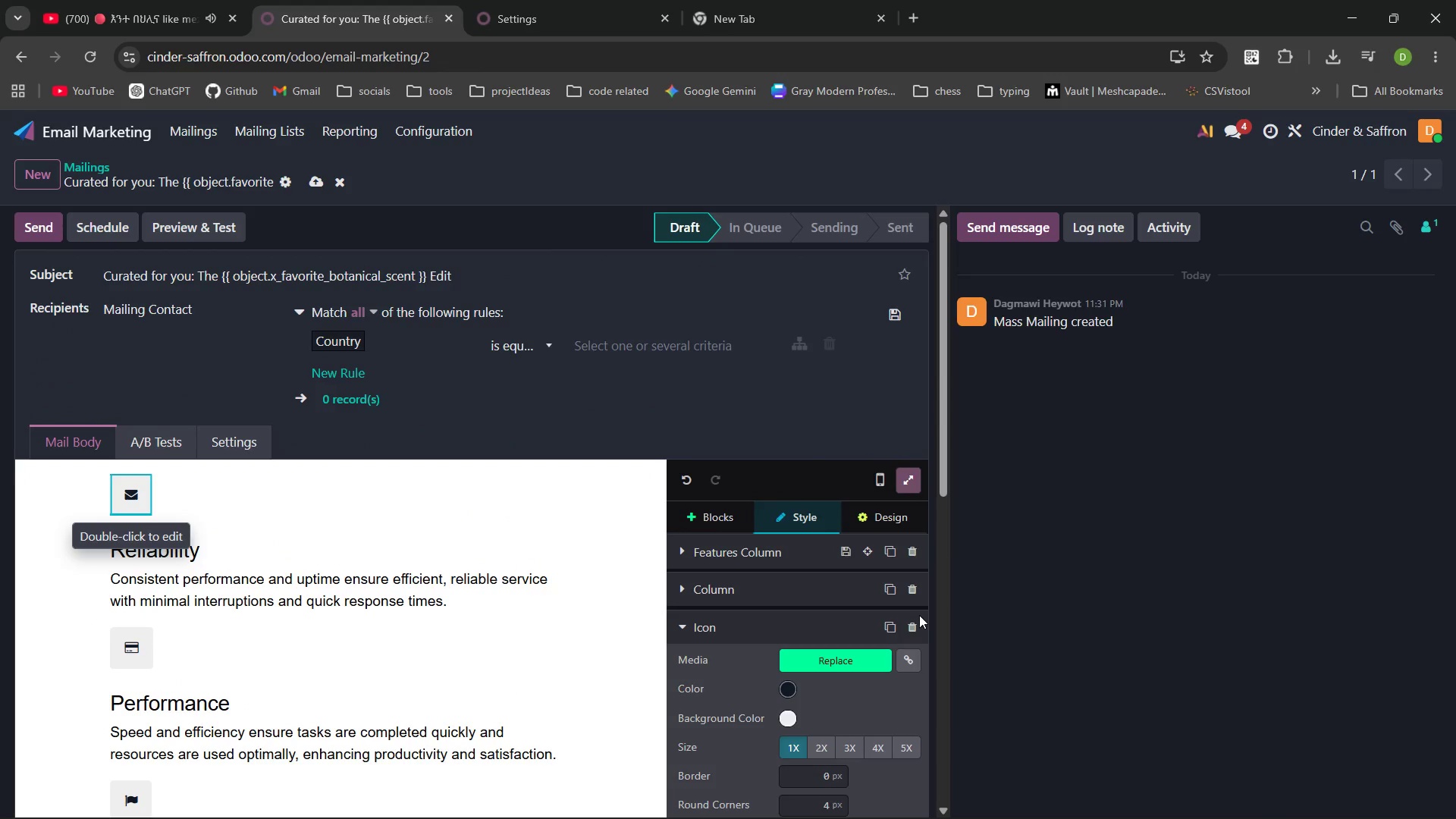 
left_click([919, 626])
 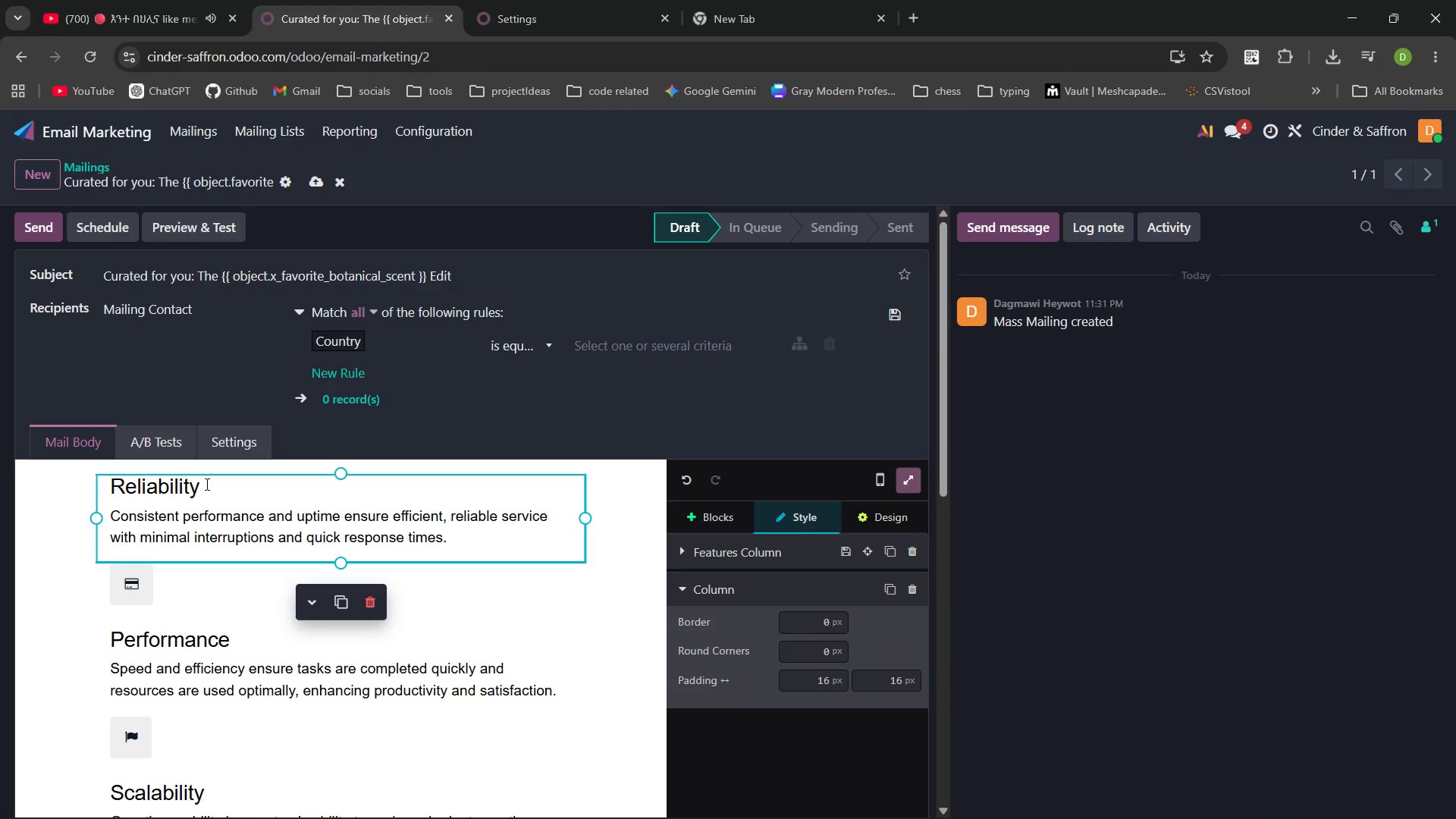 
left_click_drag(start_coordinate=[205, 484], to_coordinate=[119, 491])
 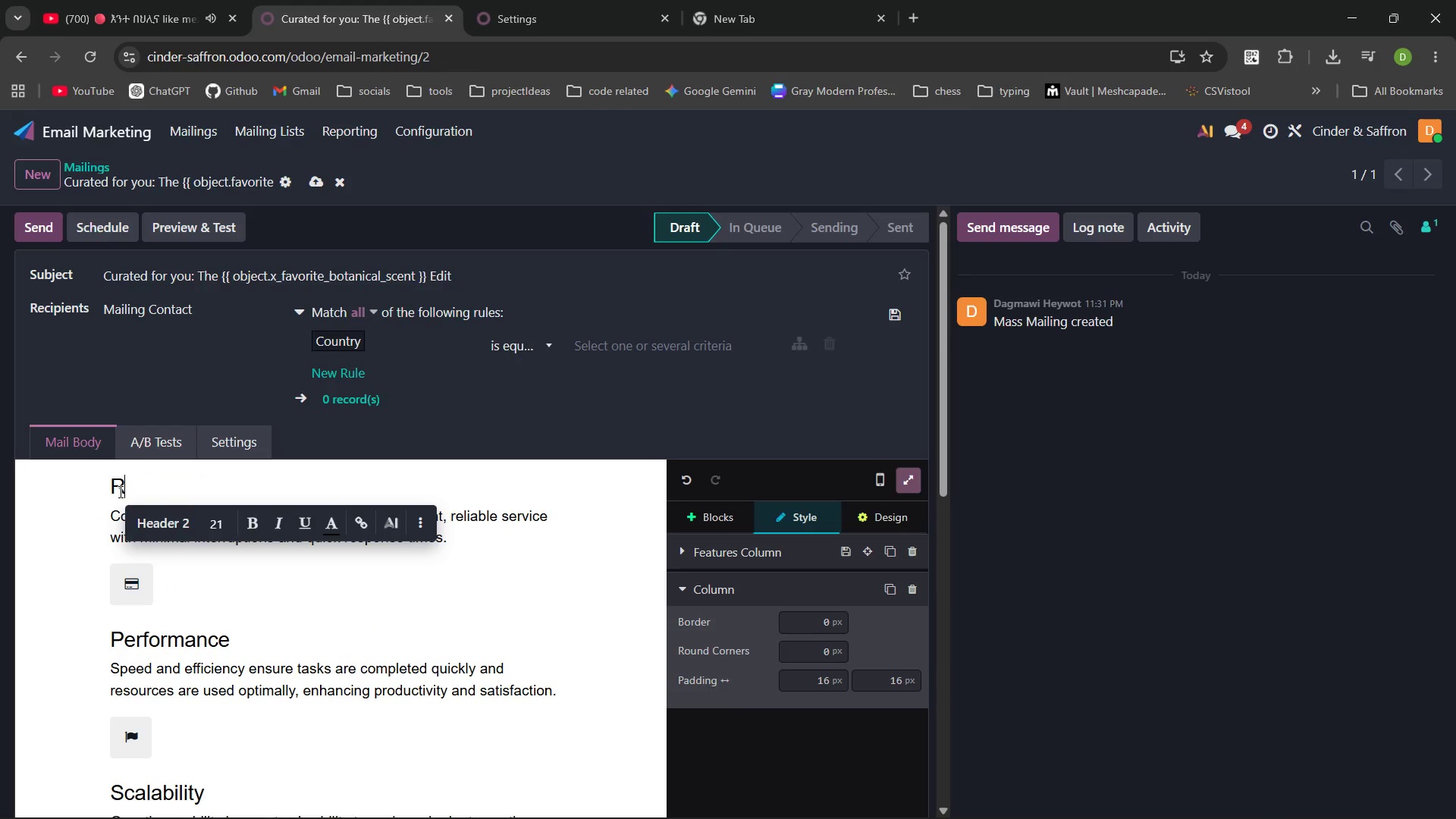 
key(Backspace)
key(Backspace)
type(Top Notes)
 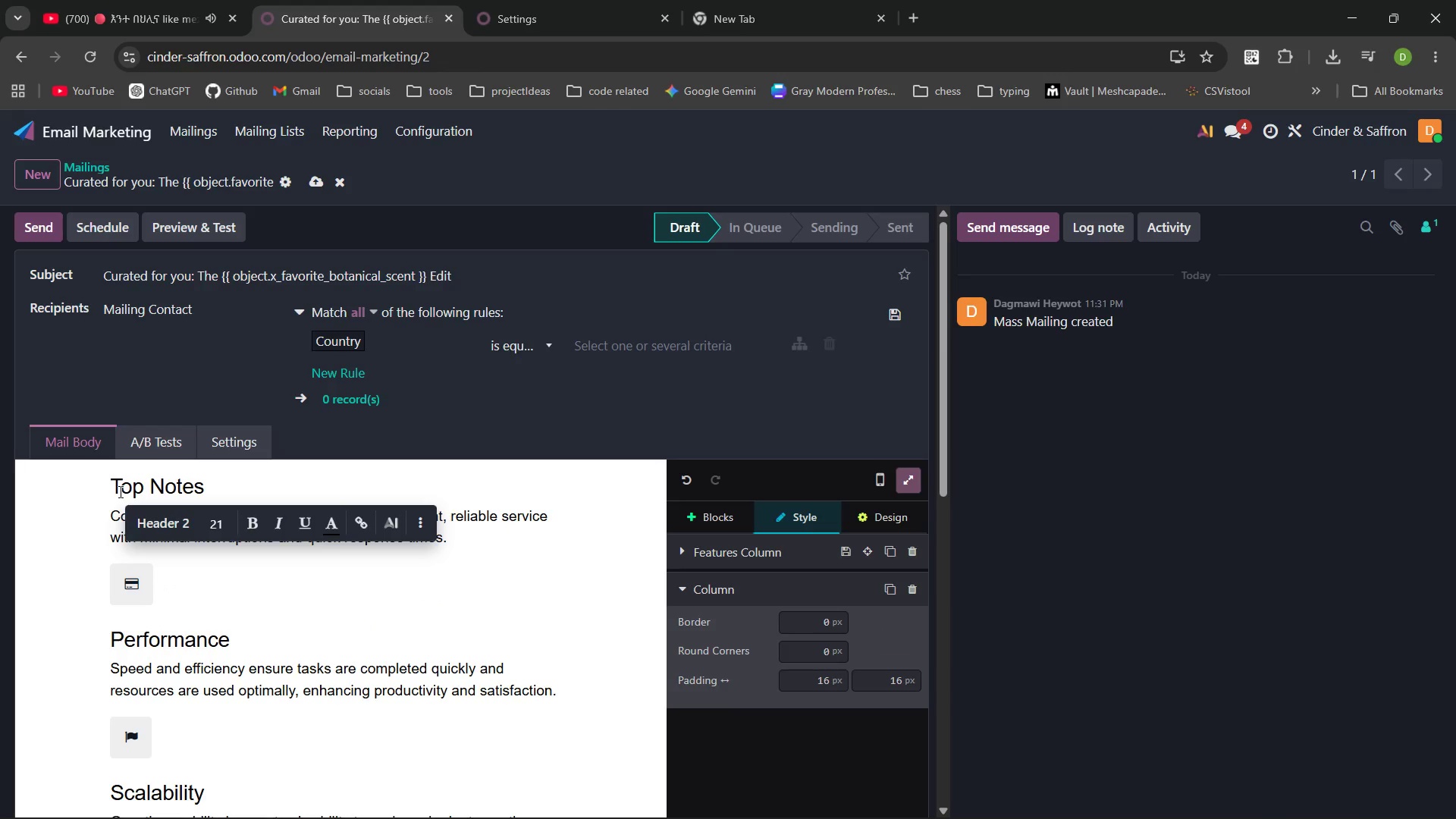 
left_click([475, 538])
 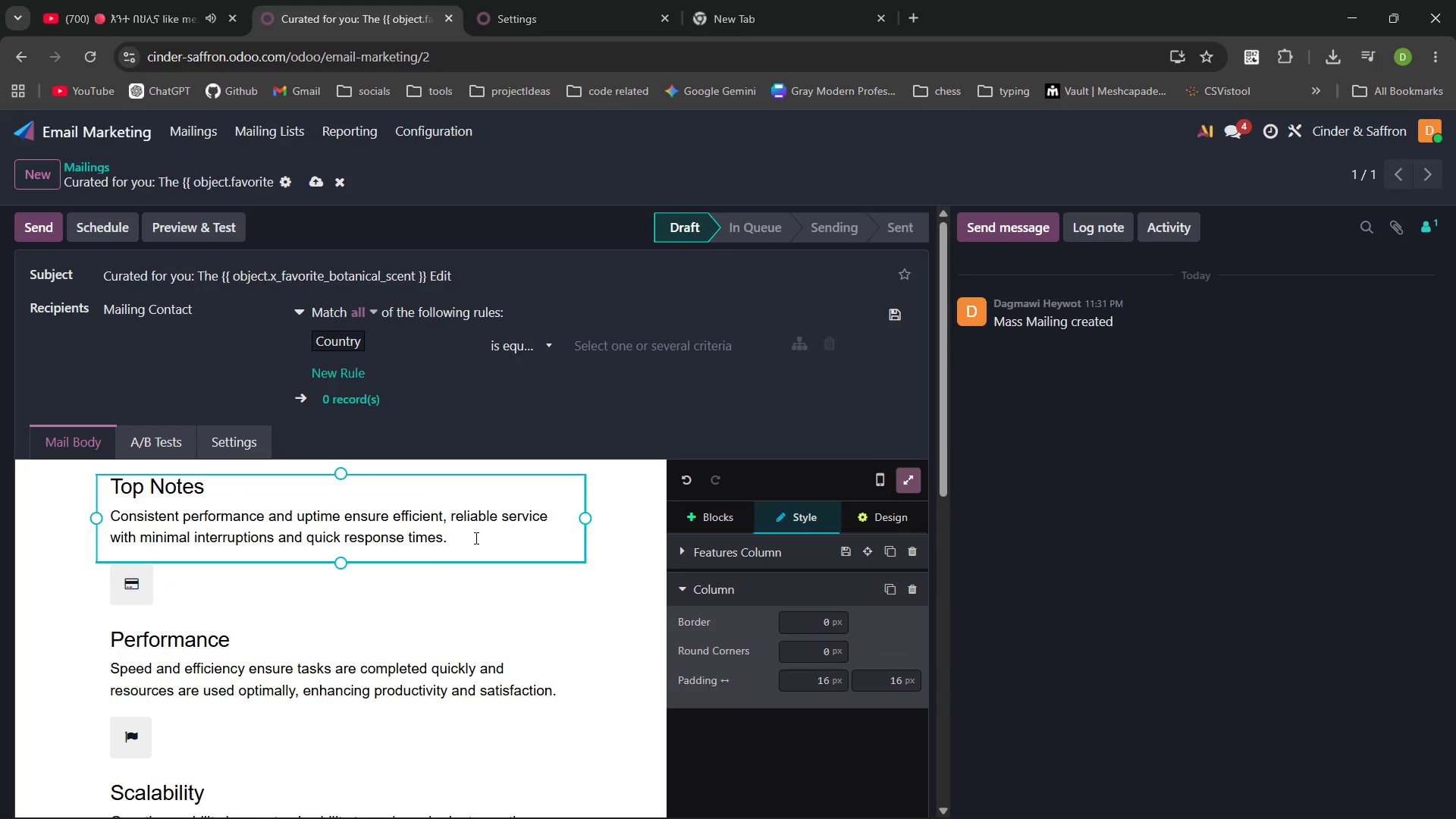 
left_click_drag(start_coordinate=[475, 538], to_coordinate=[128, 514])
 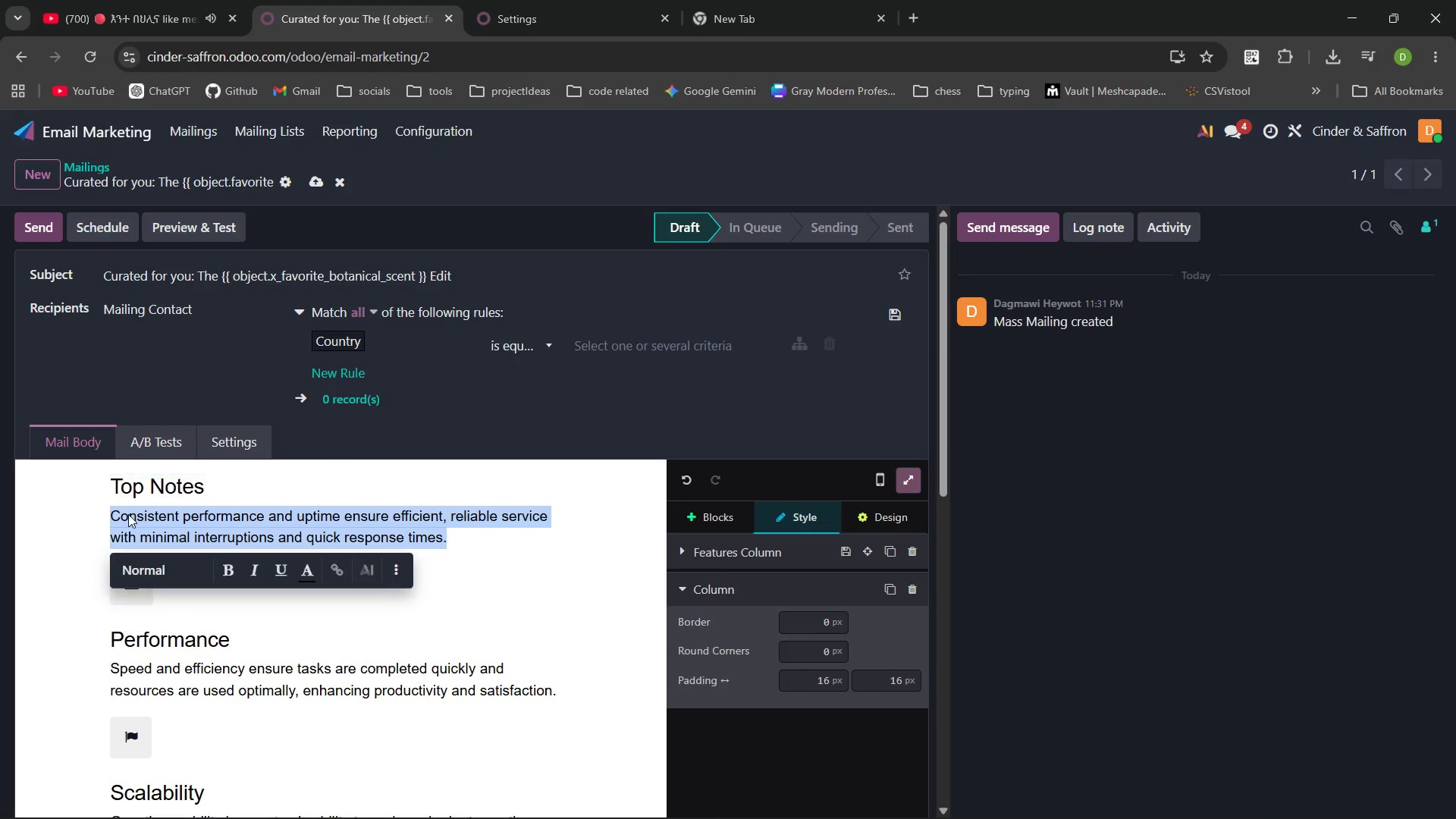 
type(Sun)
 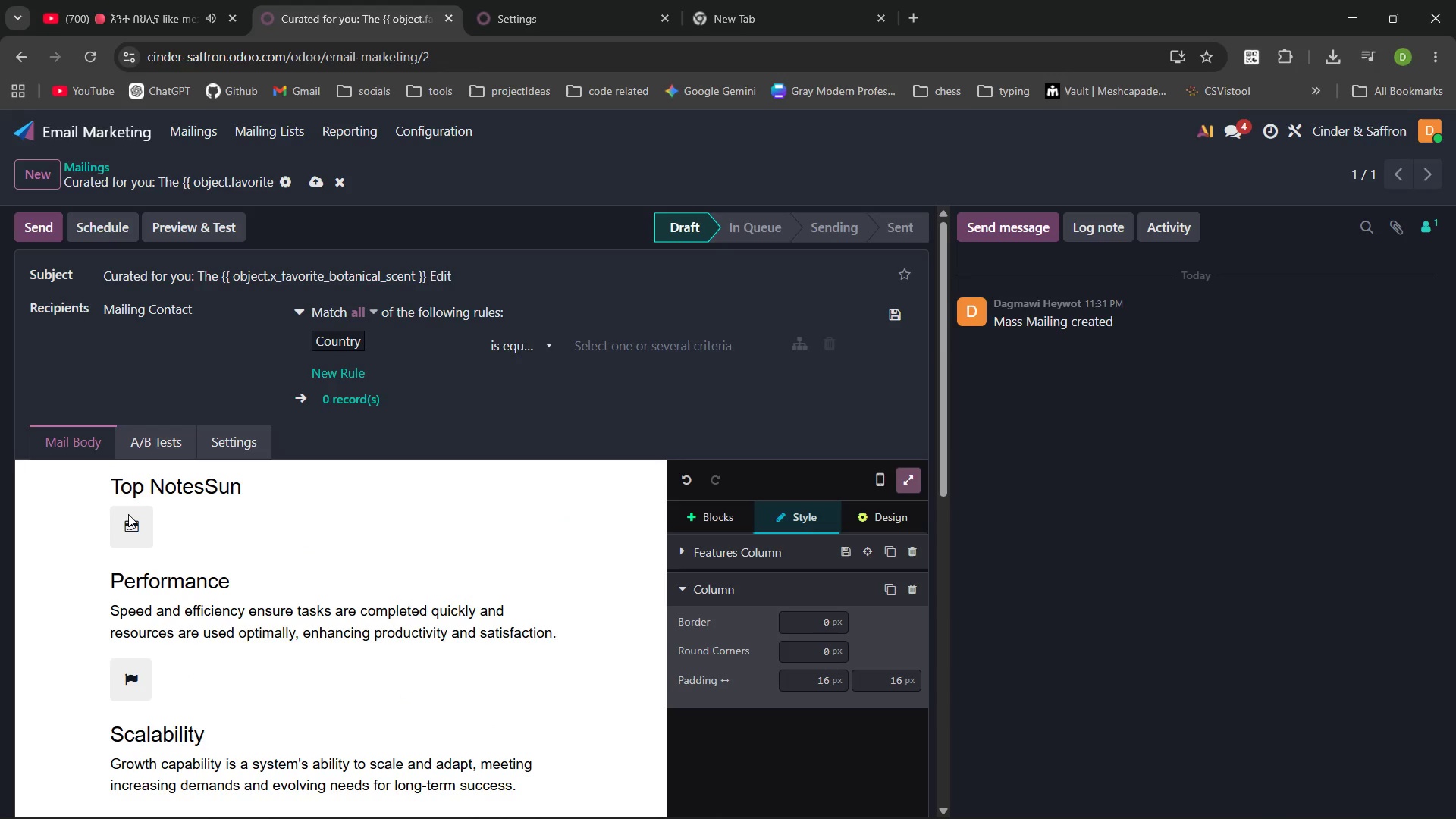 
key(Control+Z)
 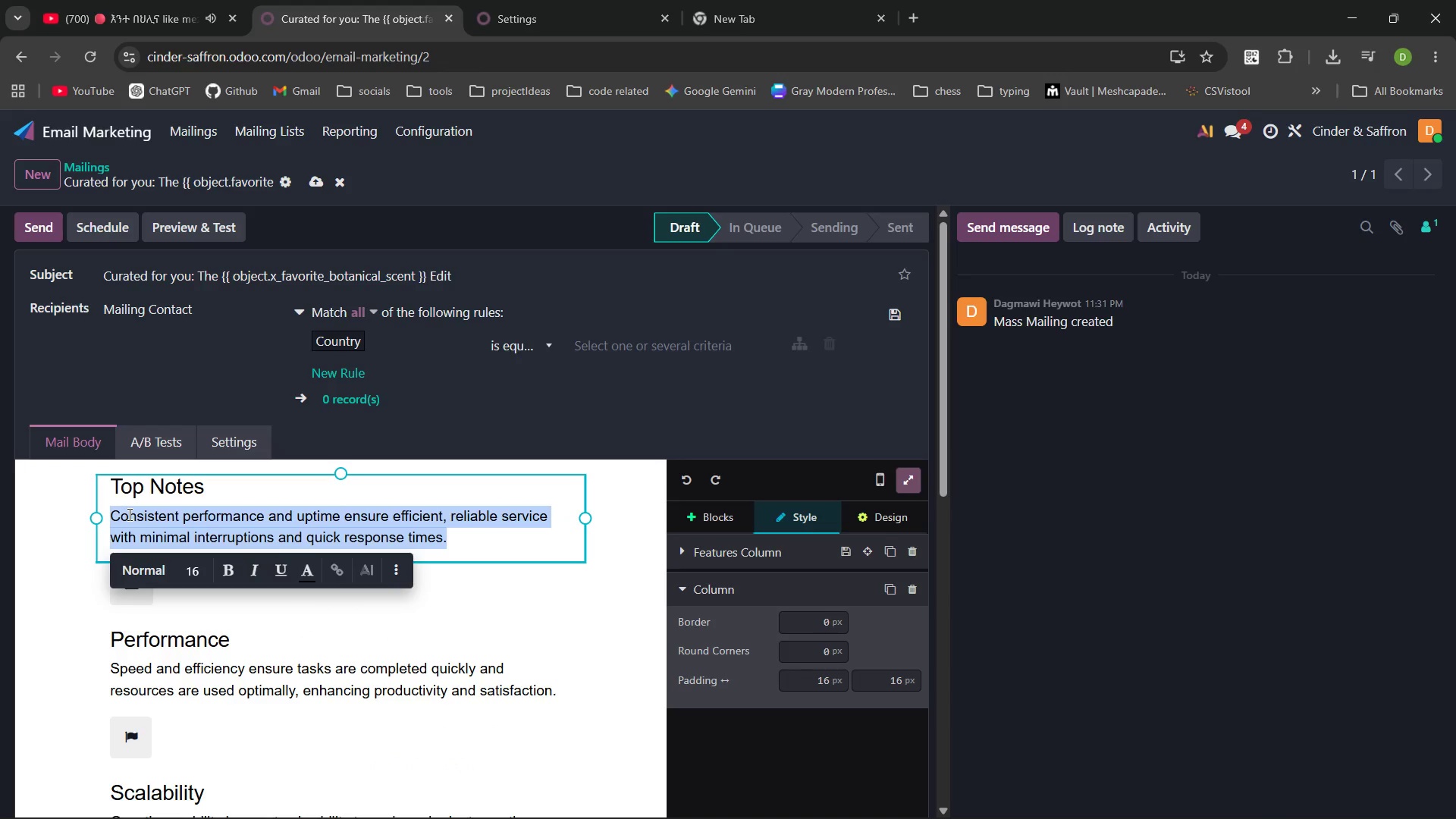 
key(Shift+ArrowRight)
 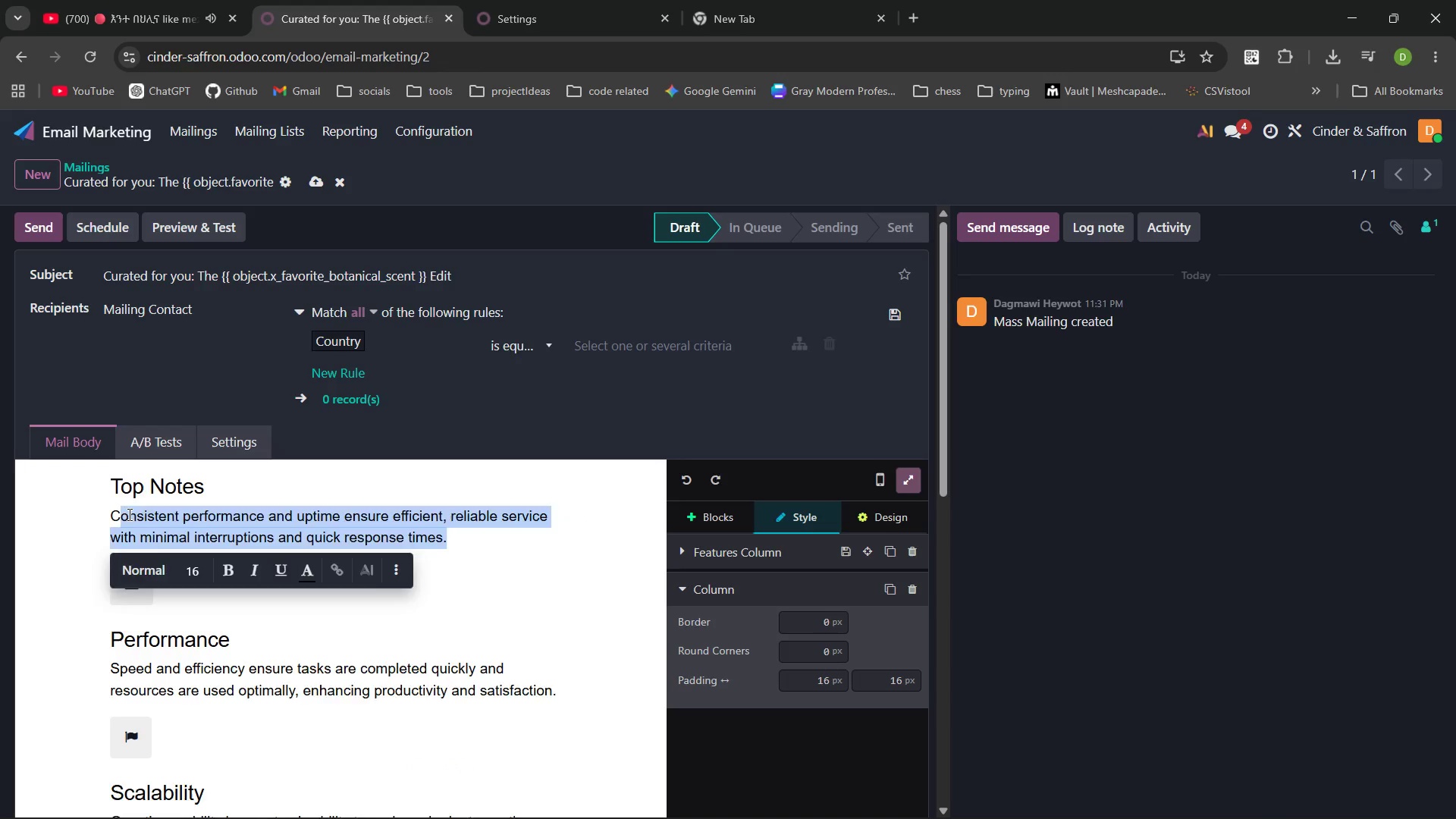 
key(Backspace)
key(Backspace)
type(Sun)
 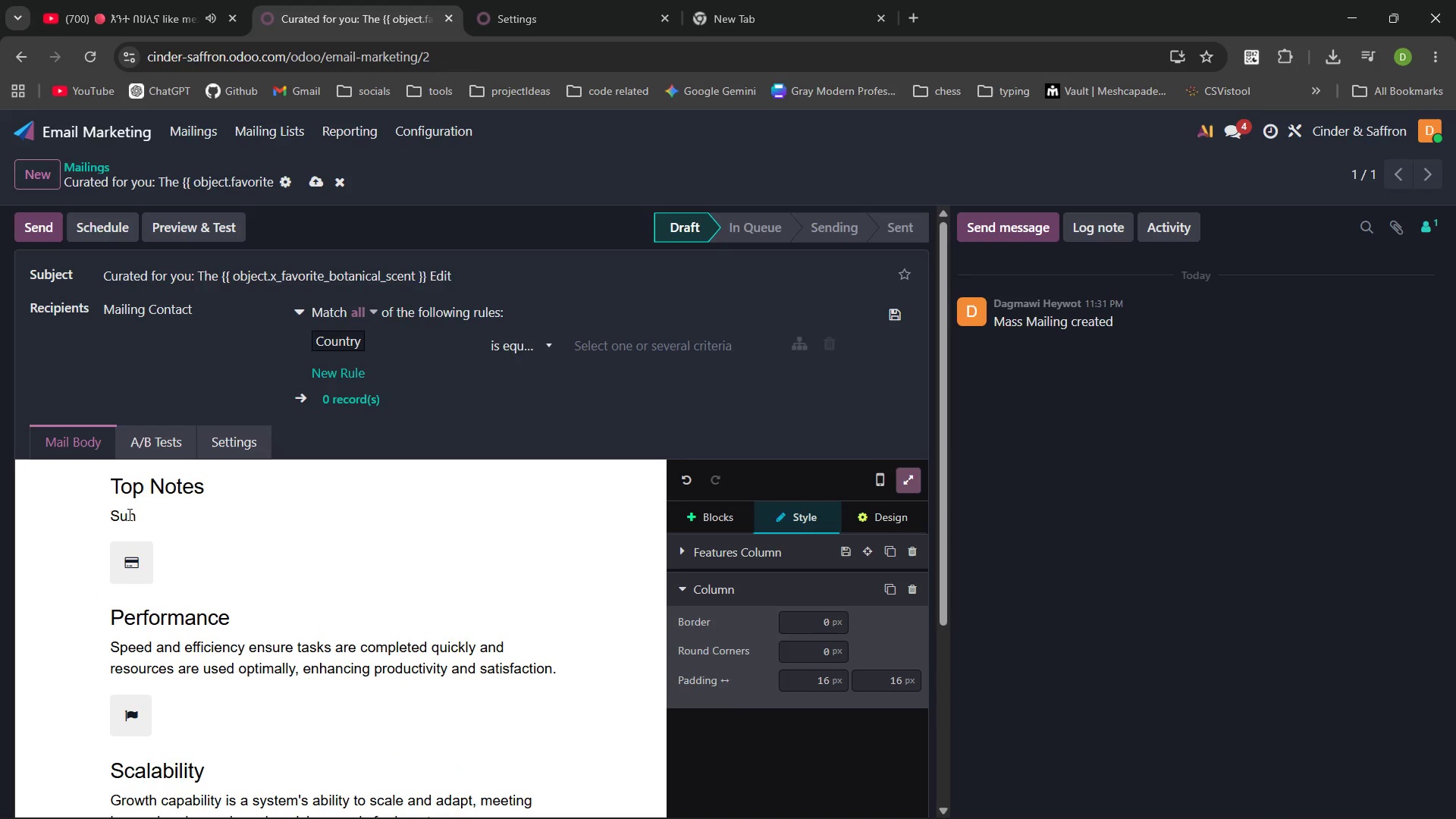 
wait(35.91)
 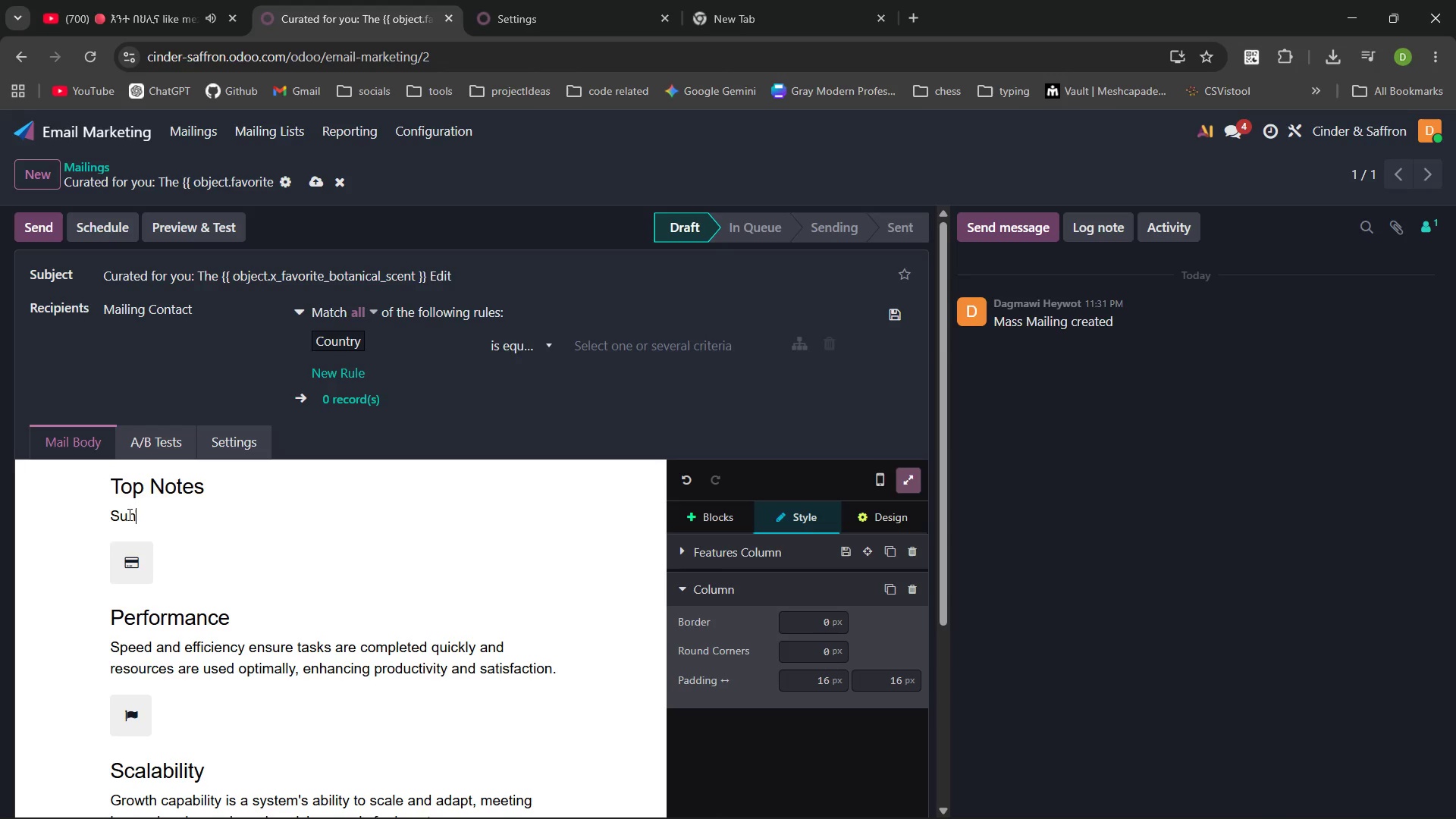 
type( drenhed itrus and morning)
 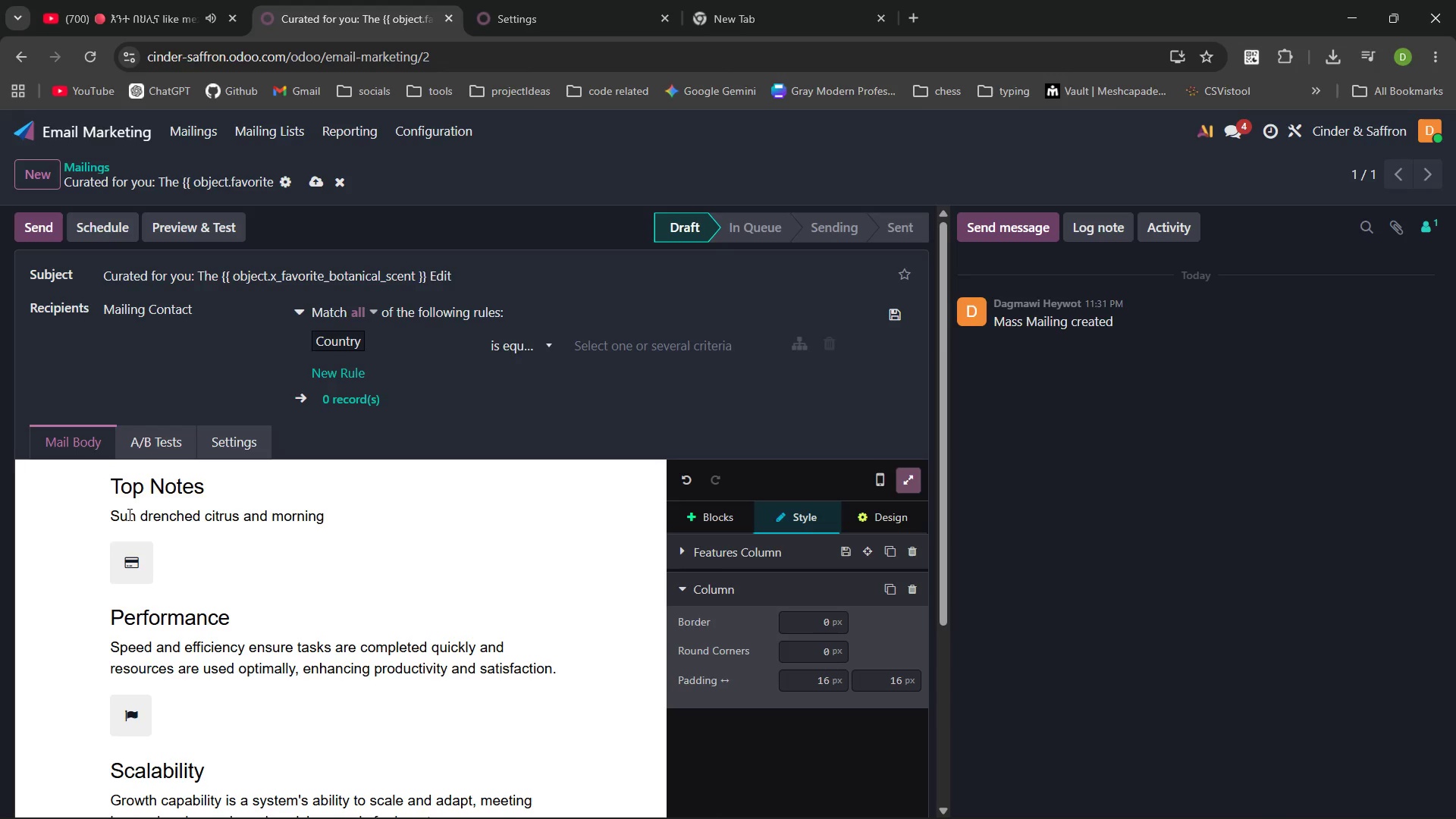 
hold_key(key=C, duration=1.94)
 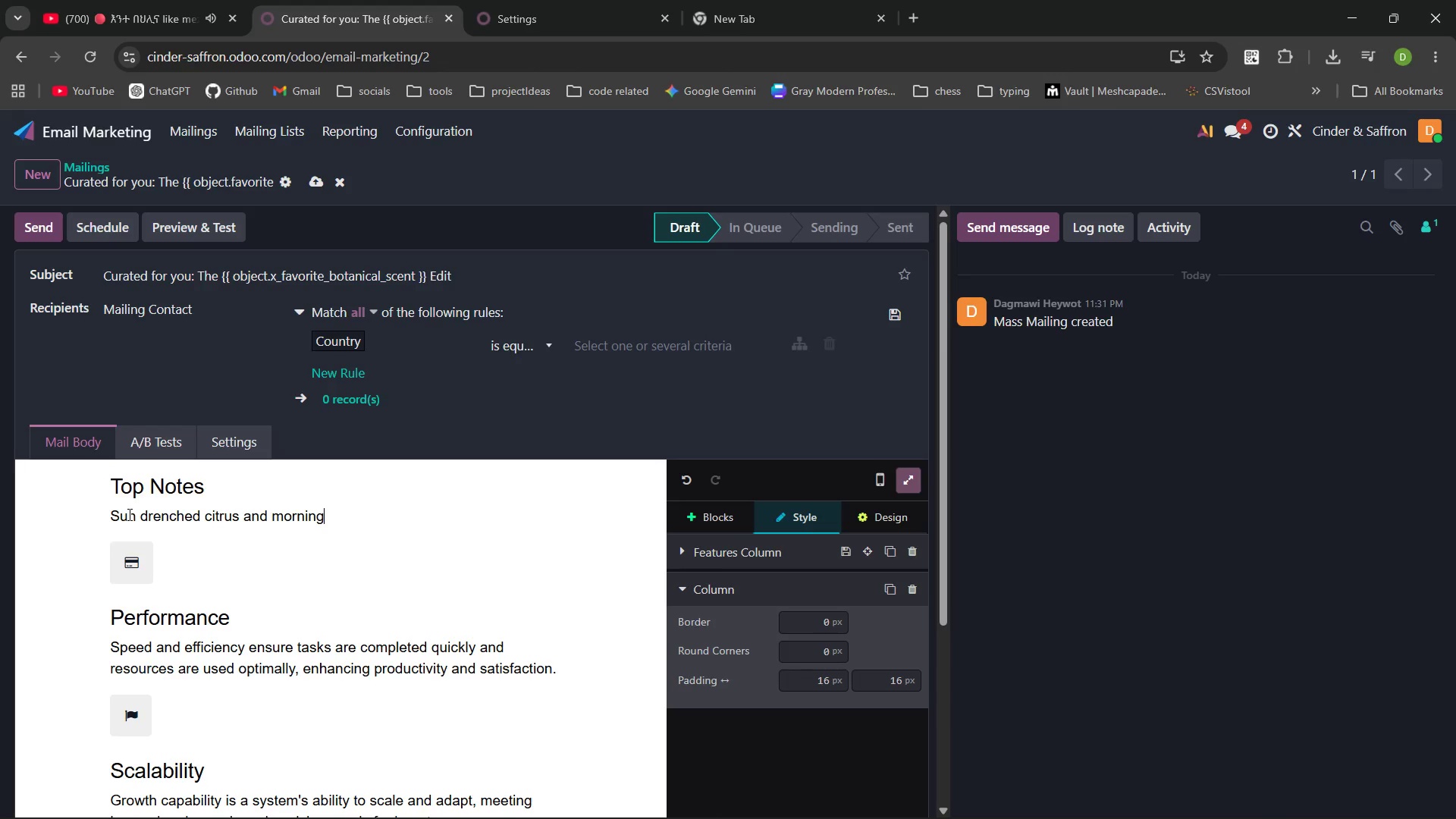 
wait(17.8)
 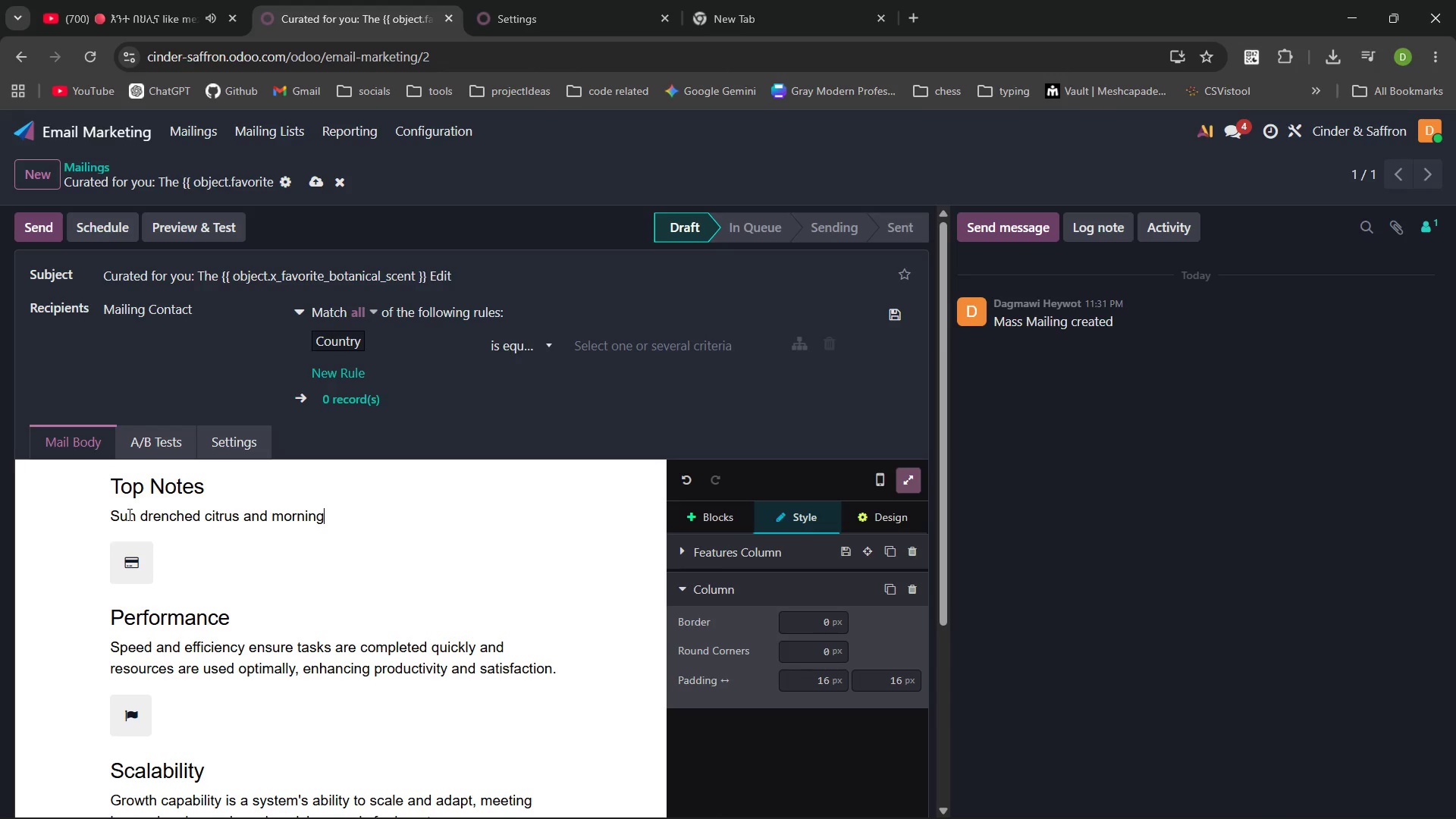 
type( dew)
 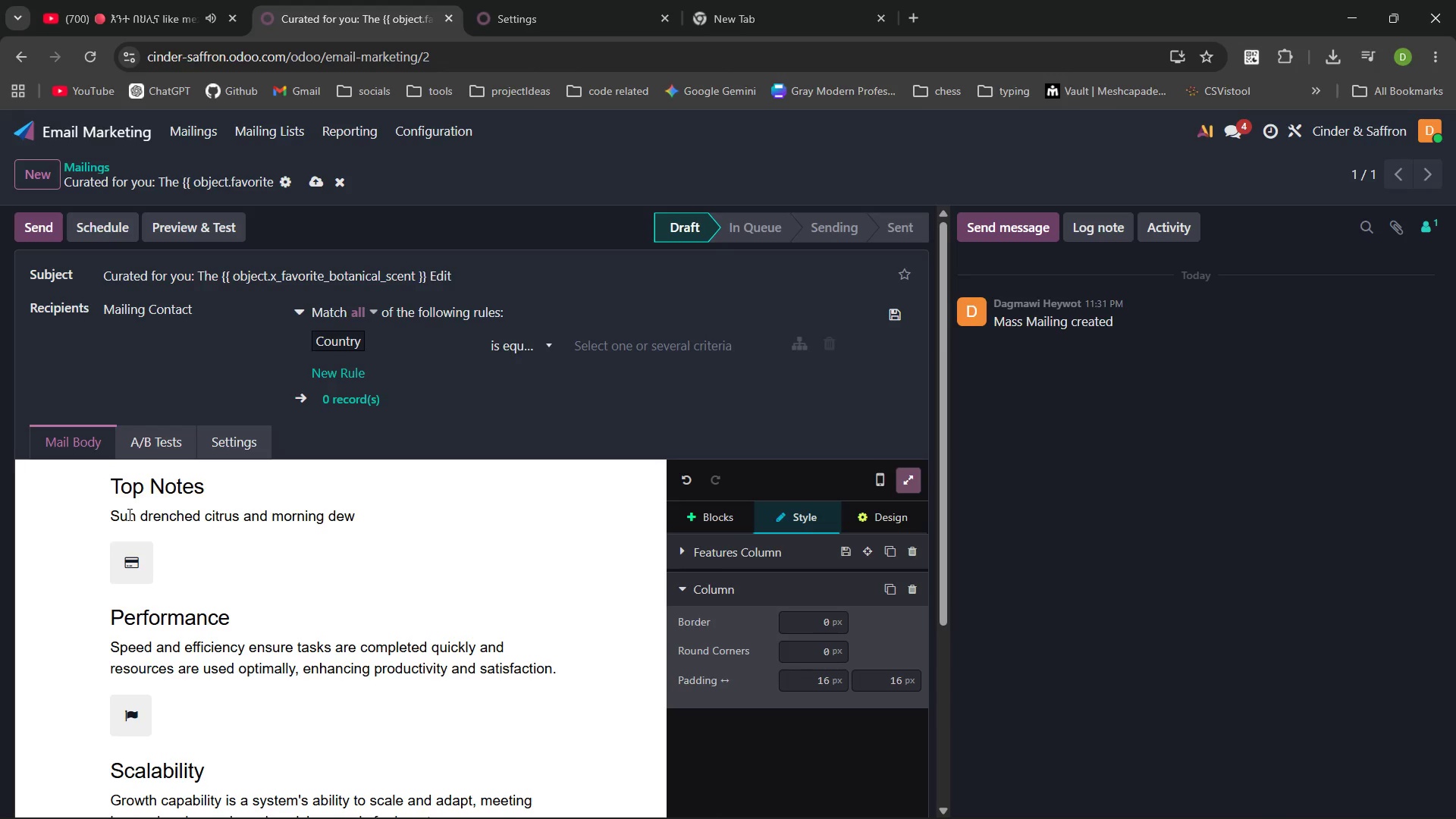 
key(Period)
 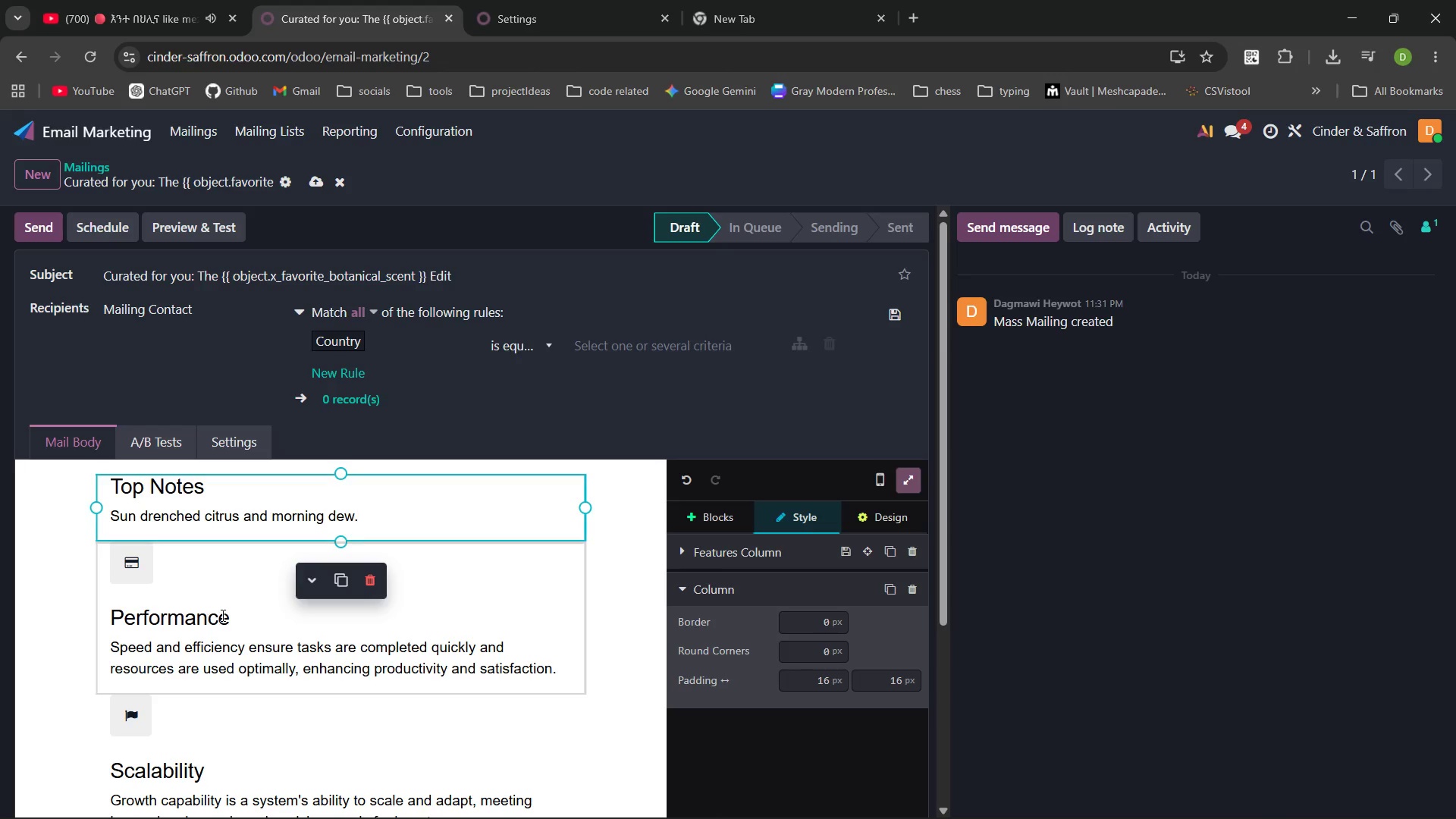 
left_click([232, 615])
 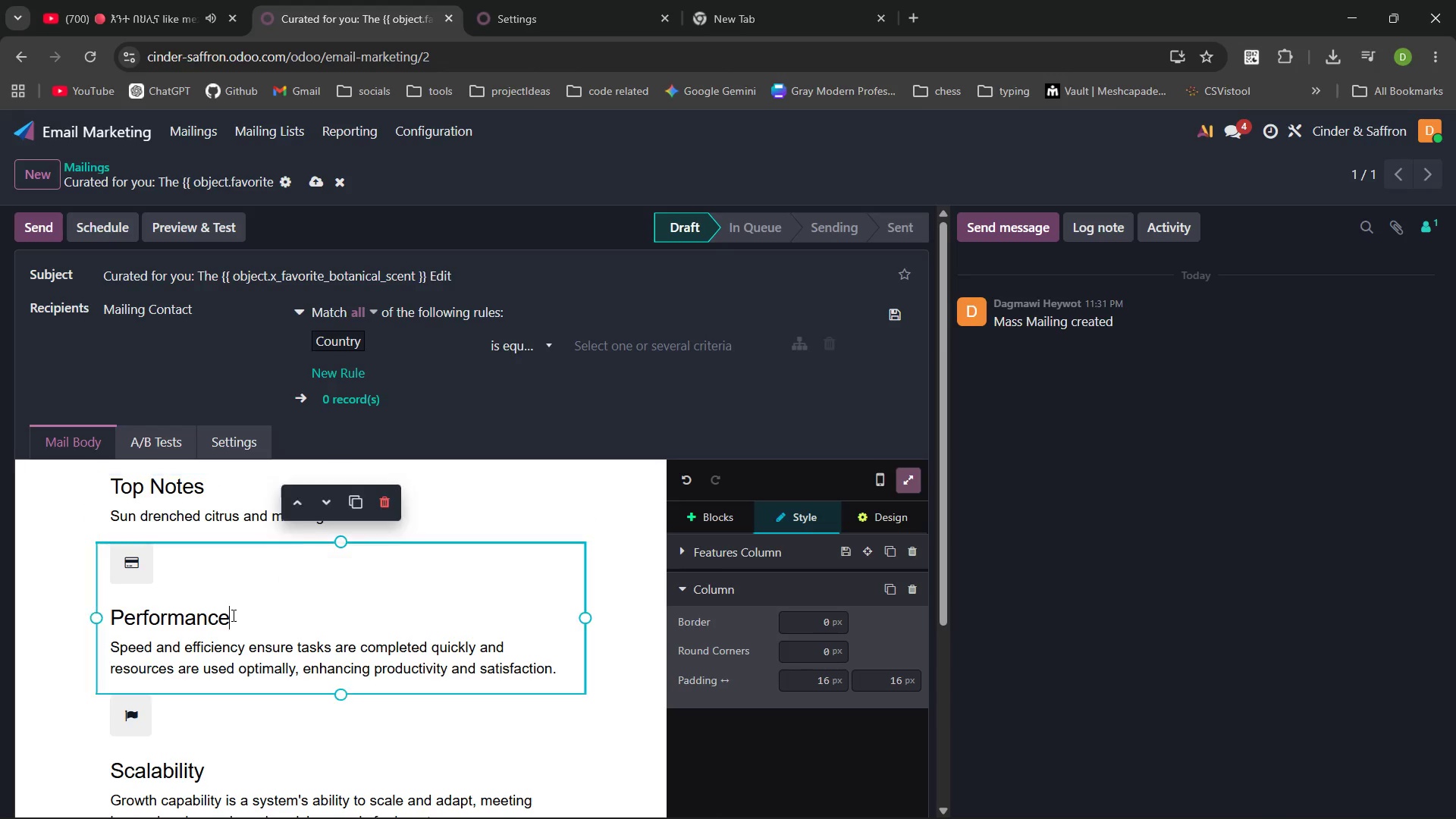 
key(Control+Backspace)
 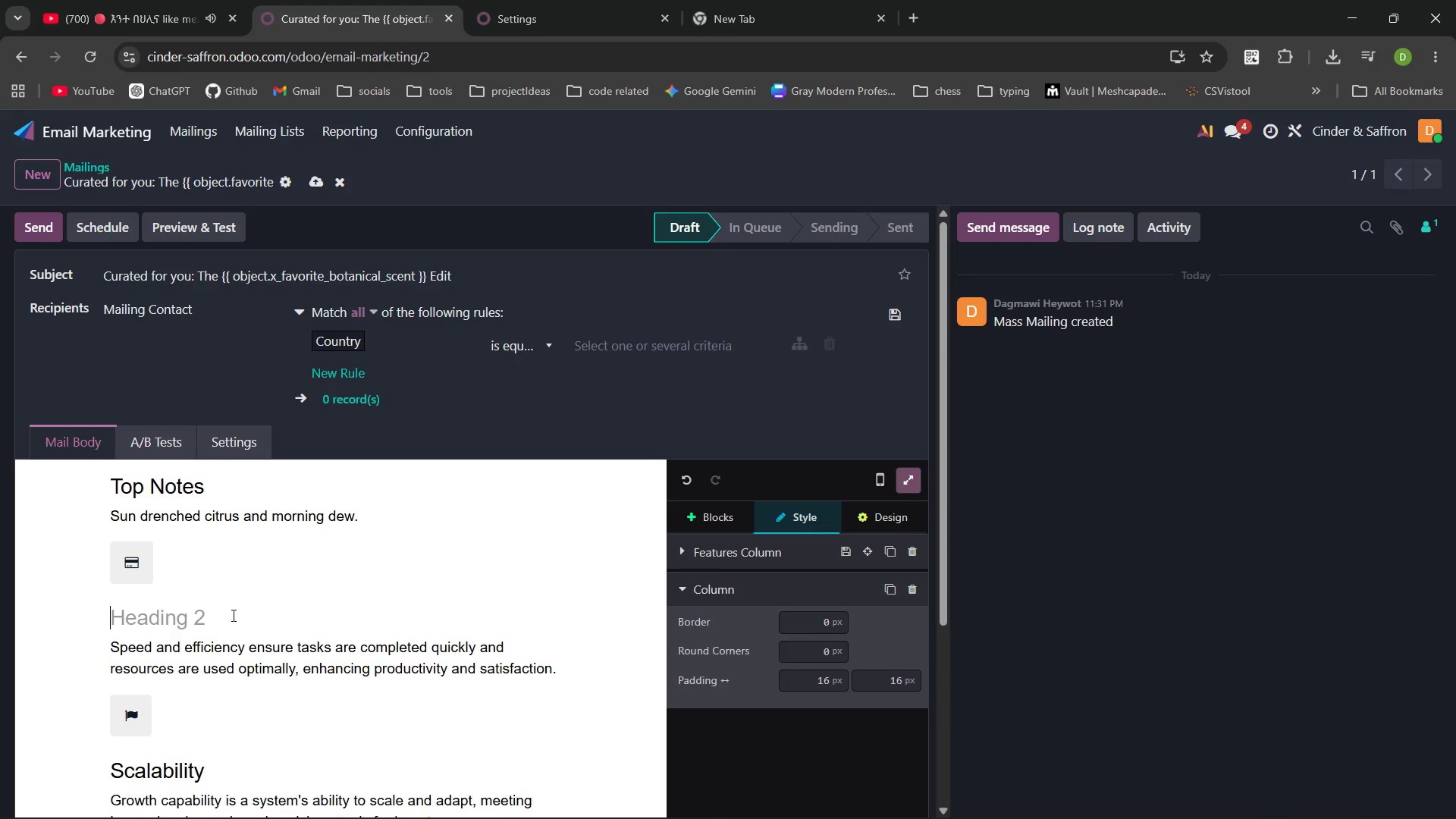 
type(Heart Notes)
 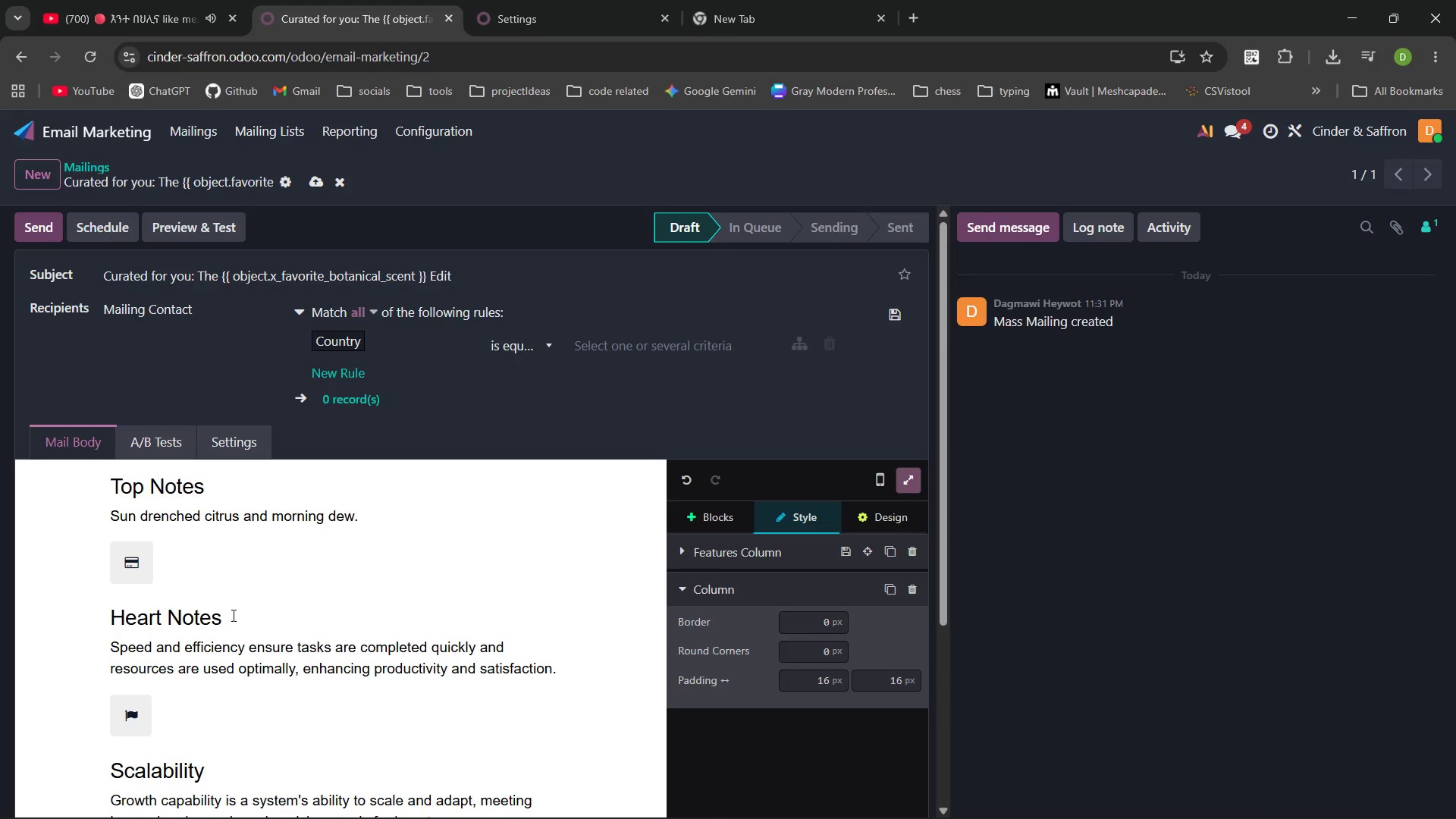 
left_click_drag(start_coordinate=[563, 667], to_coordinate=[125, 652])
 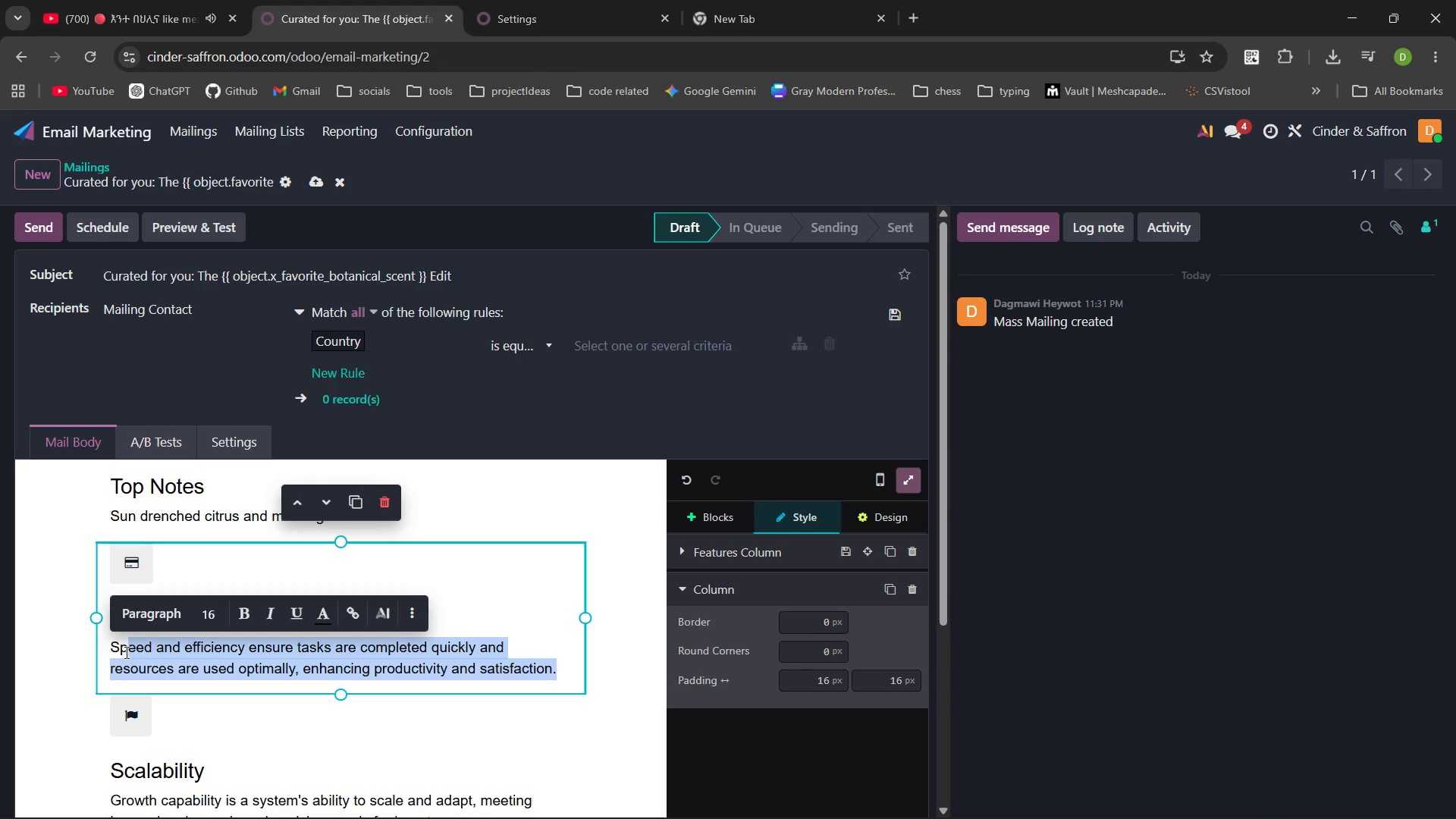 
key(Backspace)
key(Backspace)
key(Backspace)
type(The ore of your faco)
key(Backspace)
key(Backspace)
type(vorite /fi)
 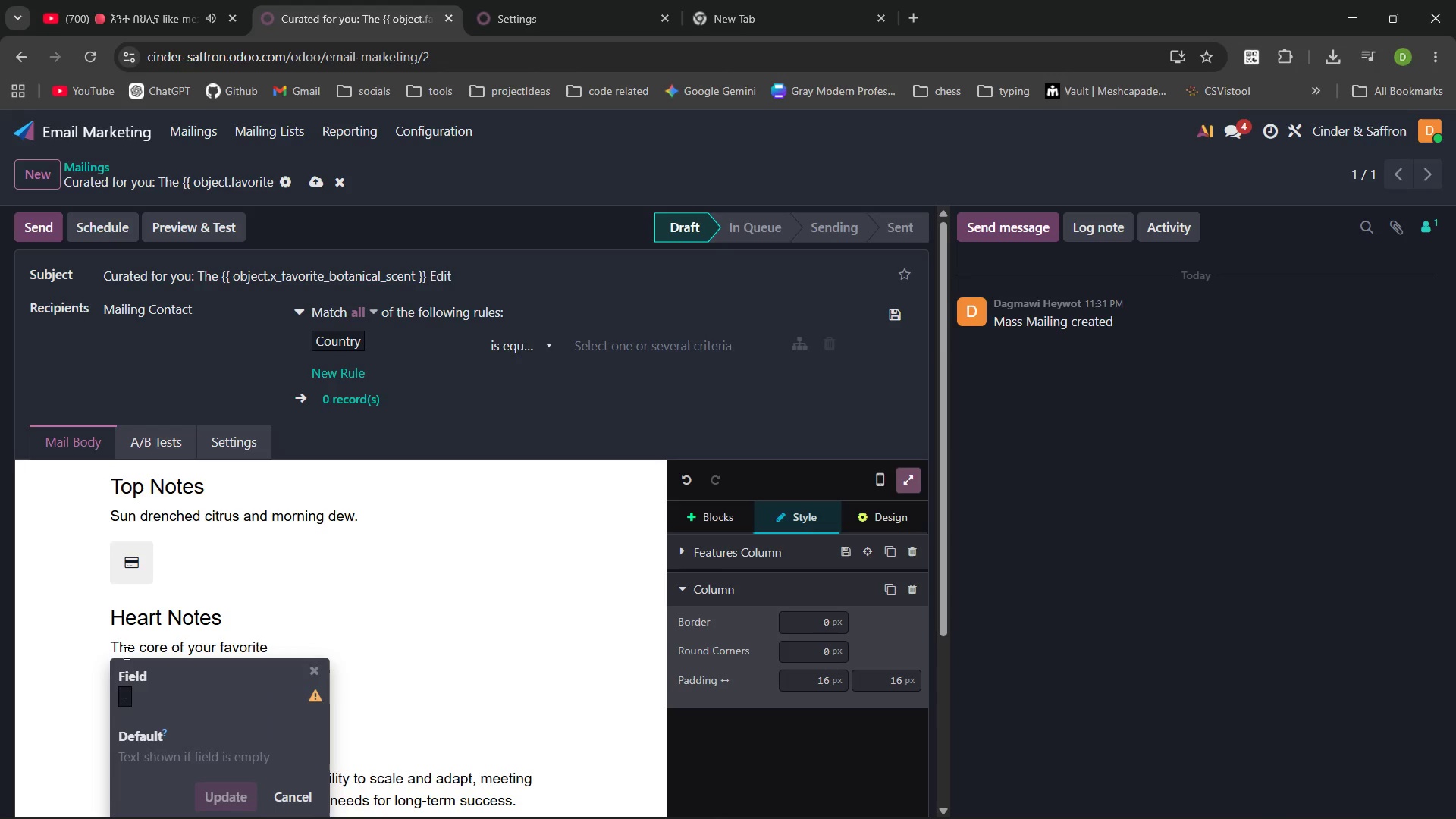 
 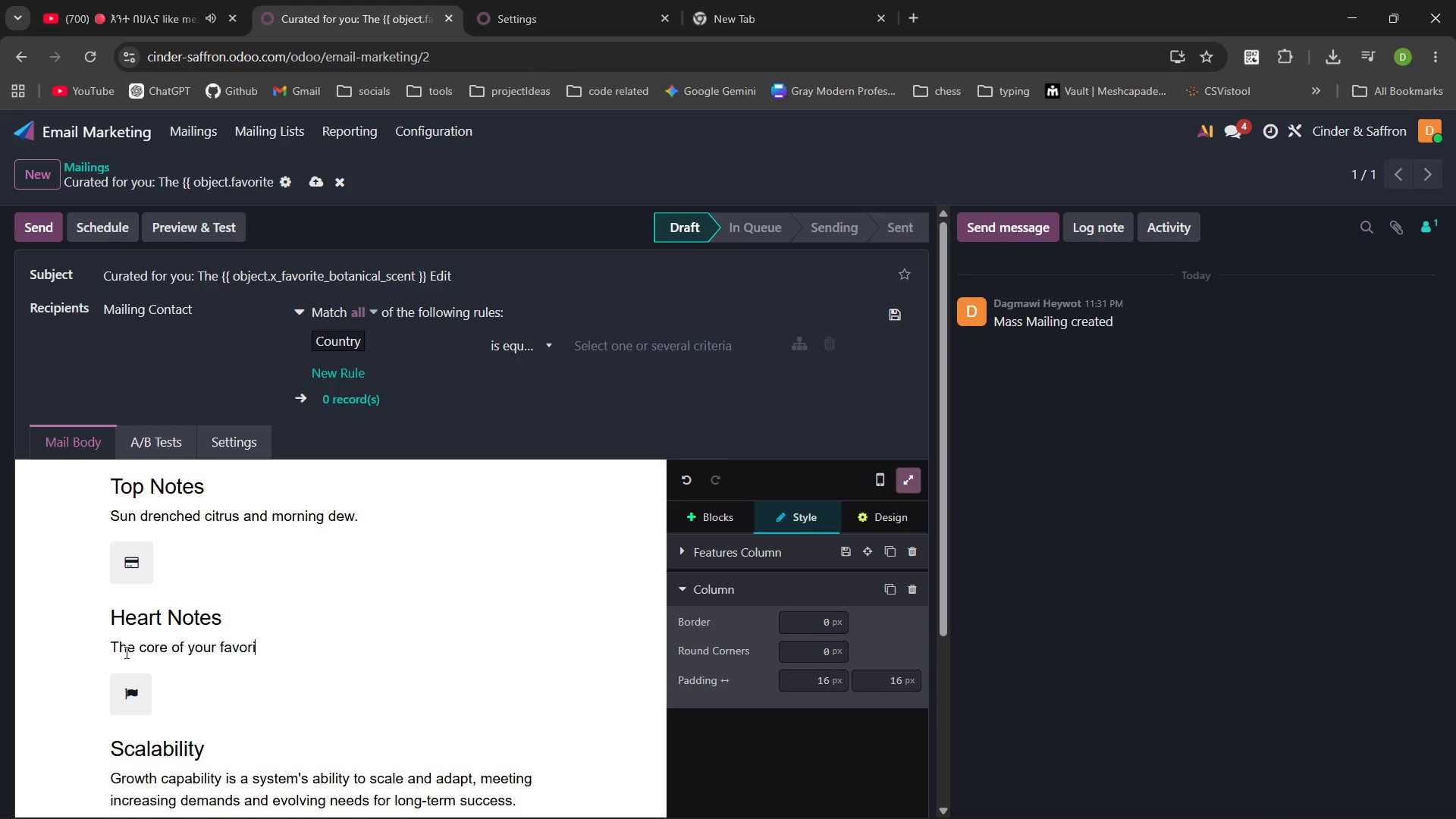 
key(Enter)
 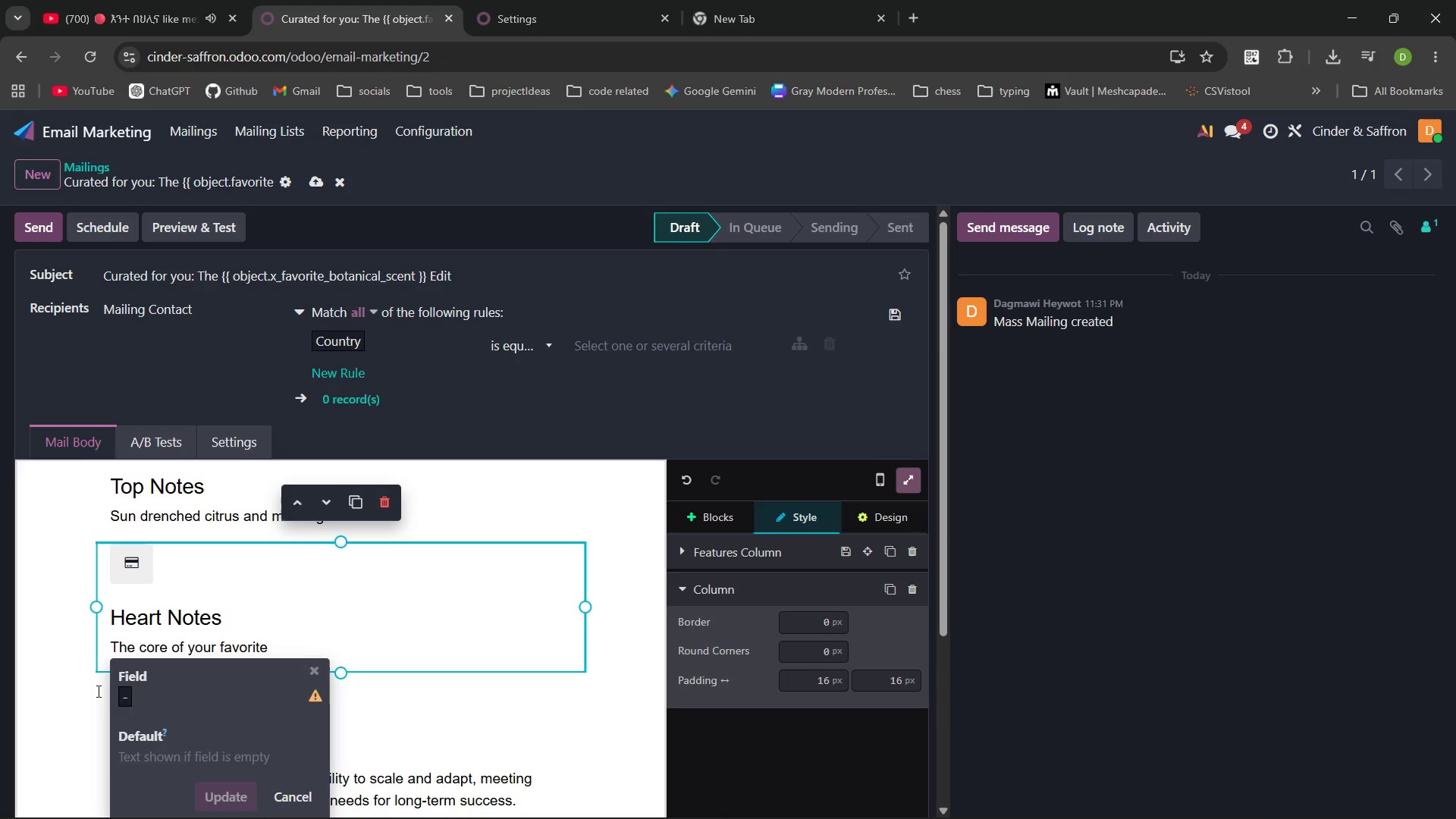 
left_click([123, 697])
 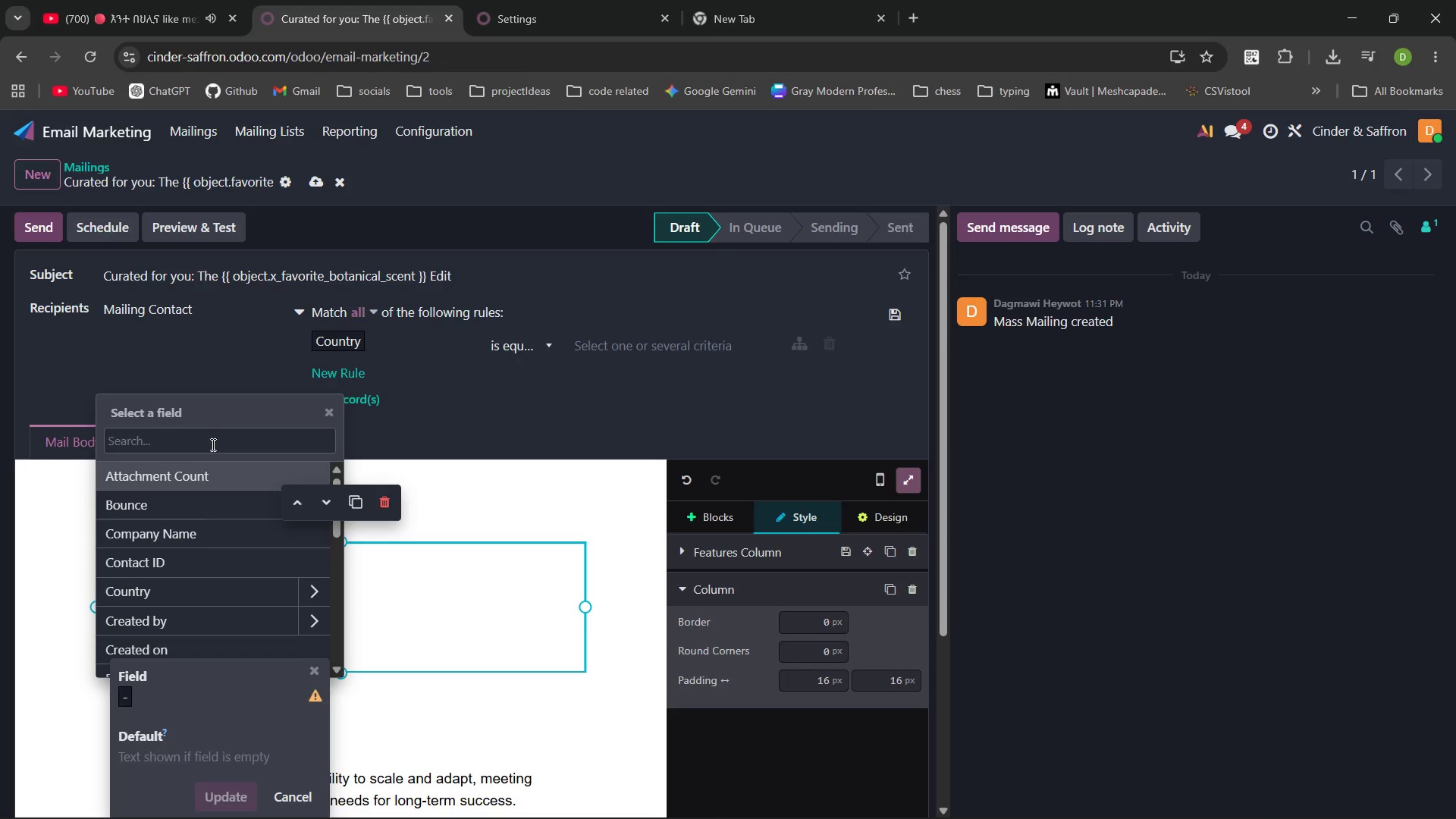 
type(favo)
 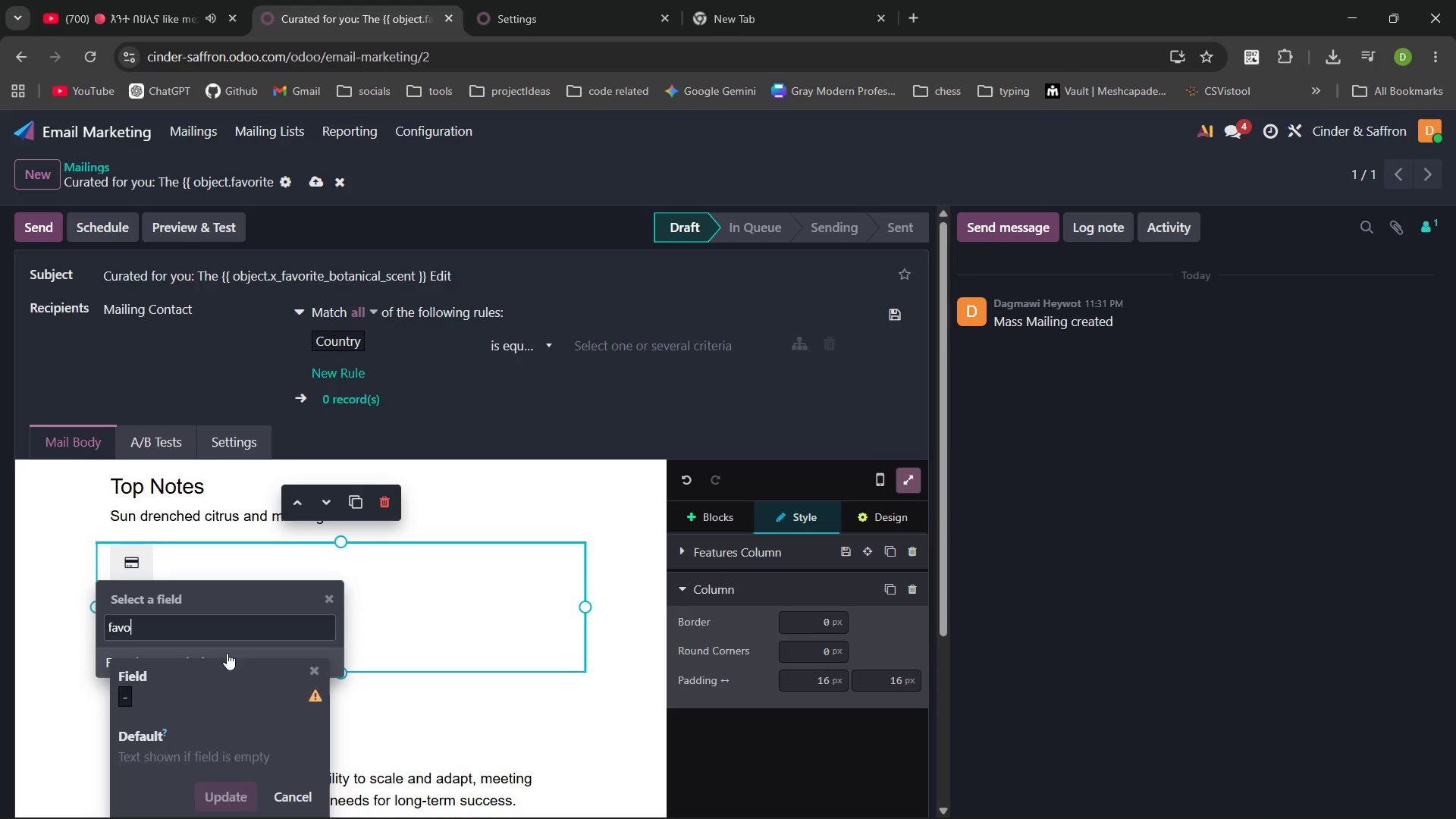 
left_click([227, 653])
 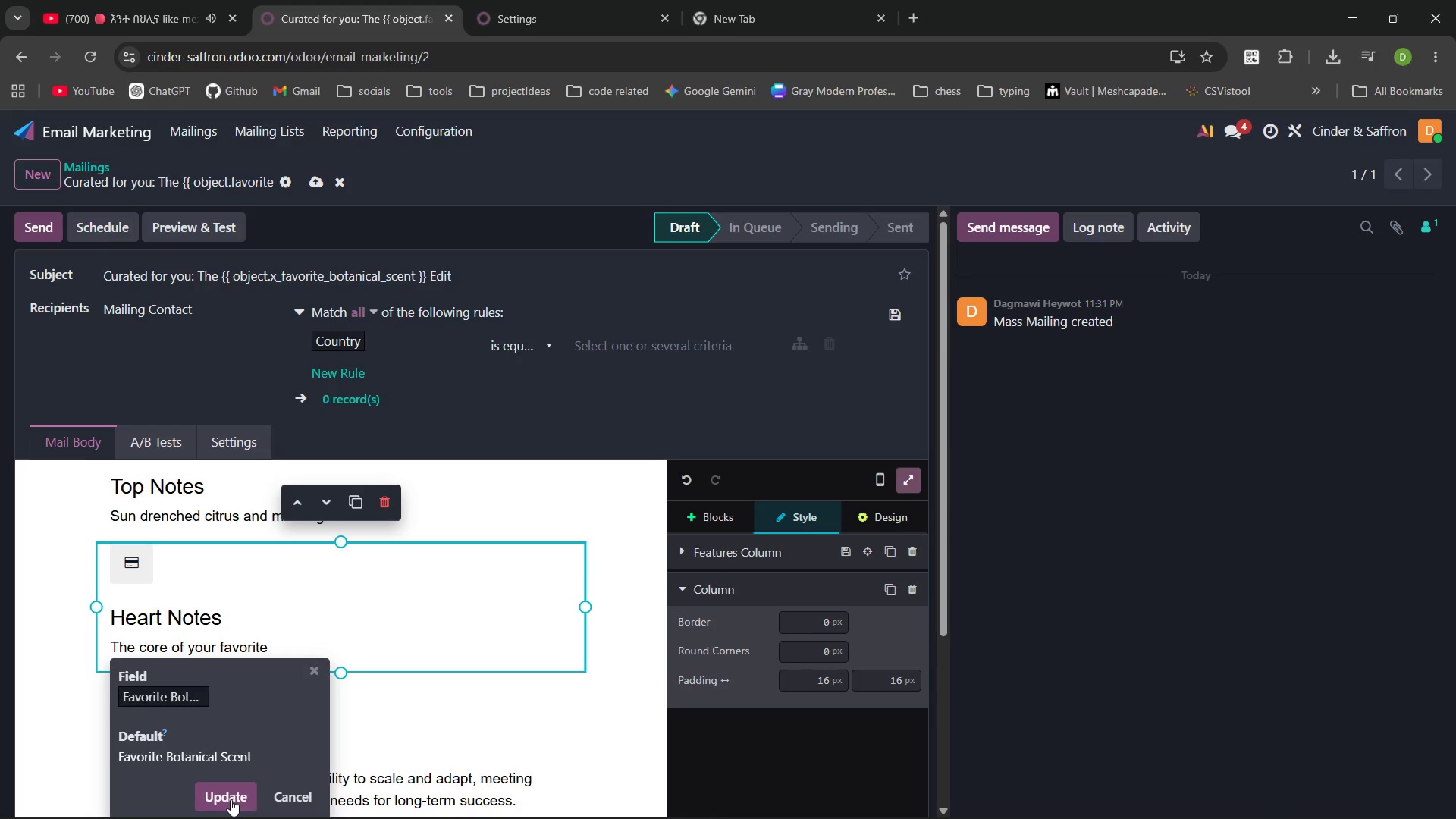 
left_click([231, 802])
 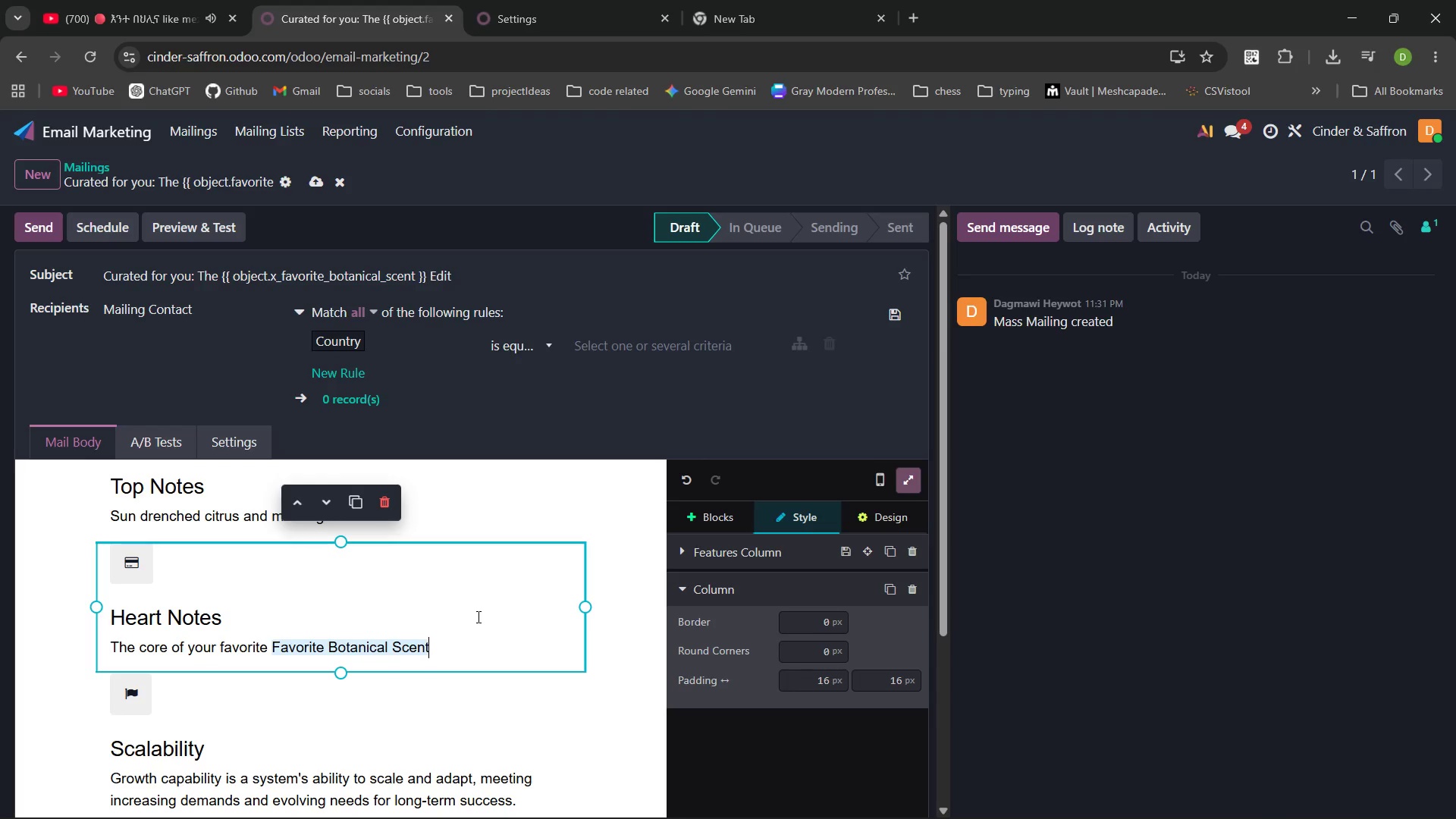 
wait(7.88)
 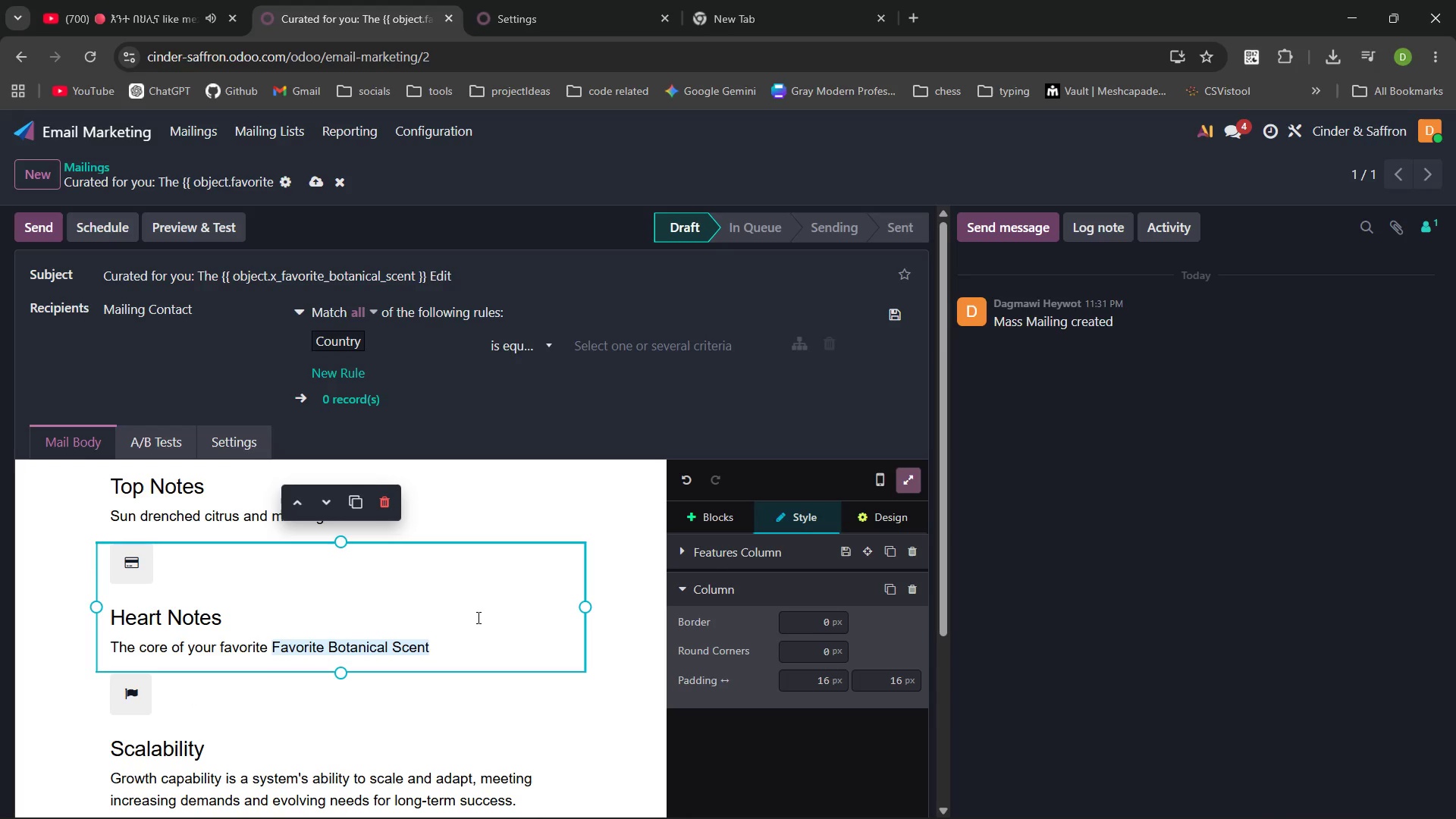 
type( blend.)
 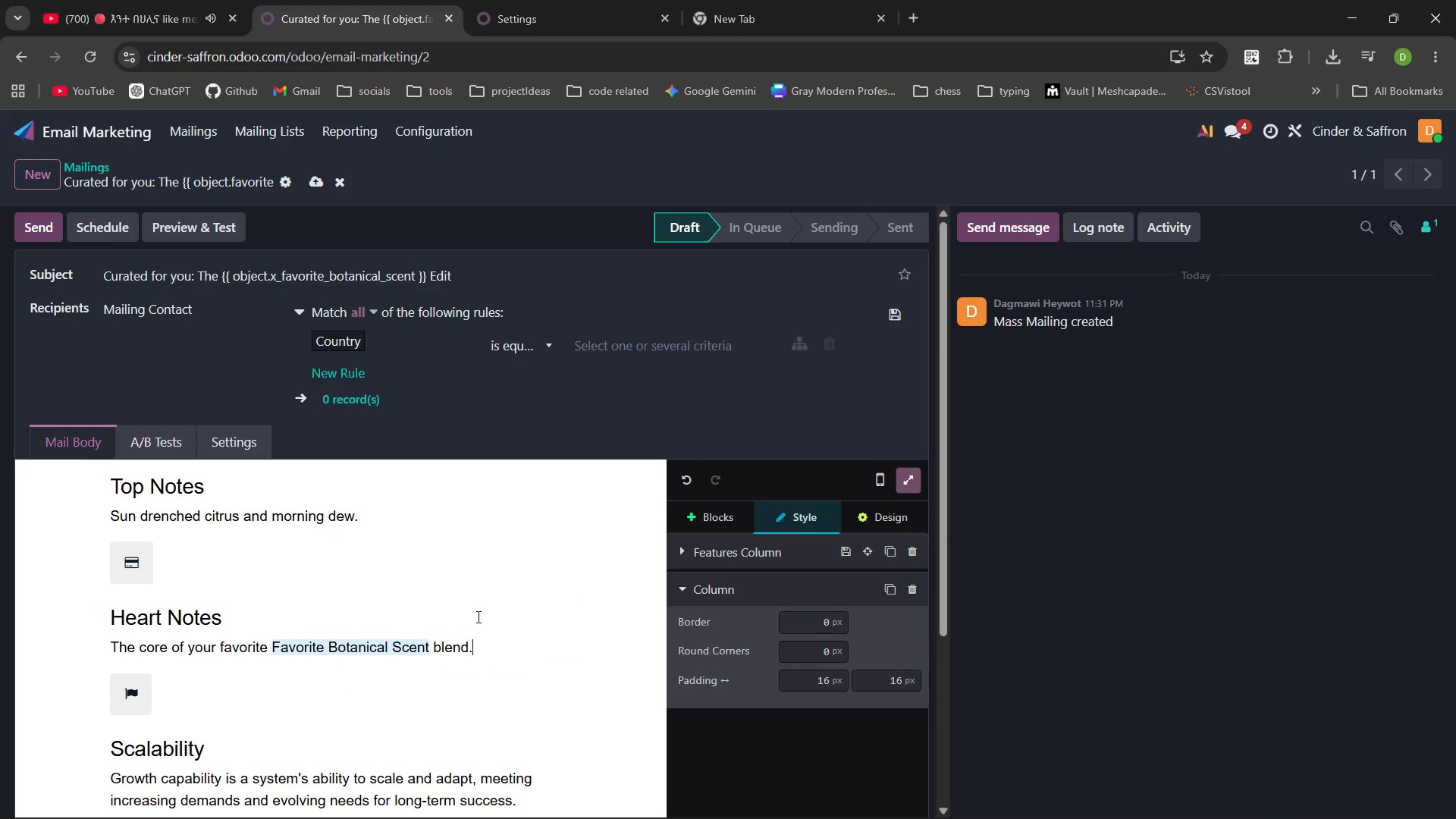 
wait(8.41)
 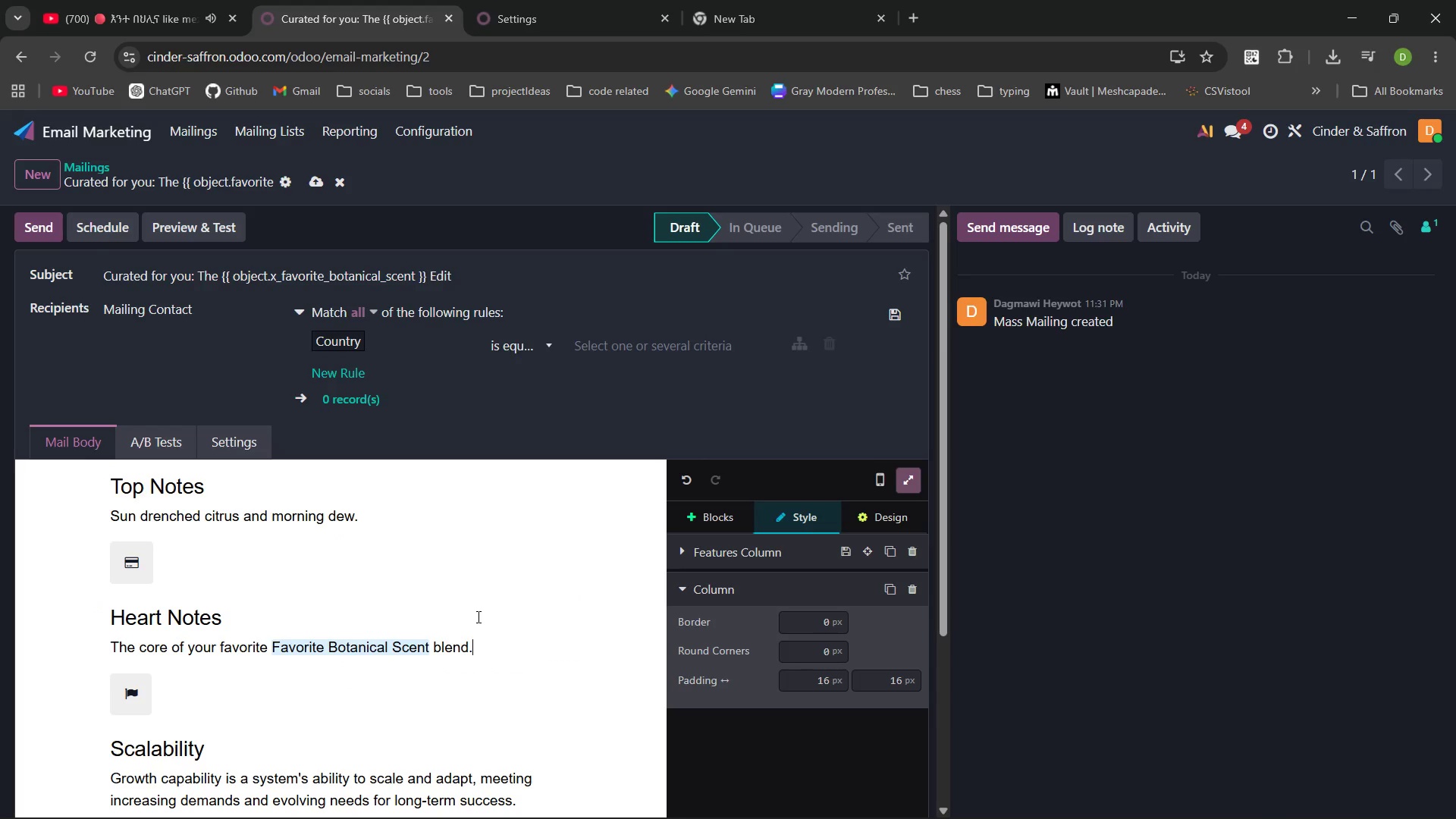 
left_click([133, 419])
 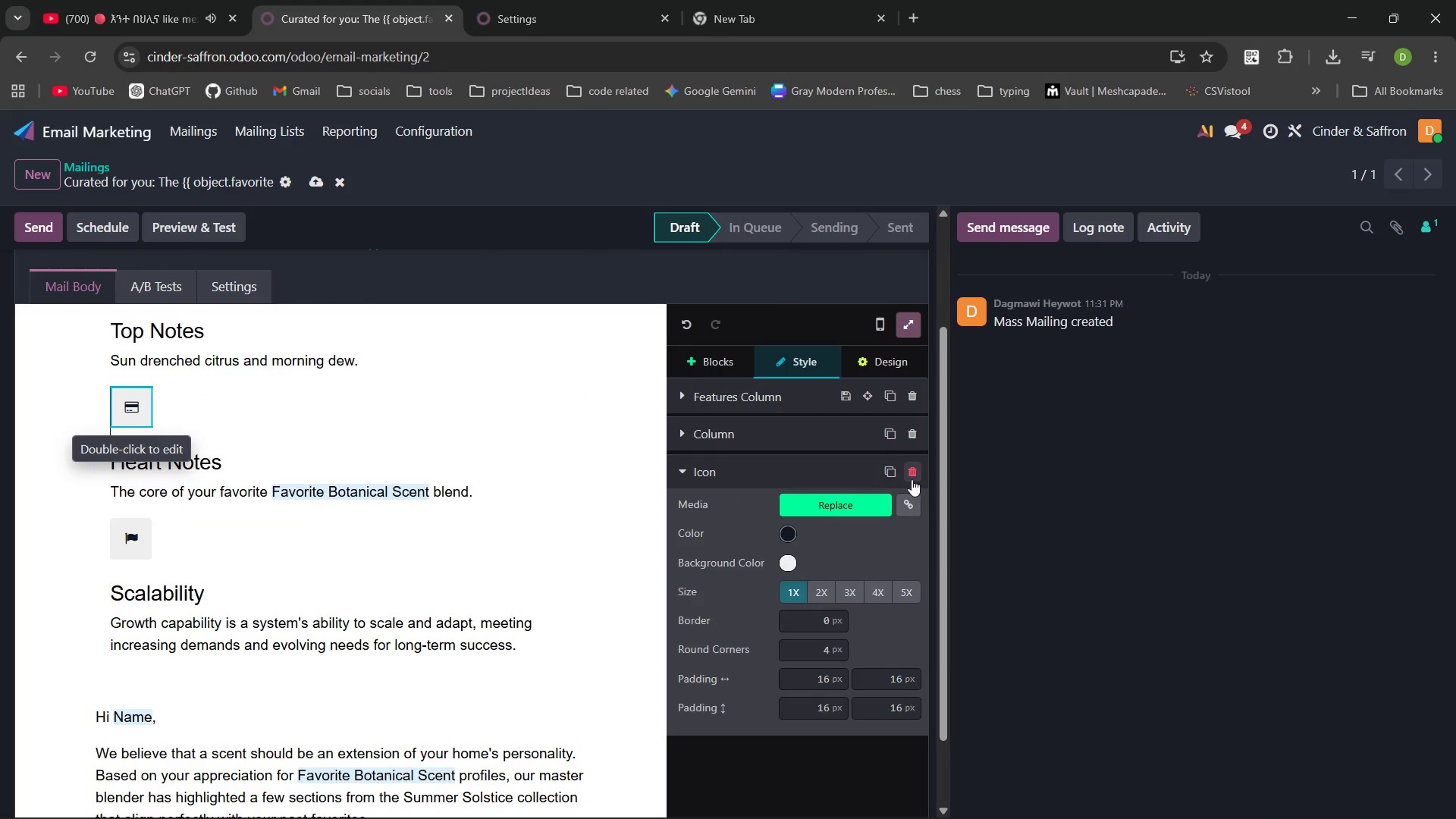 
left_click([907, 472])
 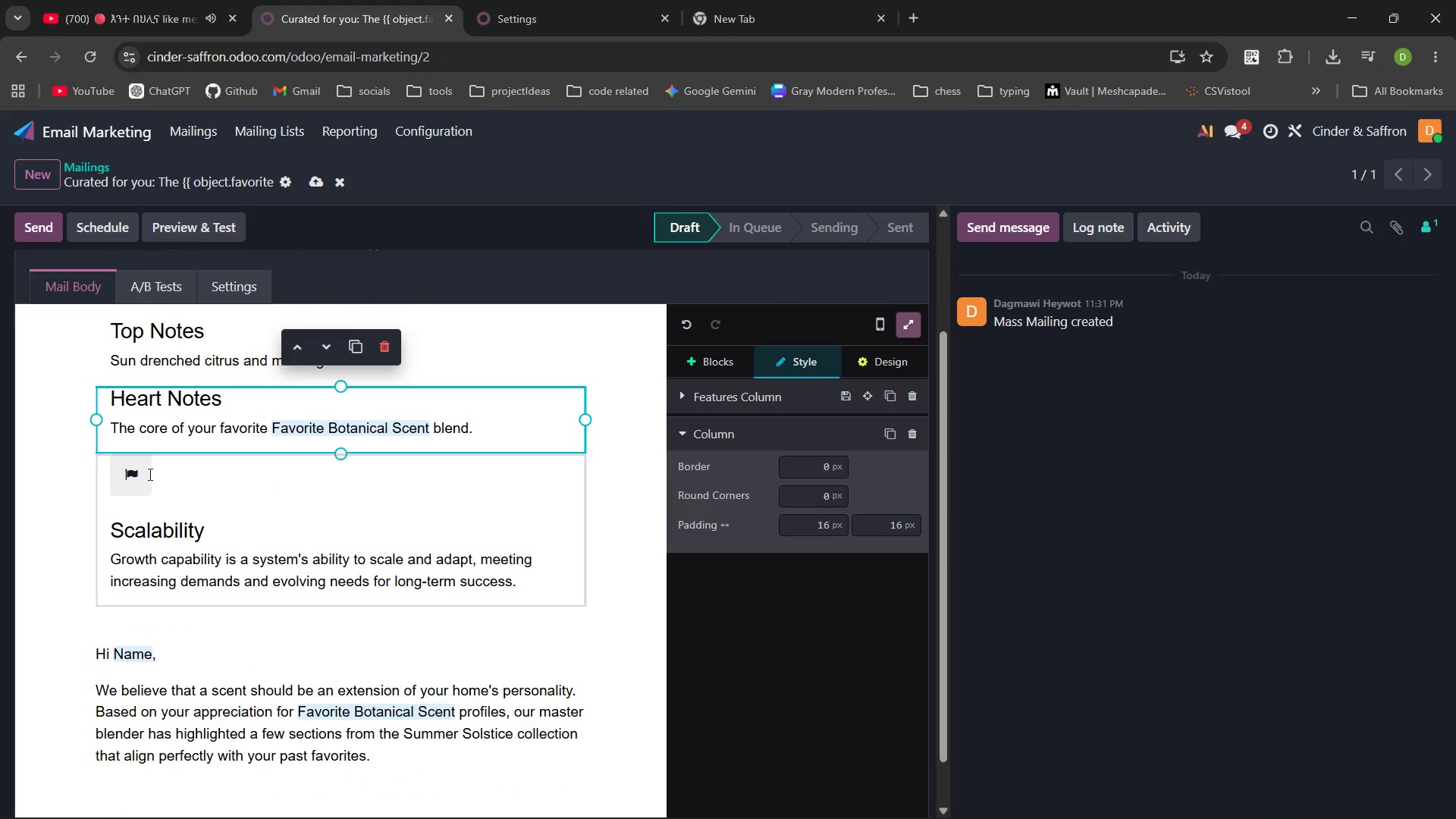 
left_click([137, 474])
 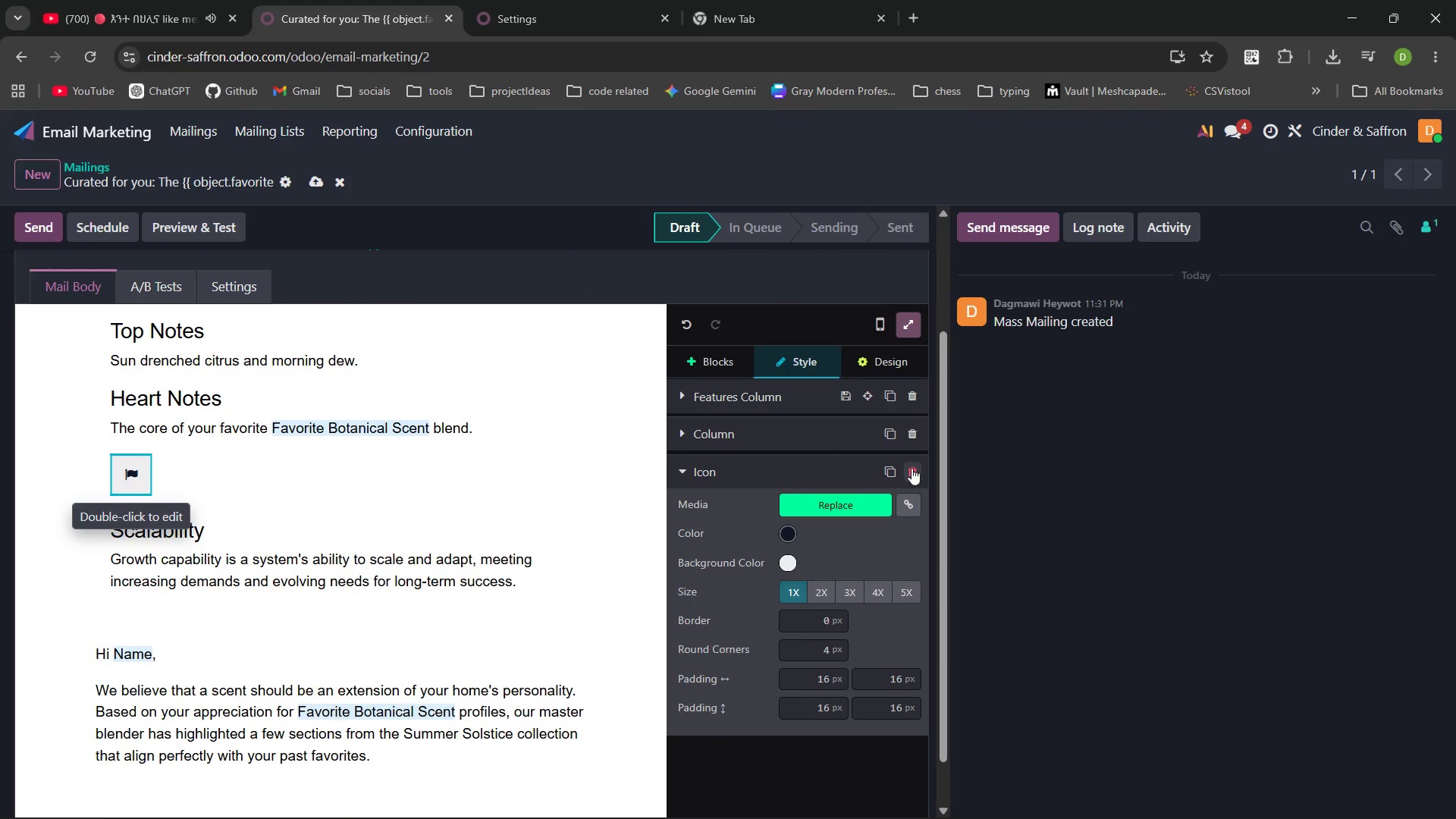 
left_click([910, 470])
 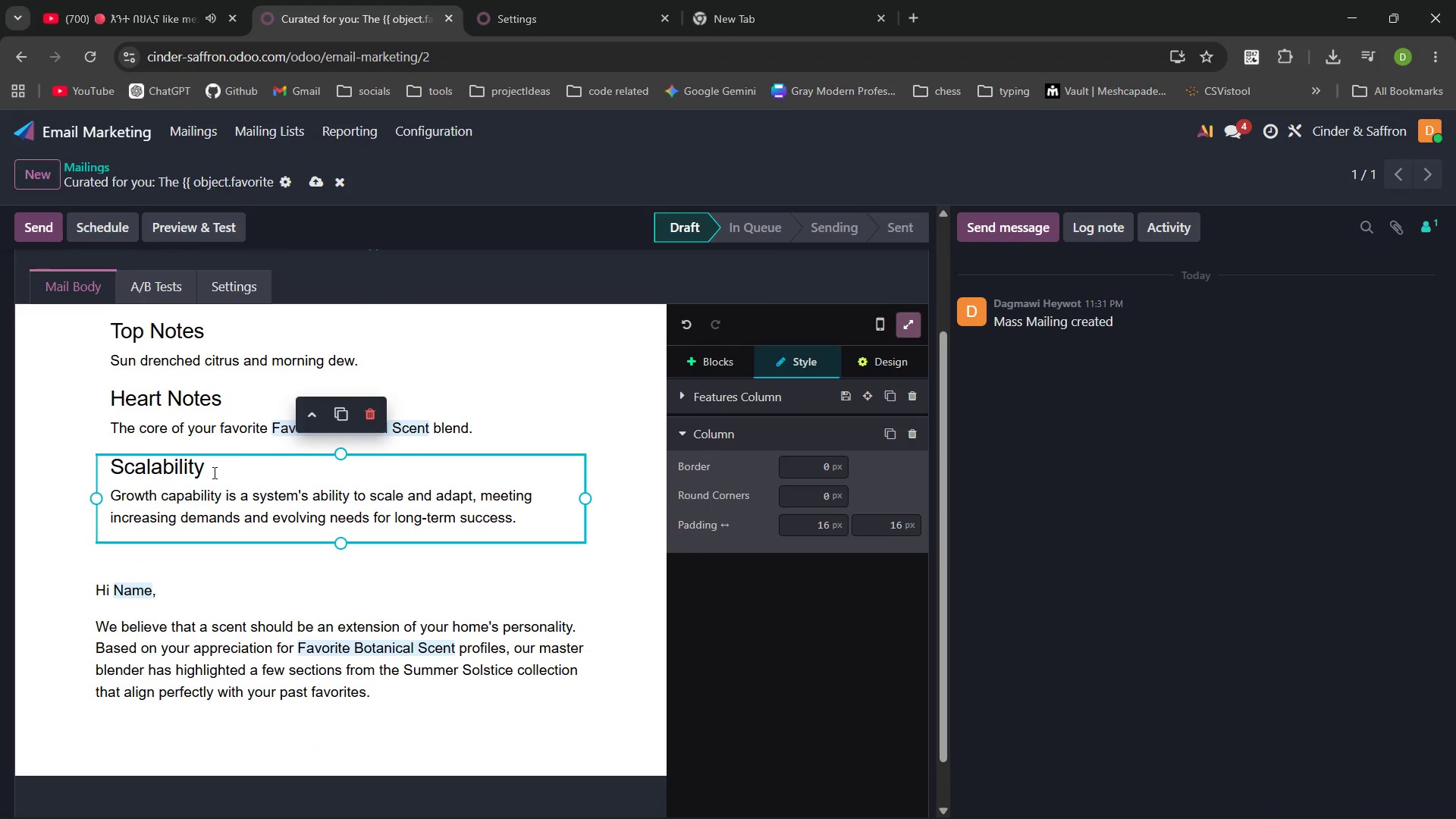 
left_click([215, 472])
 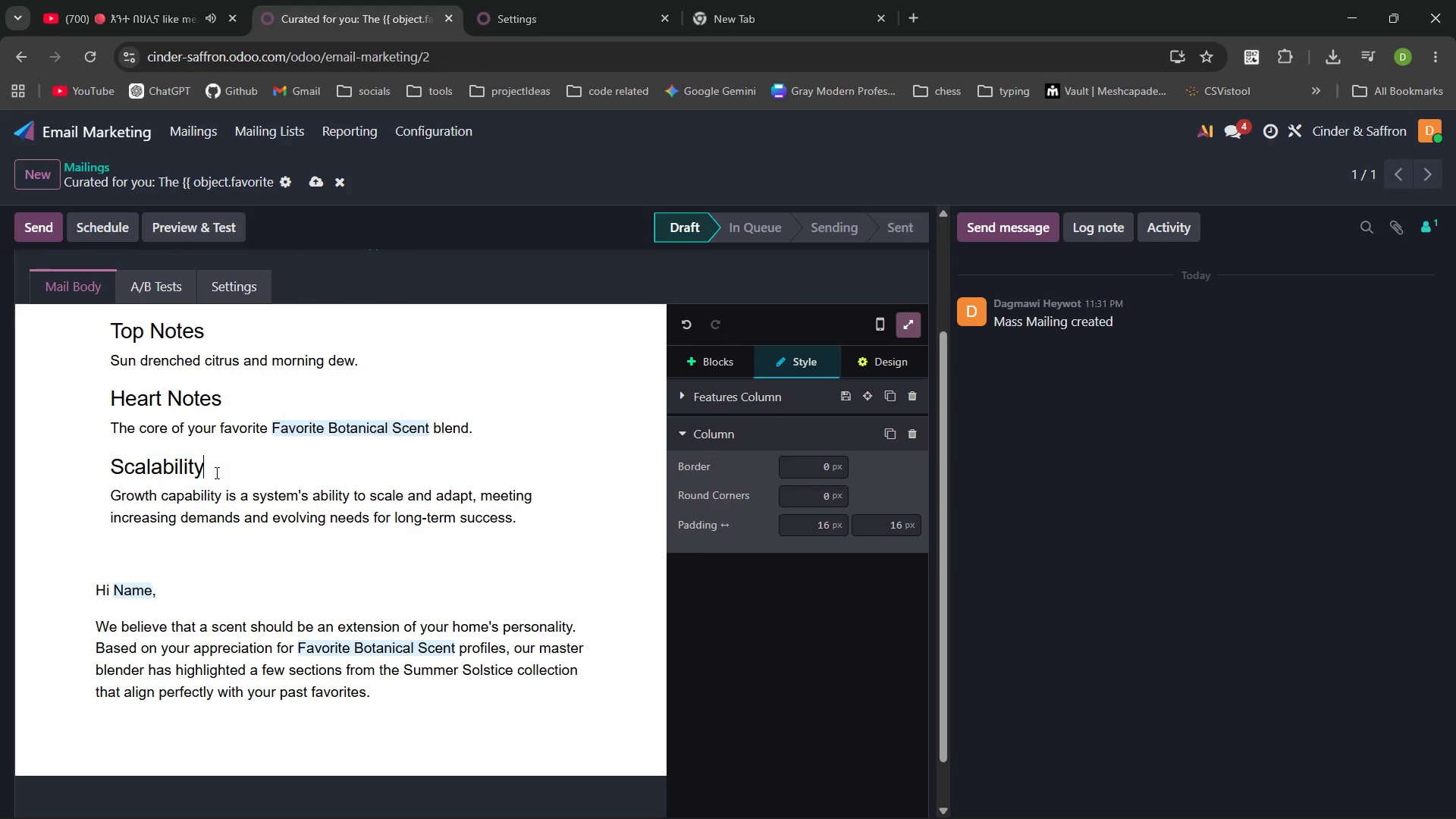 
key(Control+ControlLeft)
 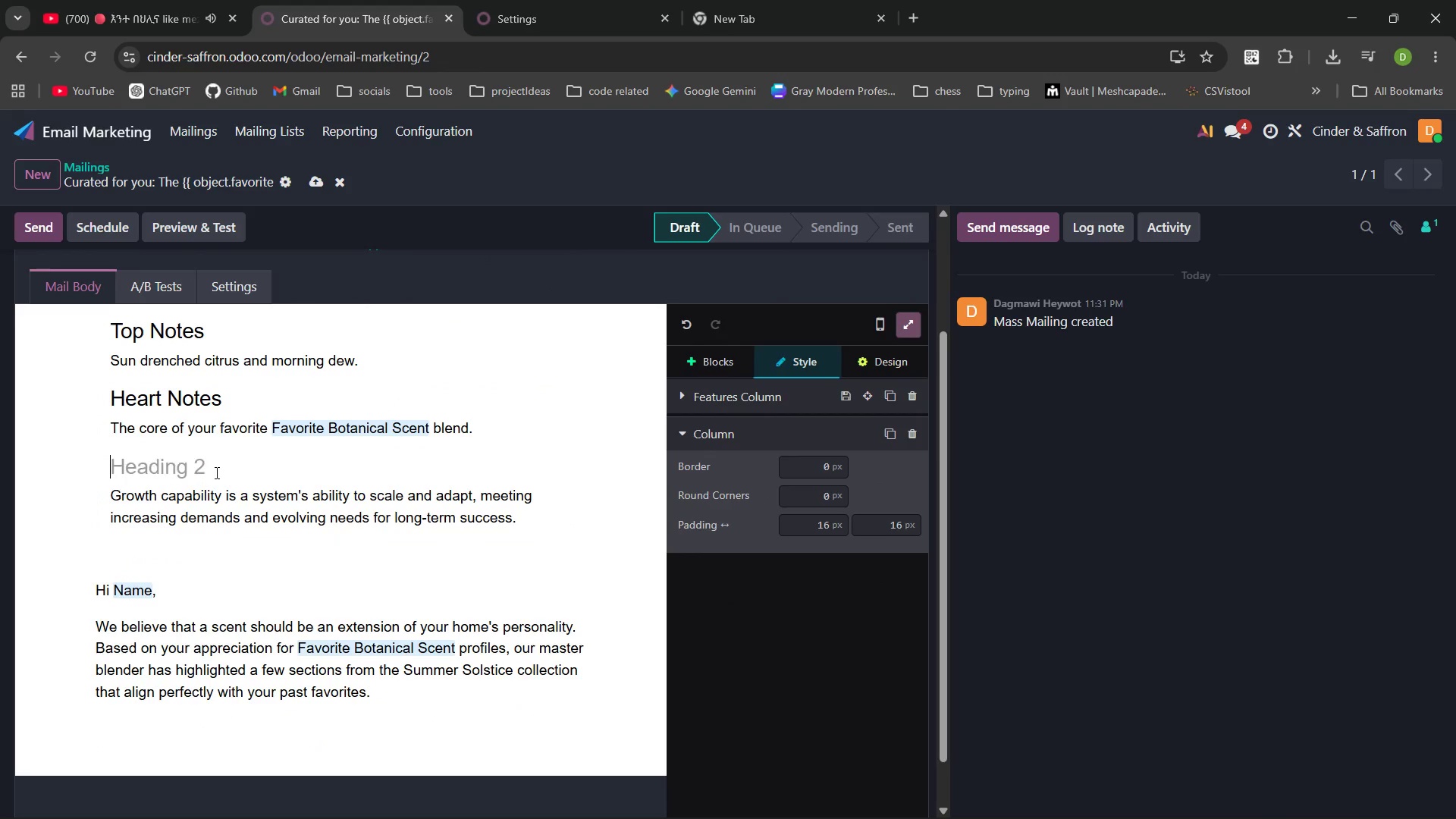 
key(Control+Backspace)
 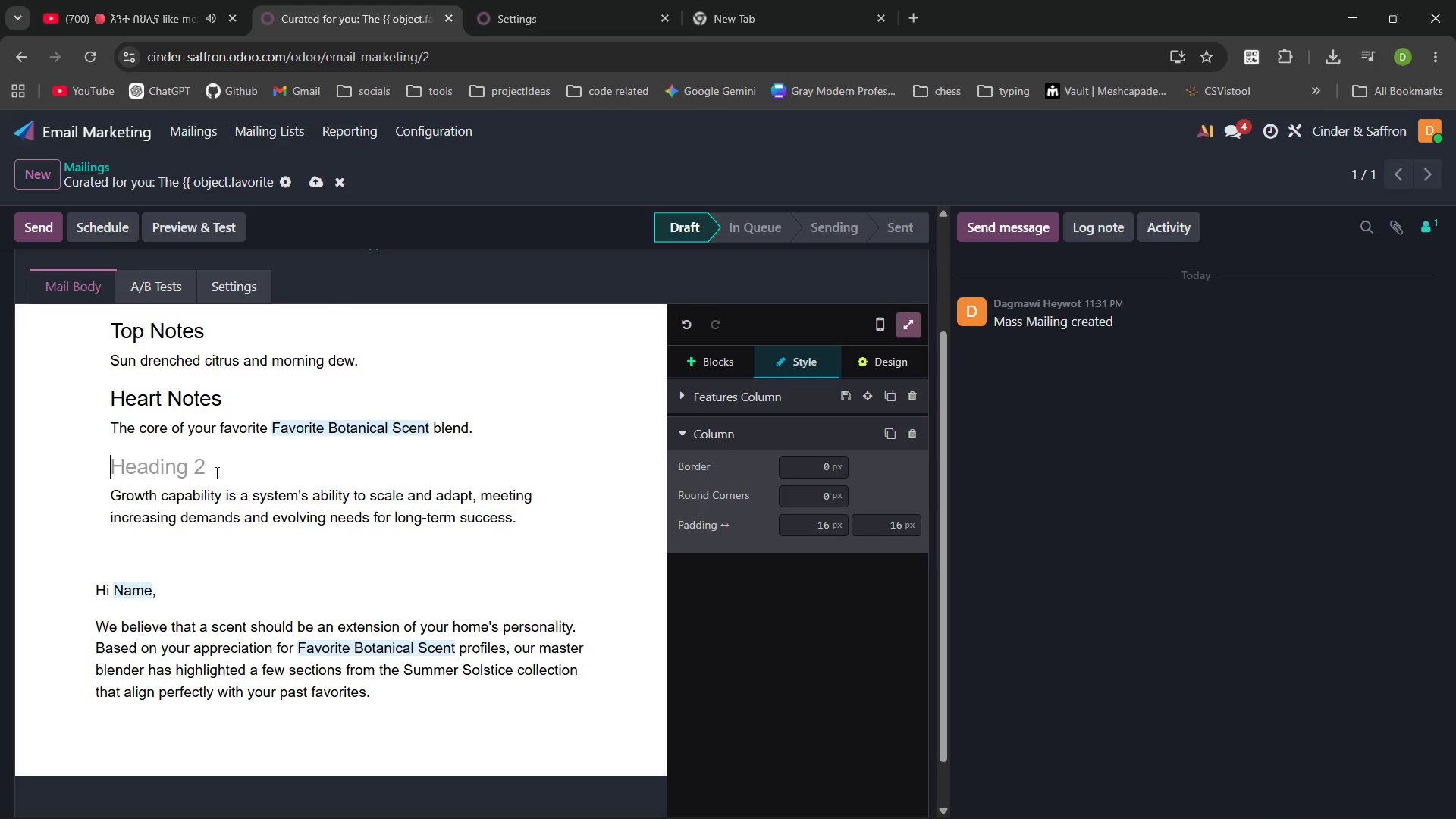 
wait(6.47)
 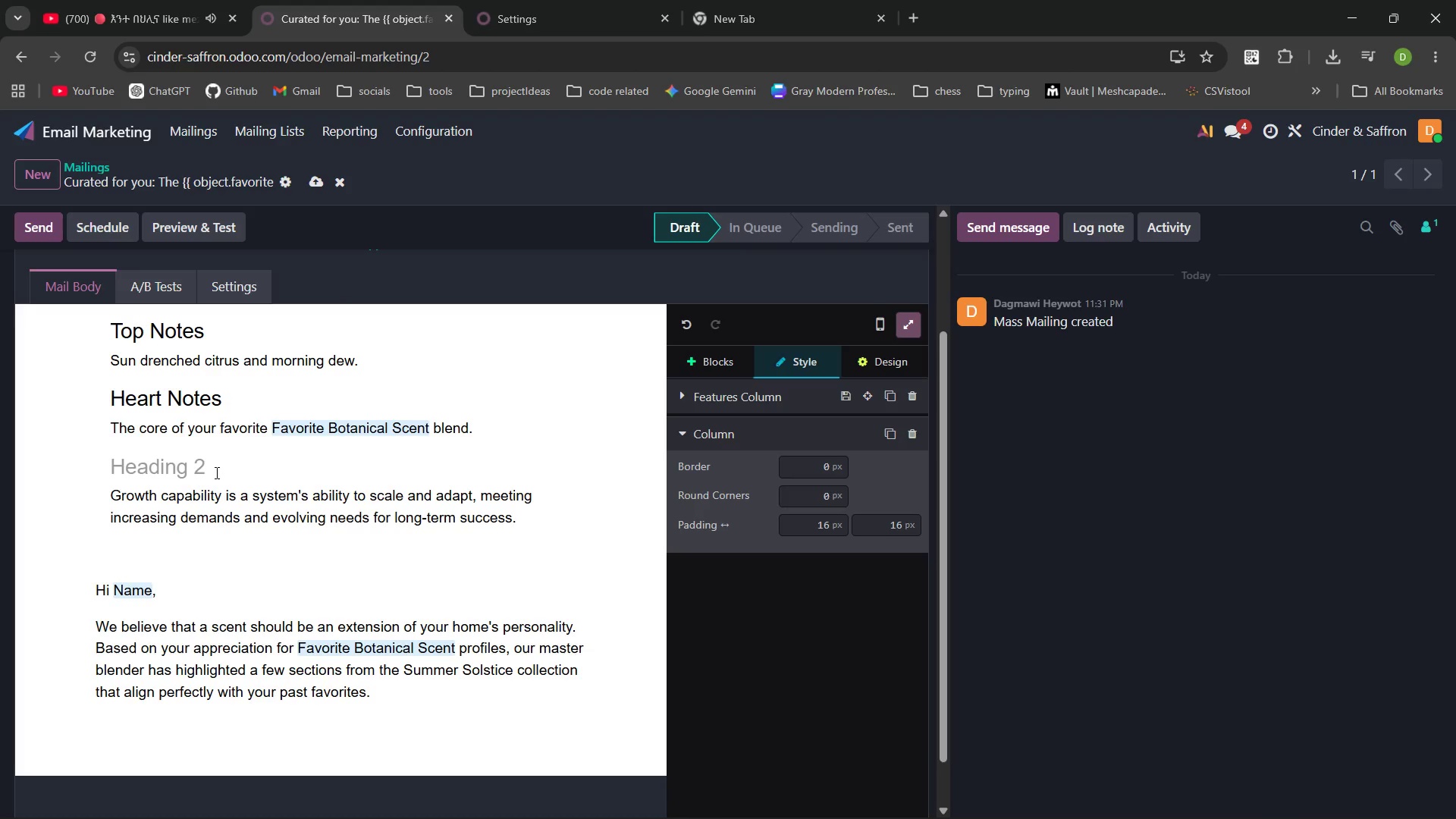 
type(Base Notes)
 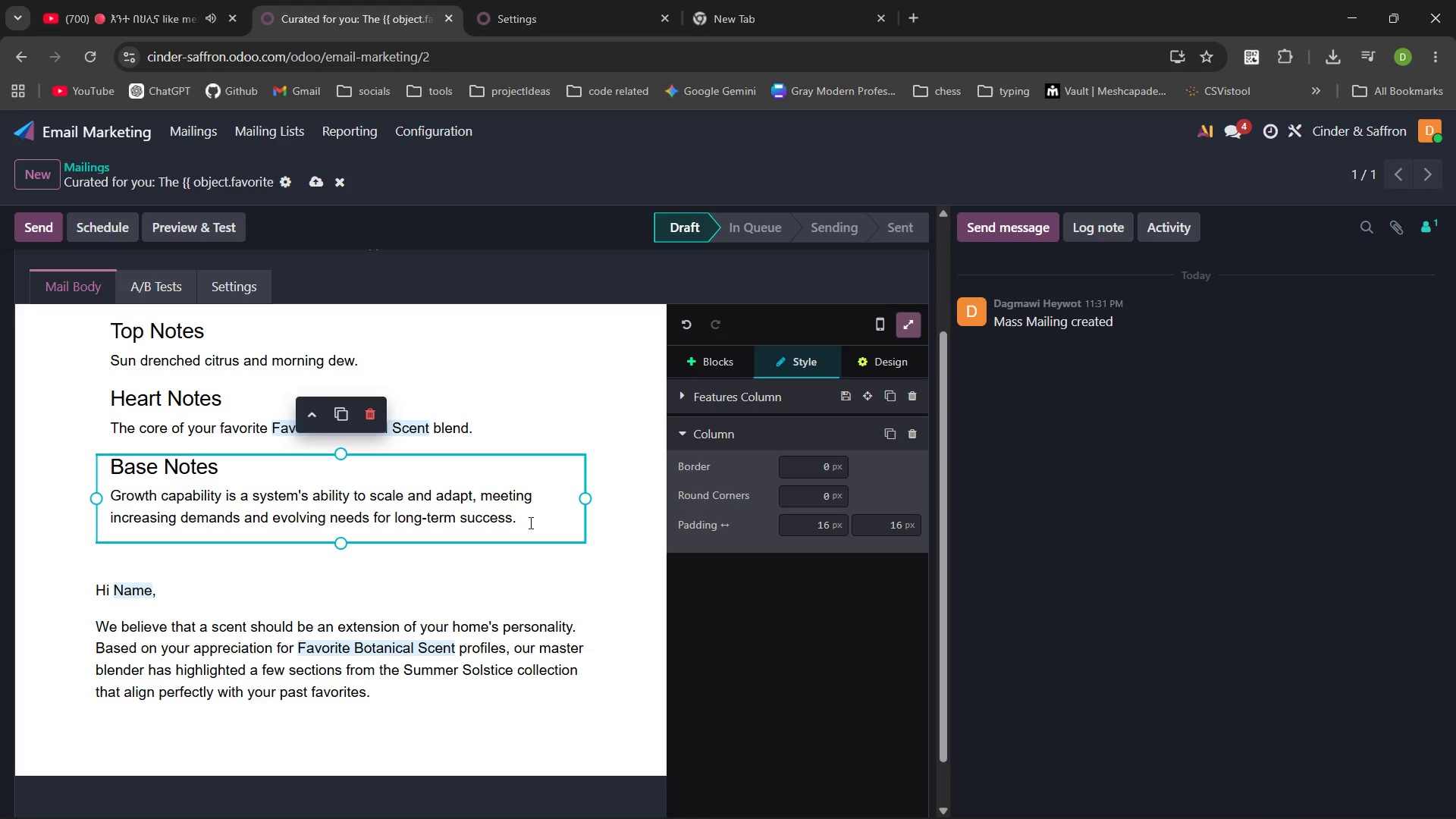 
left_click_drag(start_coordinate=[521, 519], to_coordinate=[124, 490])
 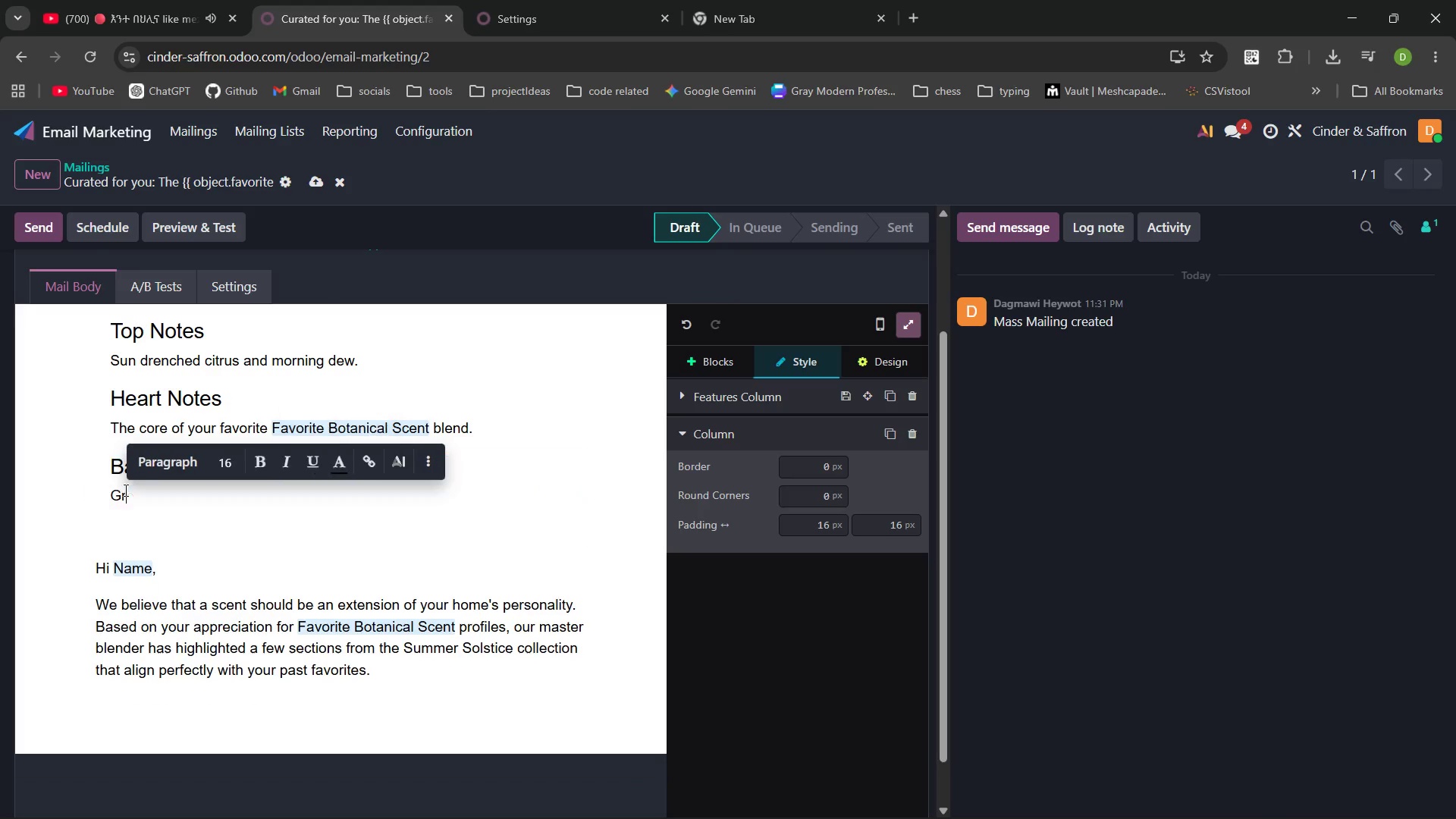 
key(Backspace)
key(Backspace)
key(Backspace)
type(Warm )
 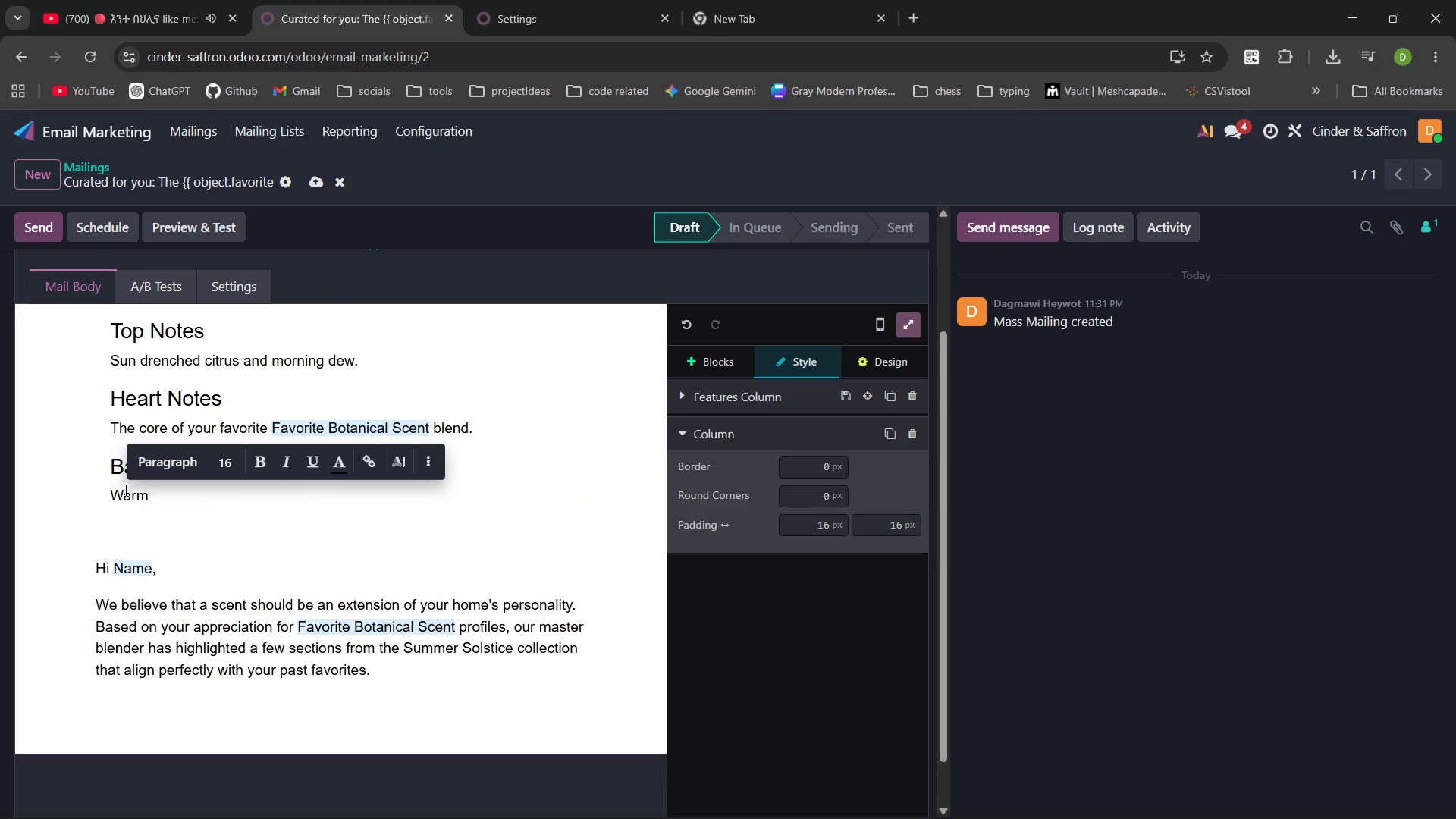 
 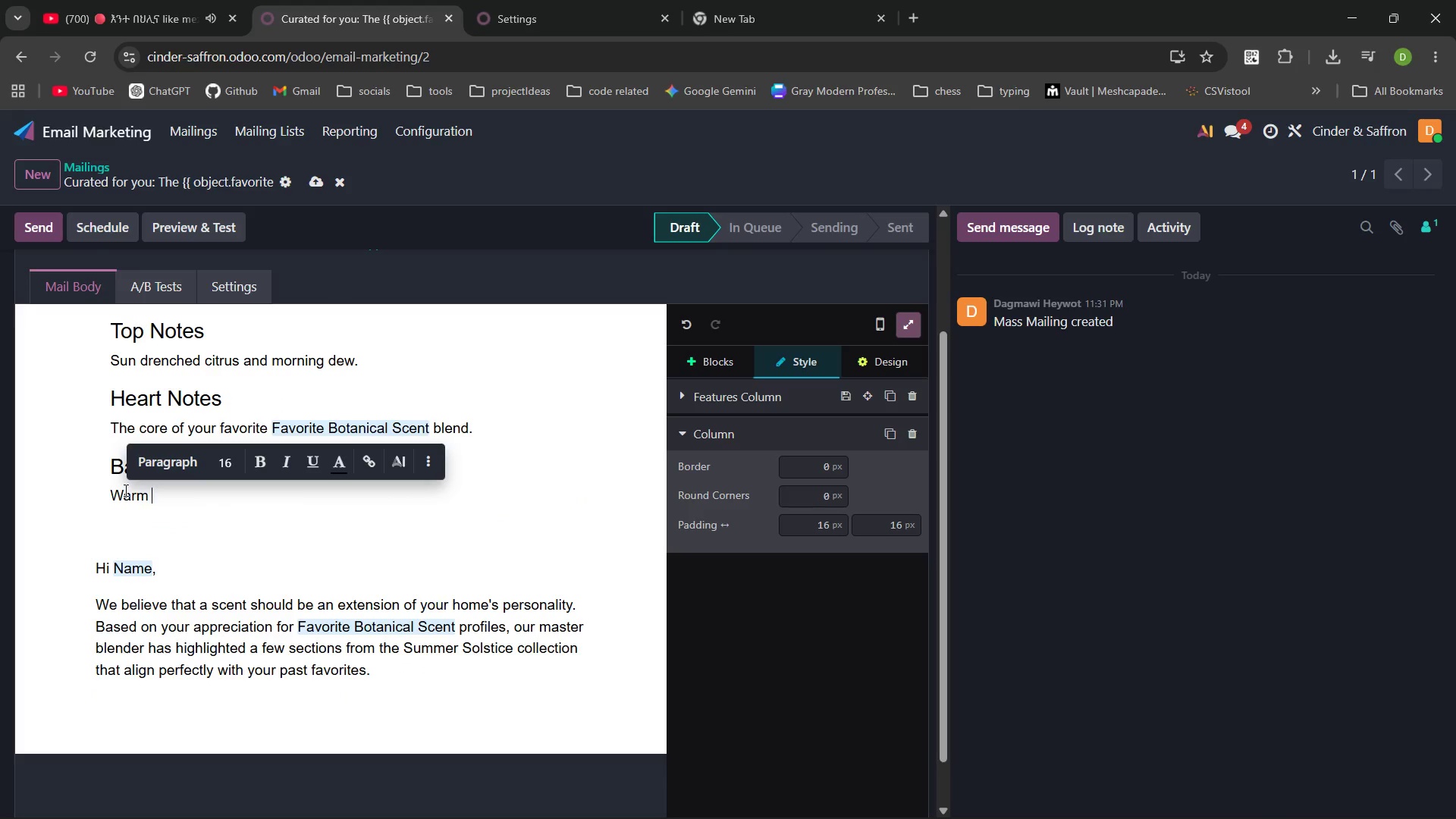 
hold_key(key=ShiftLeft, duration=1.5)
 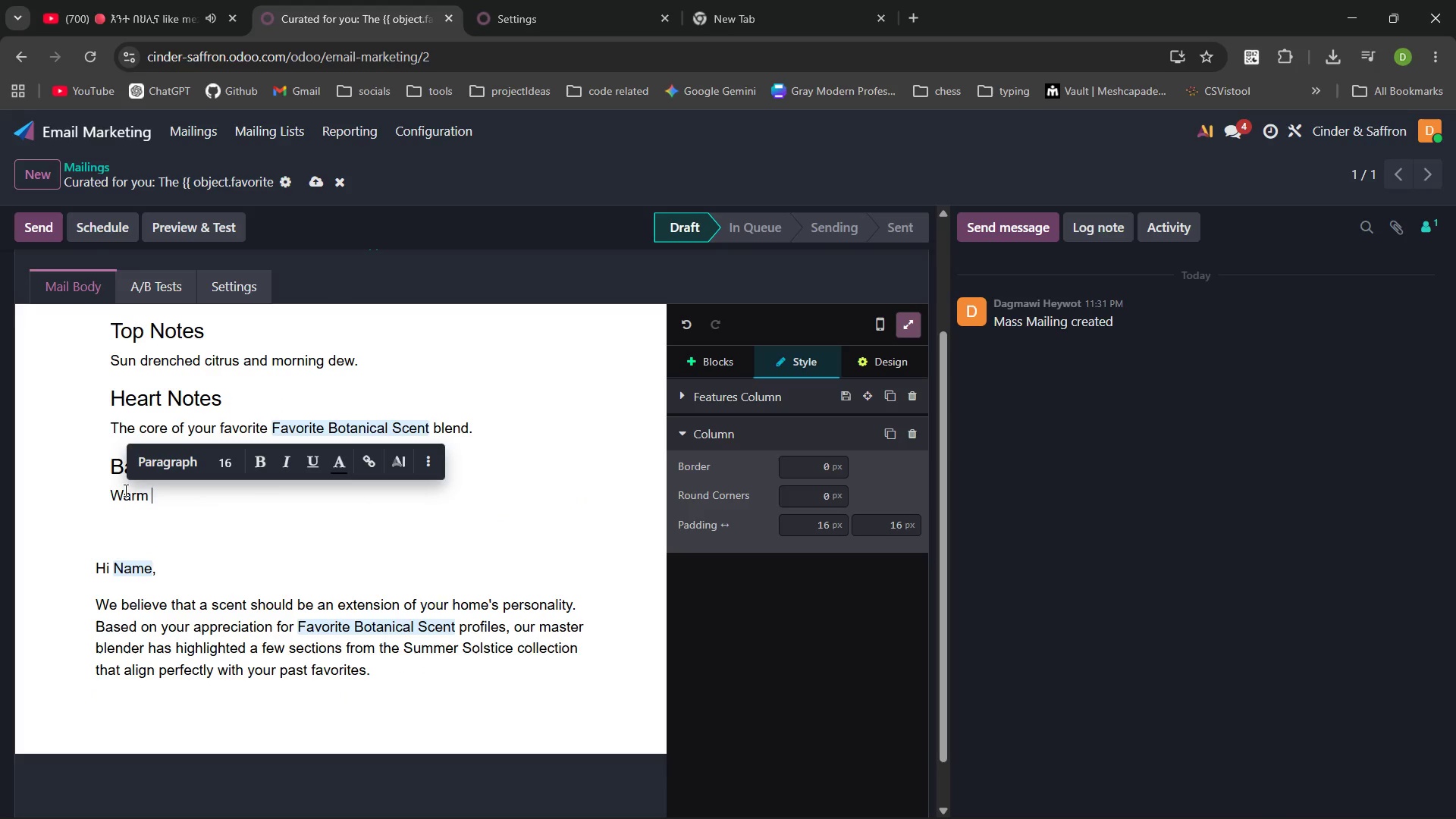 
hold_key(key=ShiftLeft, duration=1.52)
 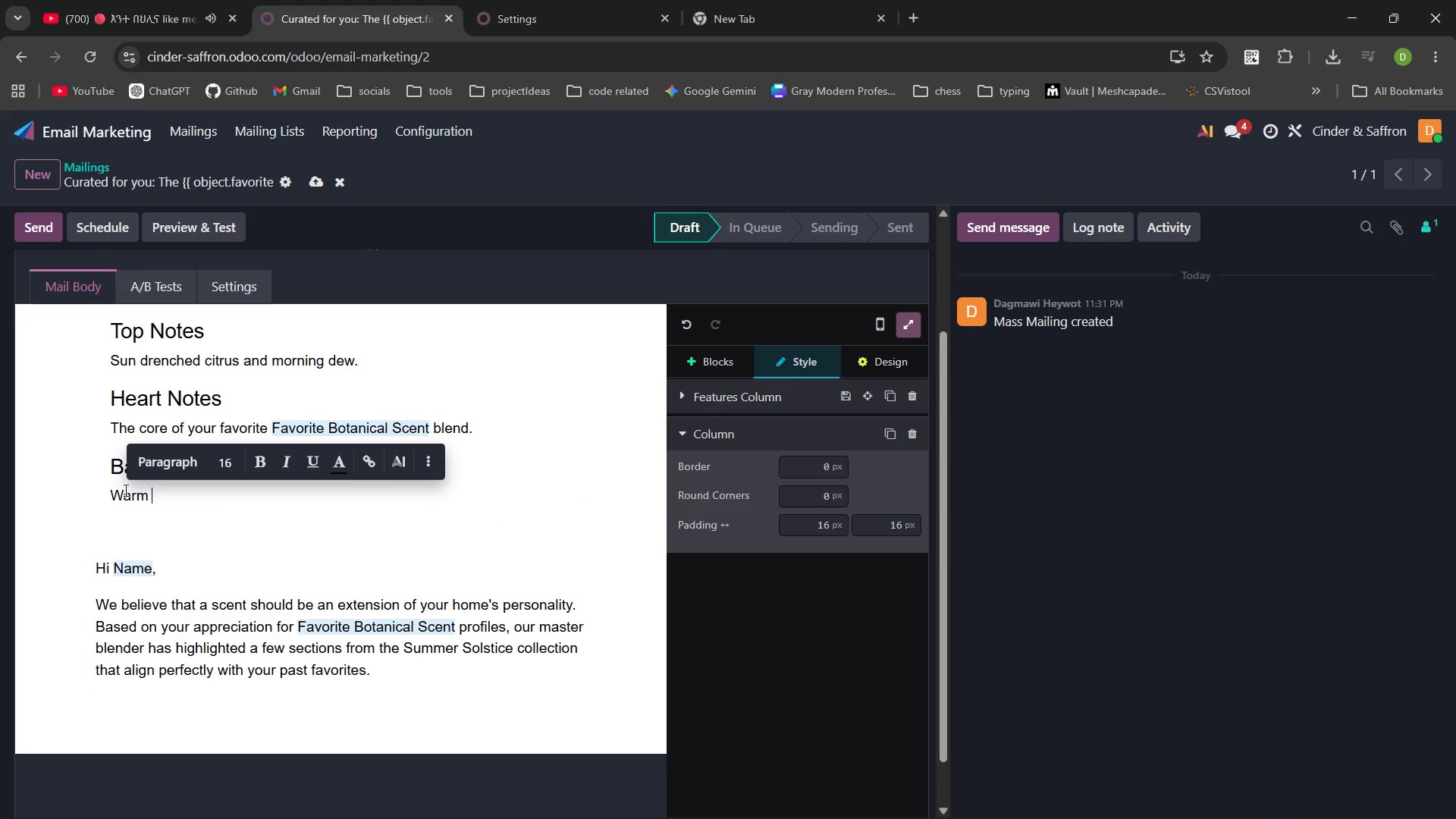 
type(amer and earthafter a summer rain)
 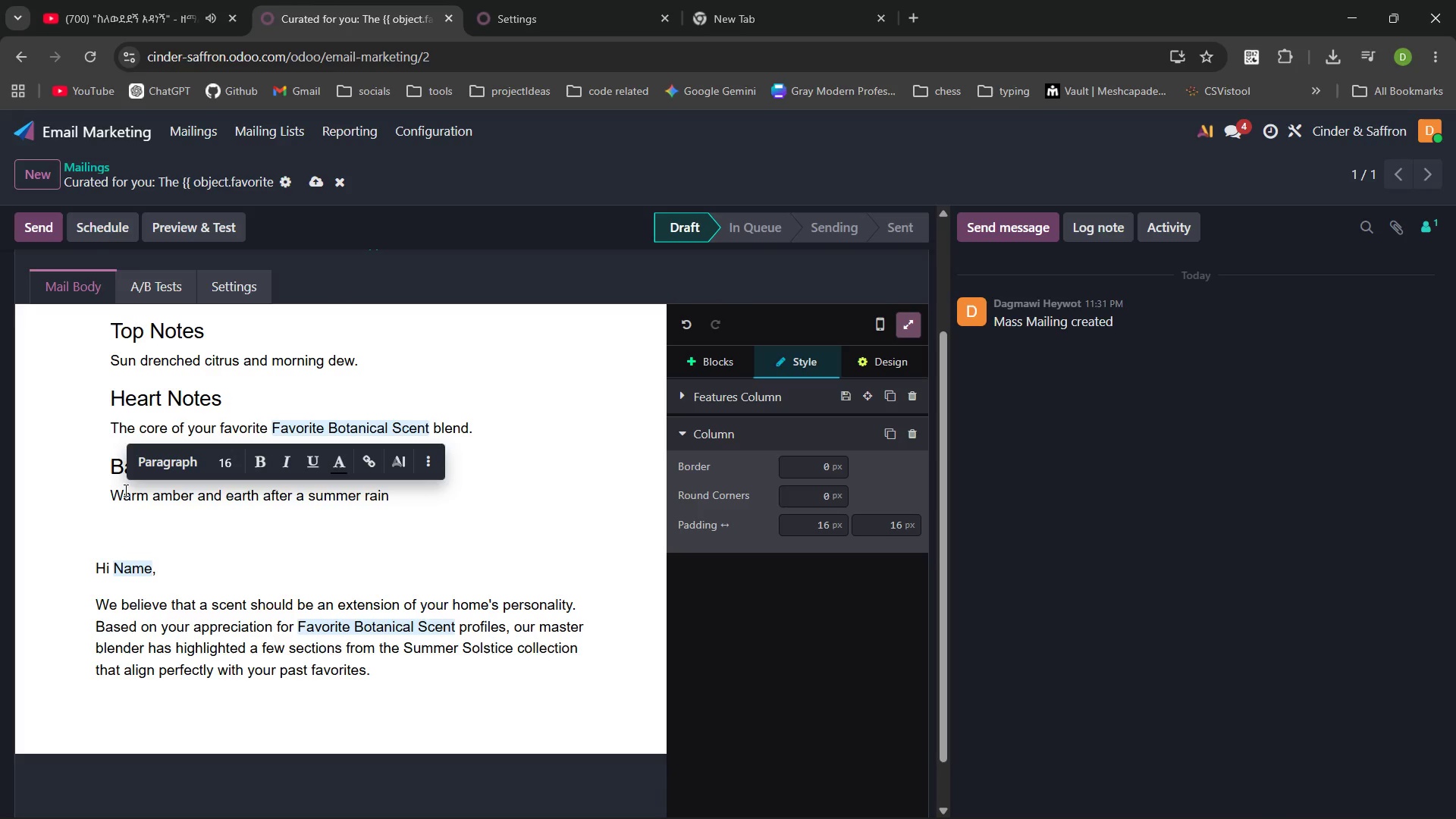 
left_click([626, 494])
 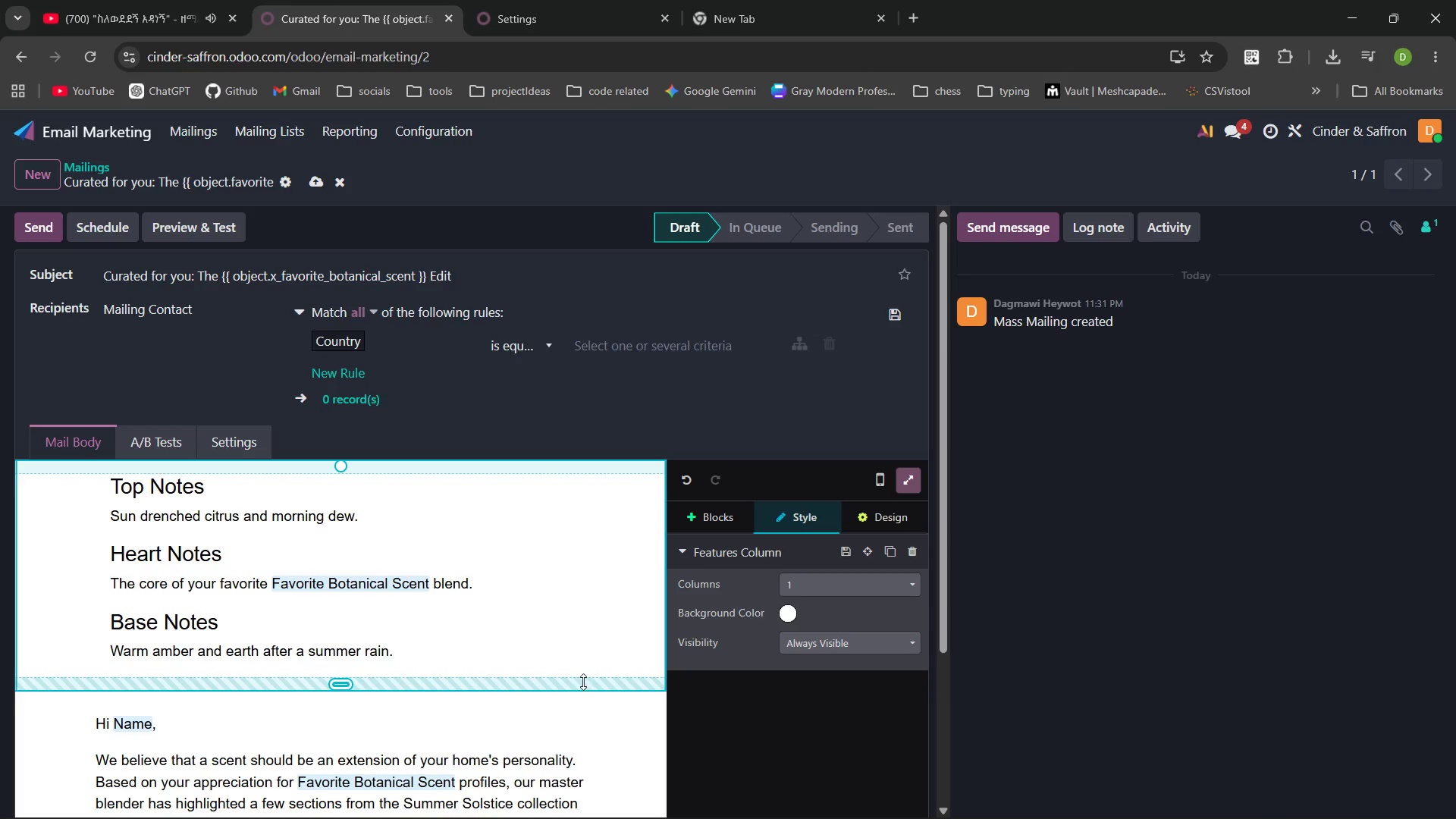 
wait(6.08)
 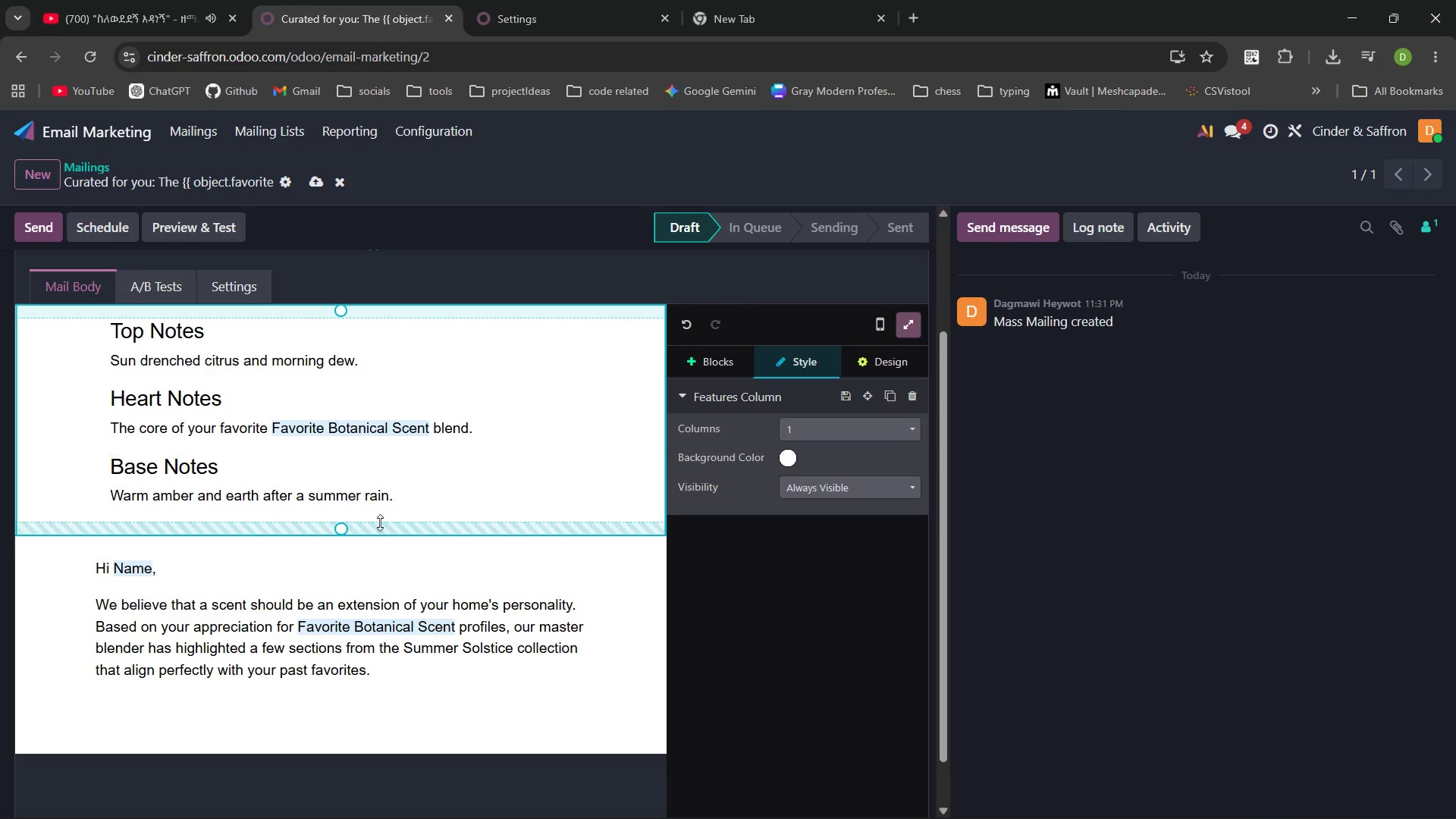 
left_click([277, 727])
 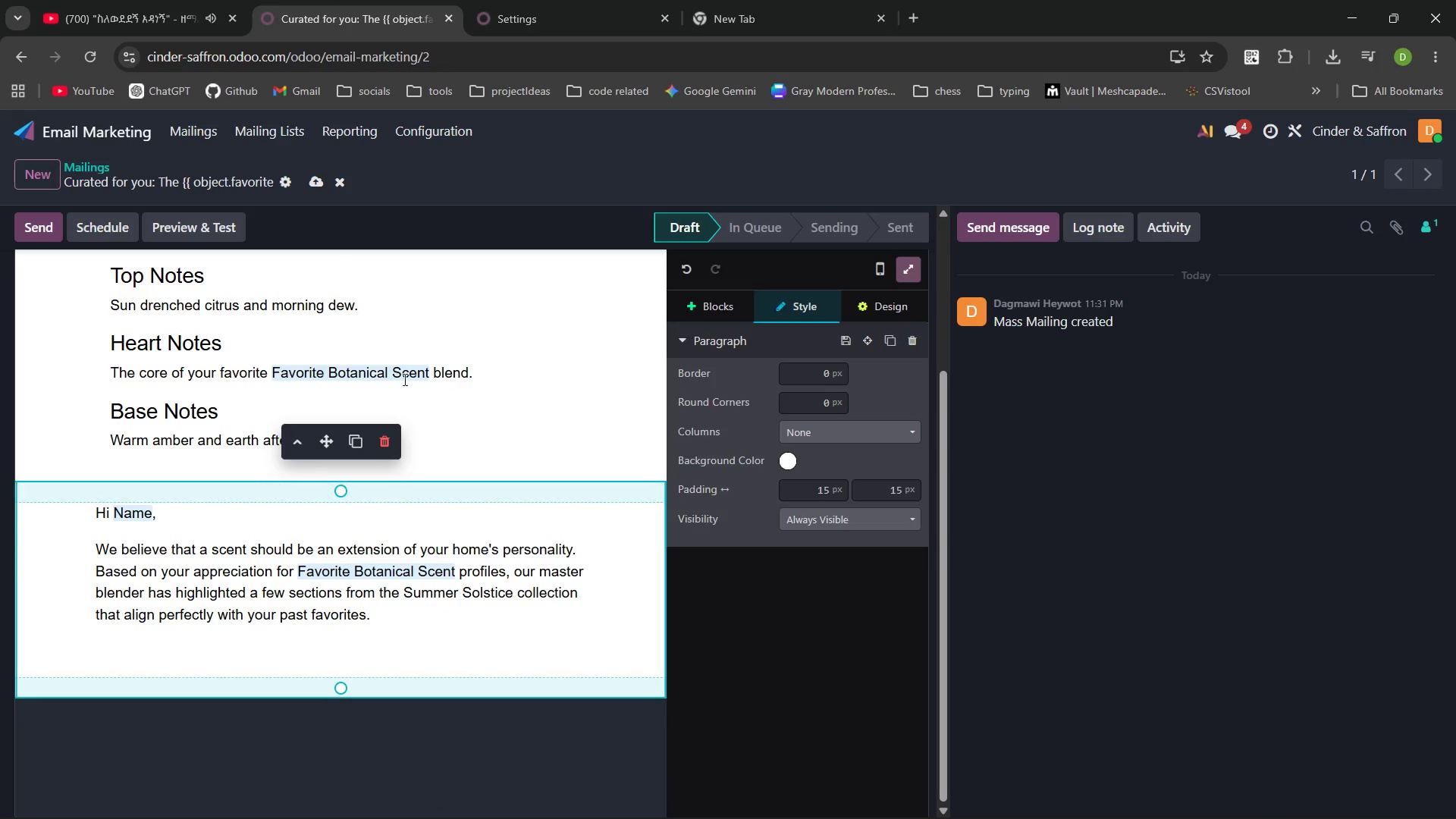 
left_click([296, 439])
 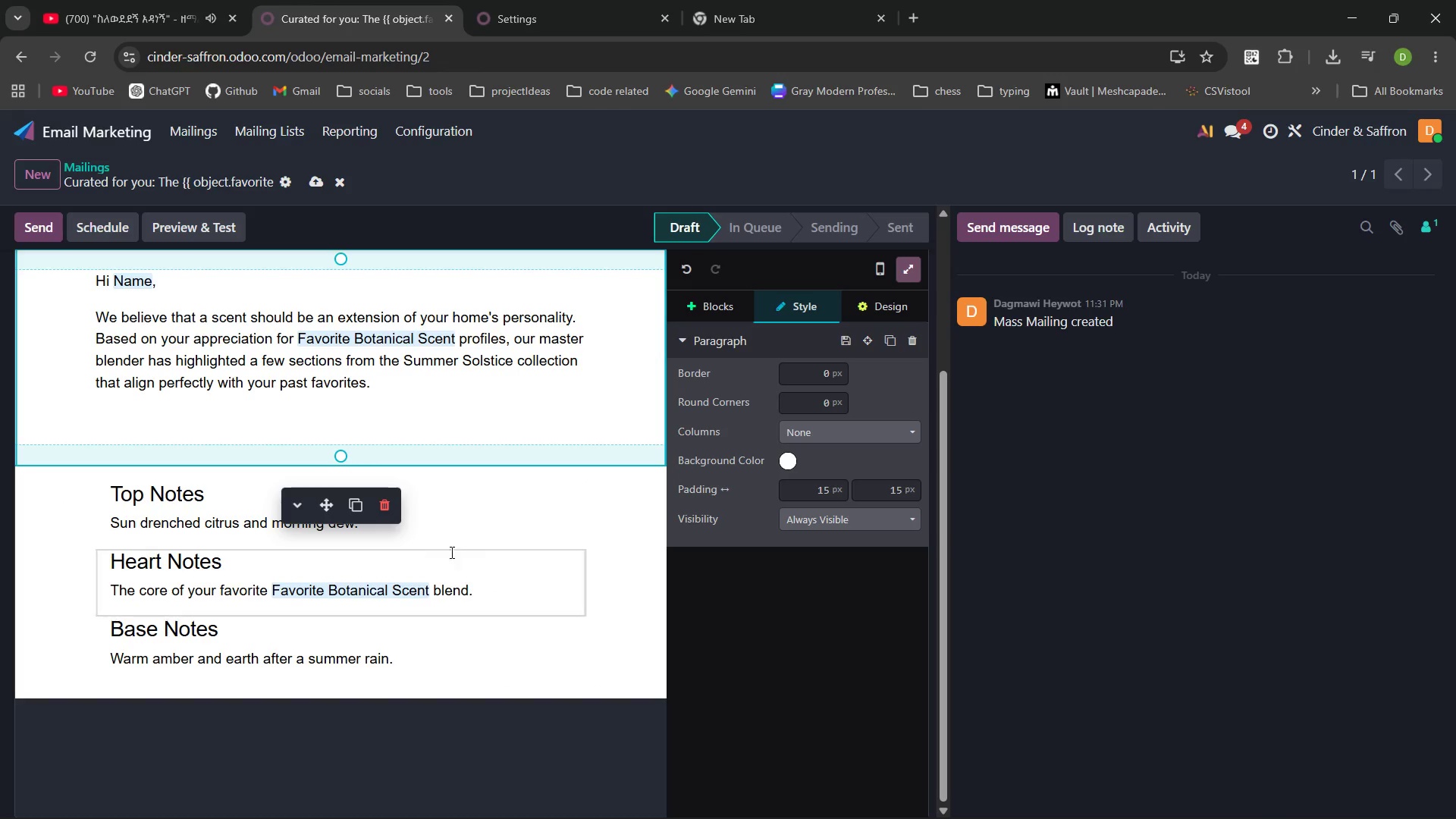 
left_click([486, 526])
 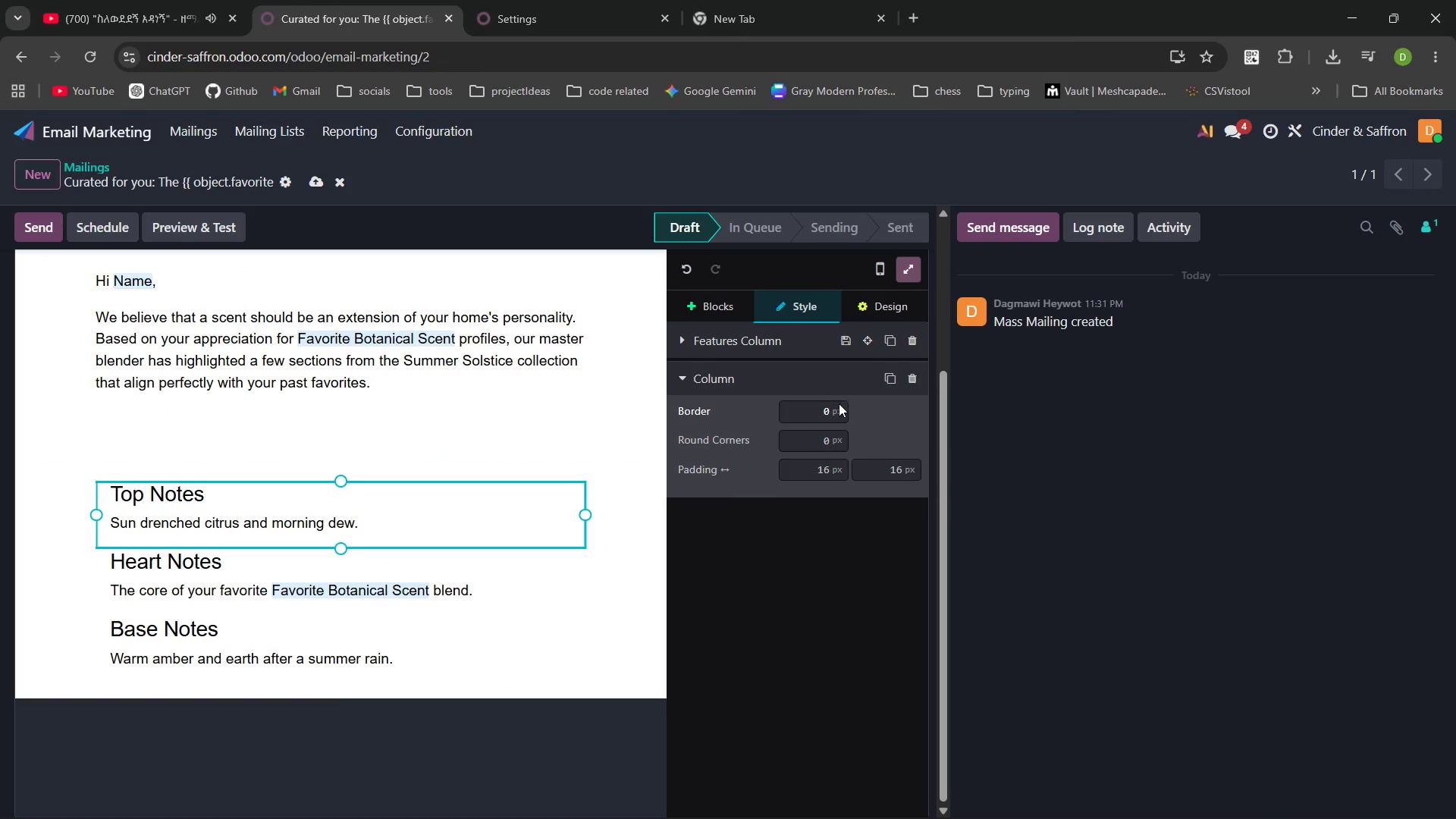 
left_click([831, 413])
 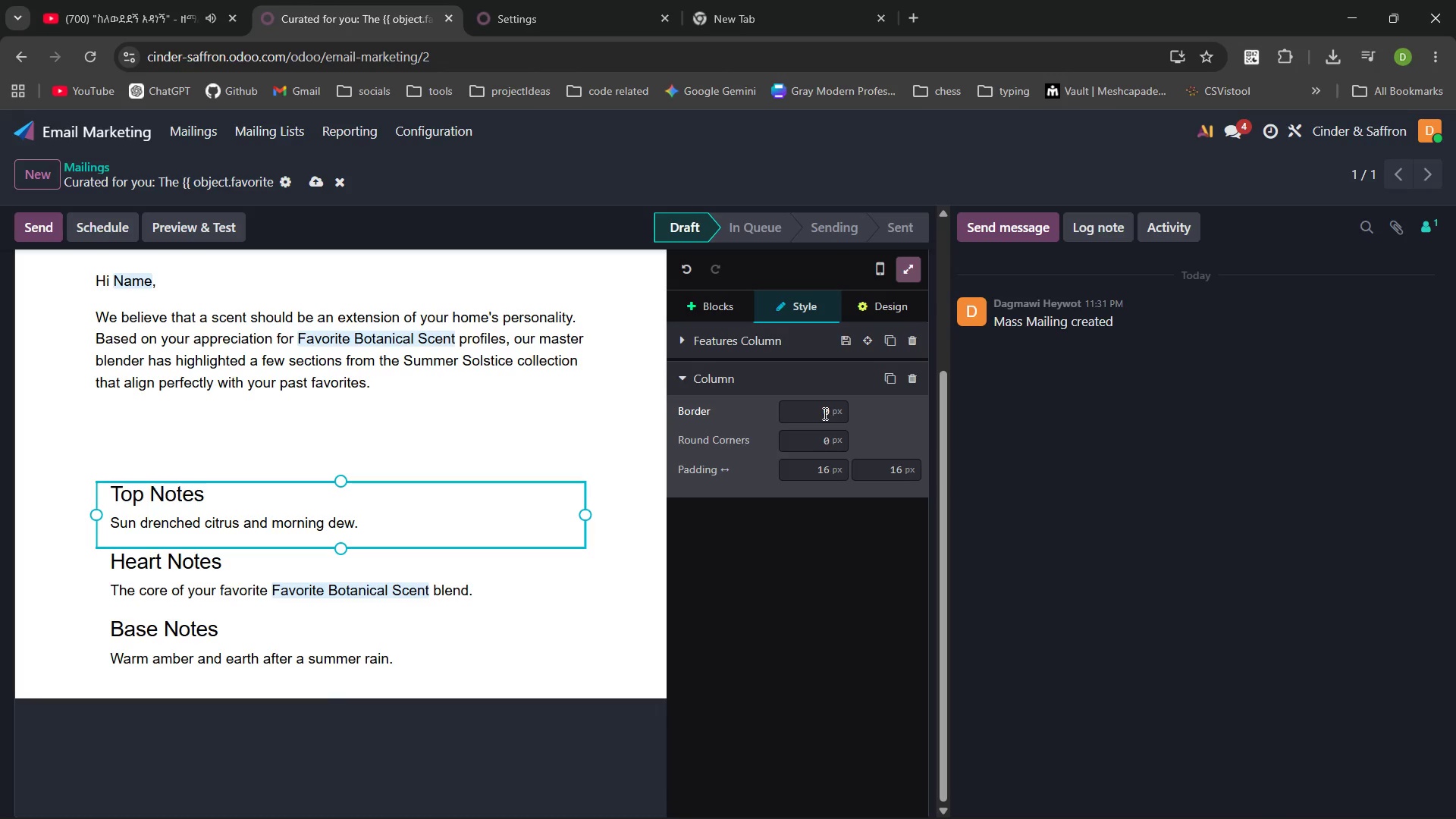 
left_click([824, 413])
 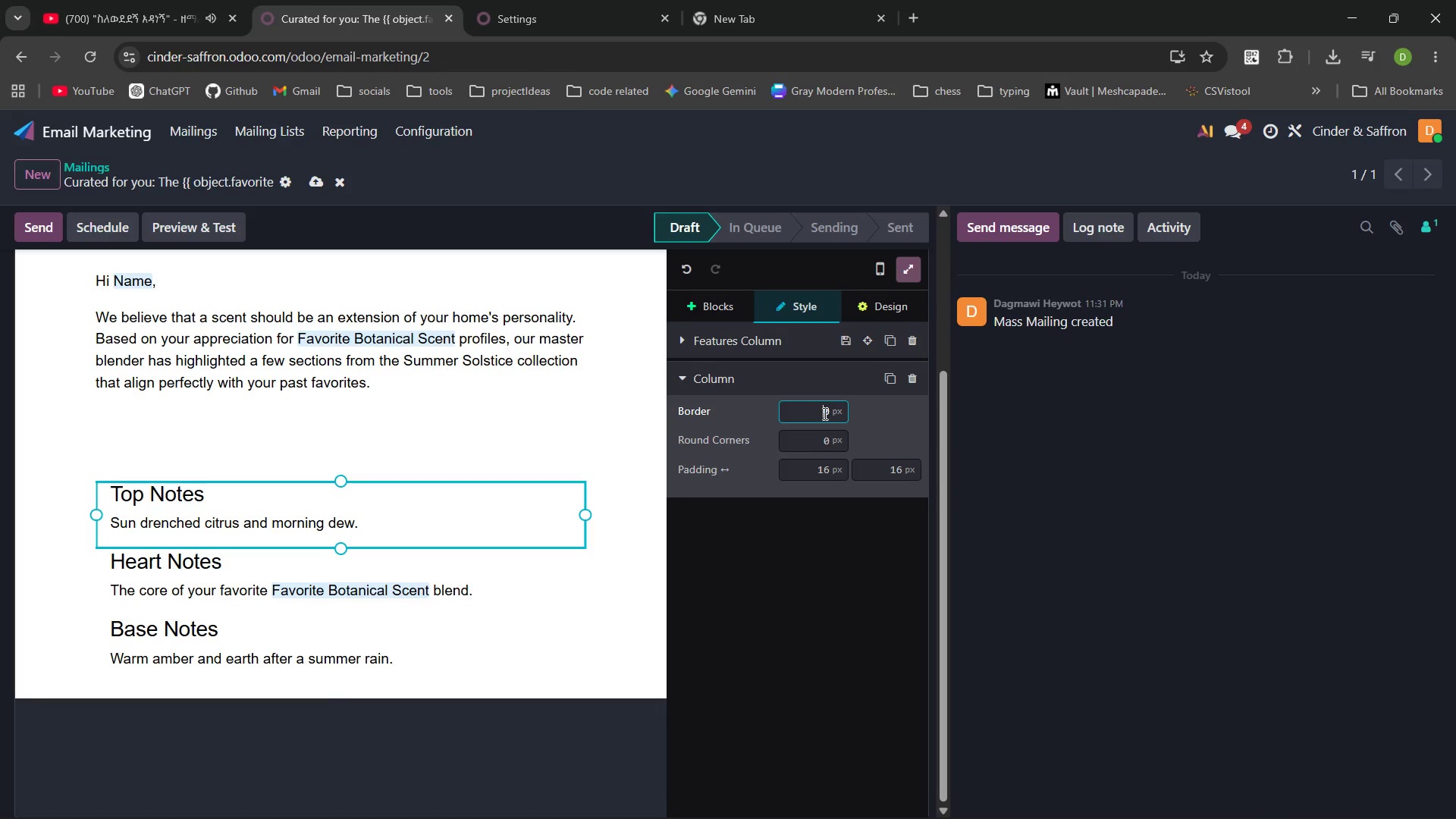 
key(ArrowRight)
 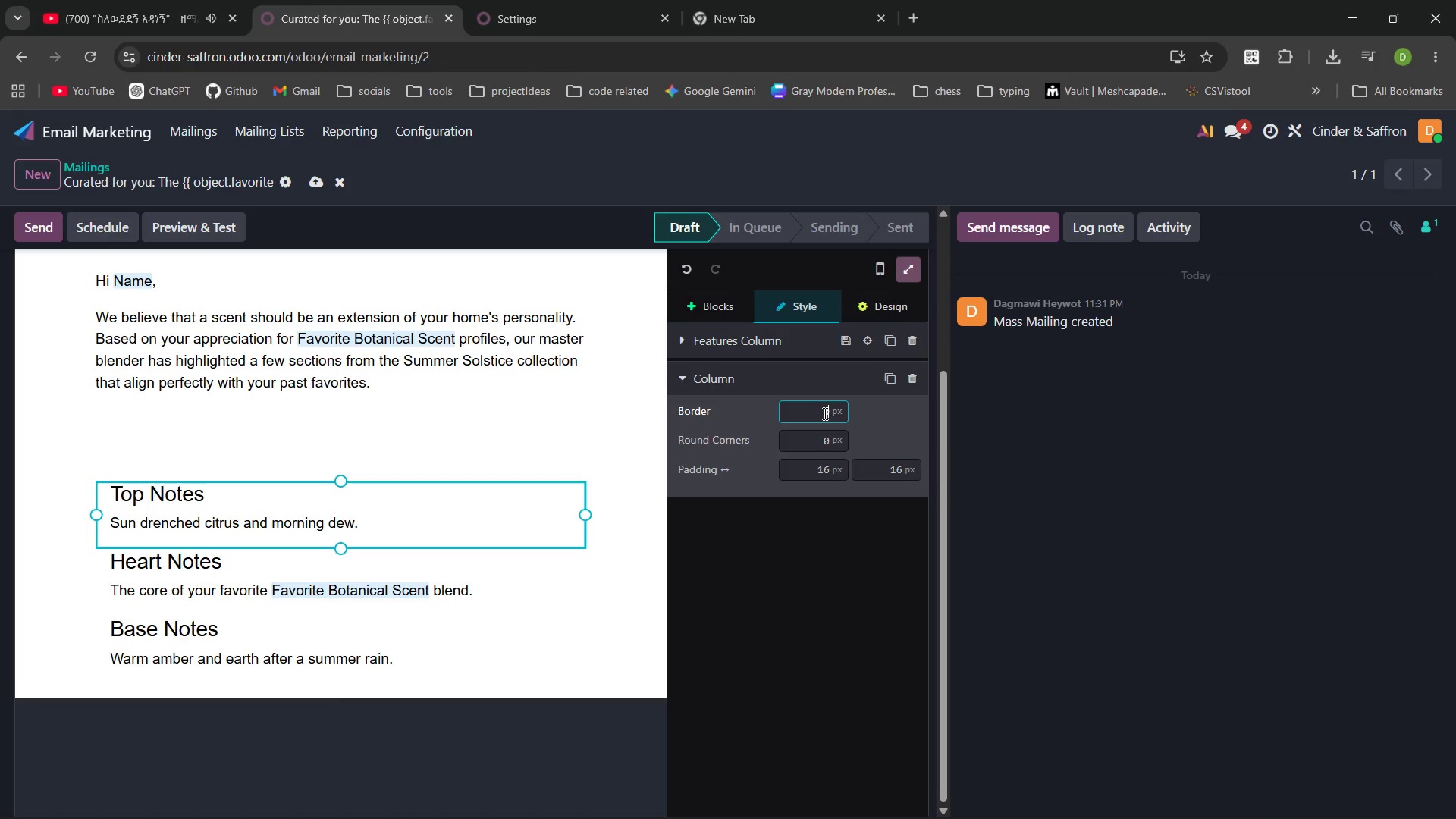 
key(1)
 